 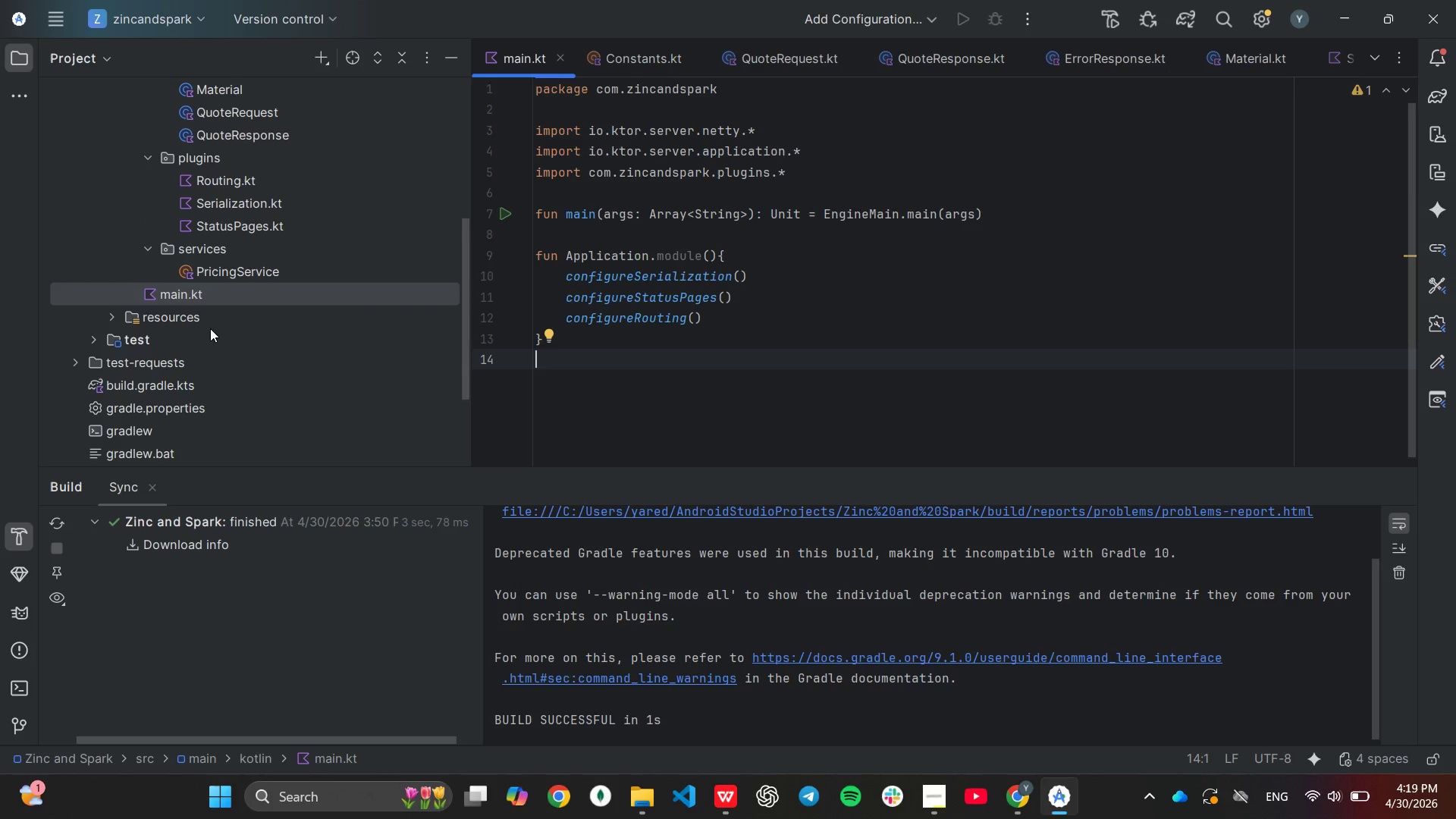 
left_click([111, 316])
 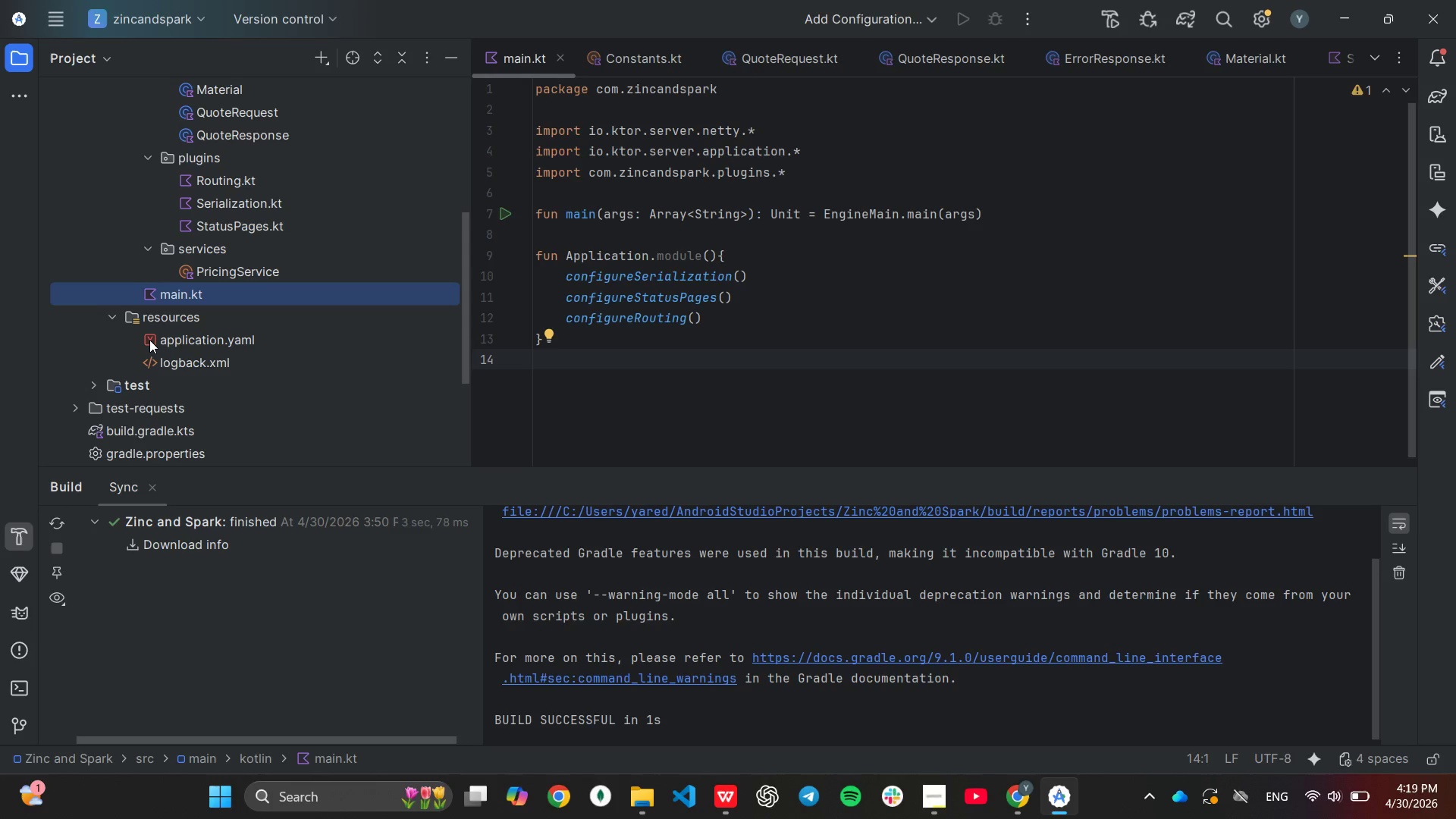 
double_click([234, 334])
 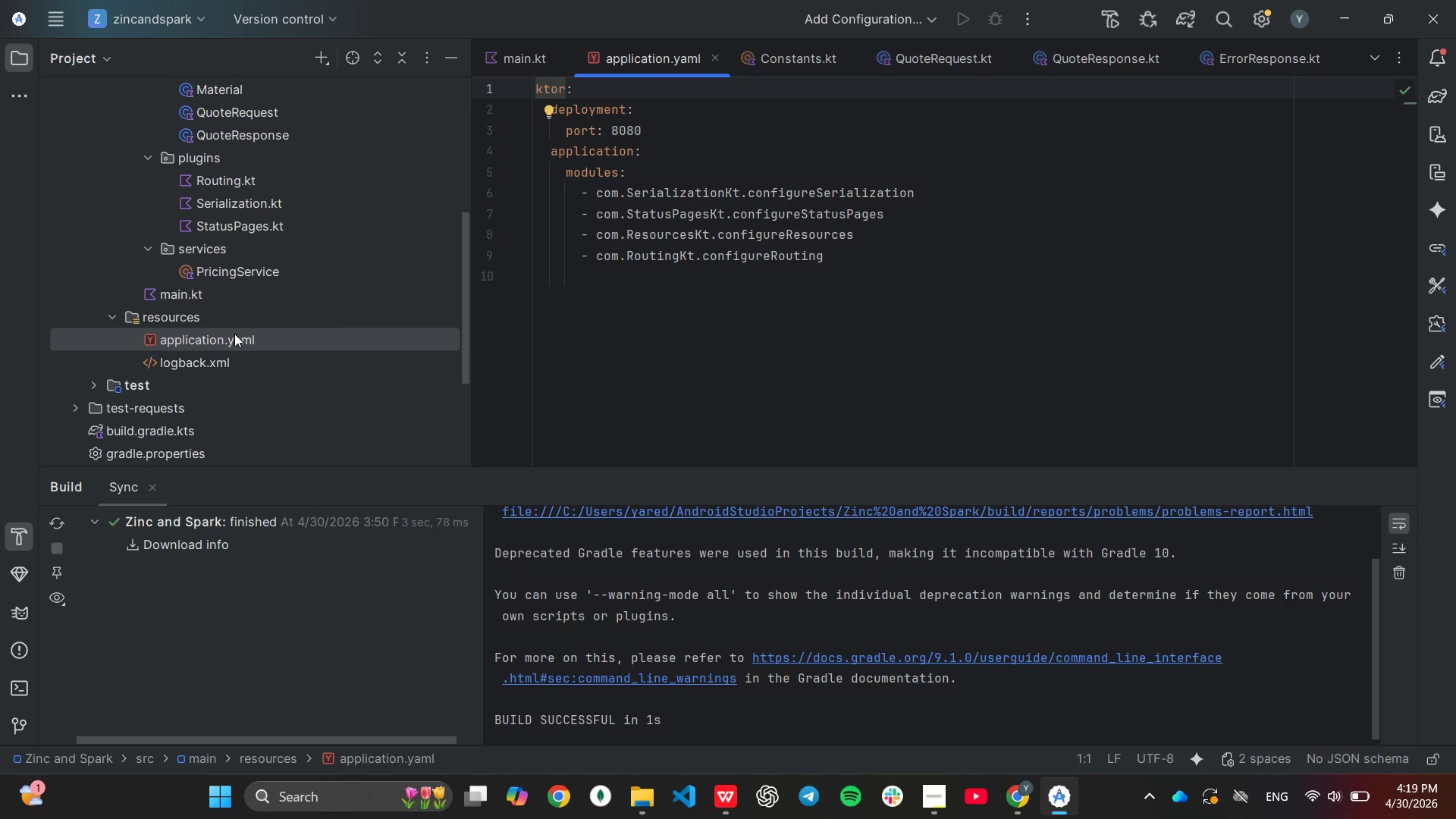 
double_click([209, 366])
 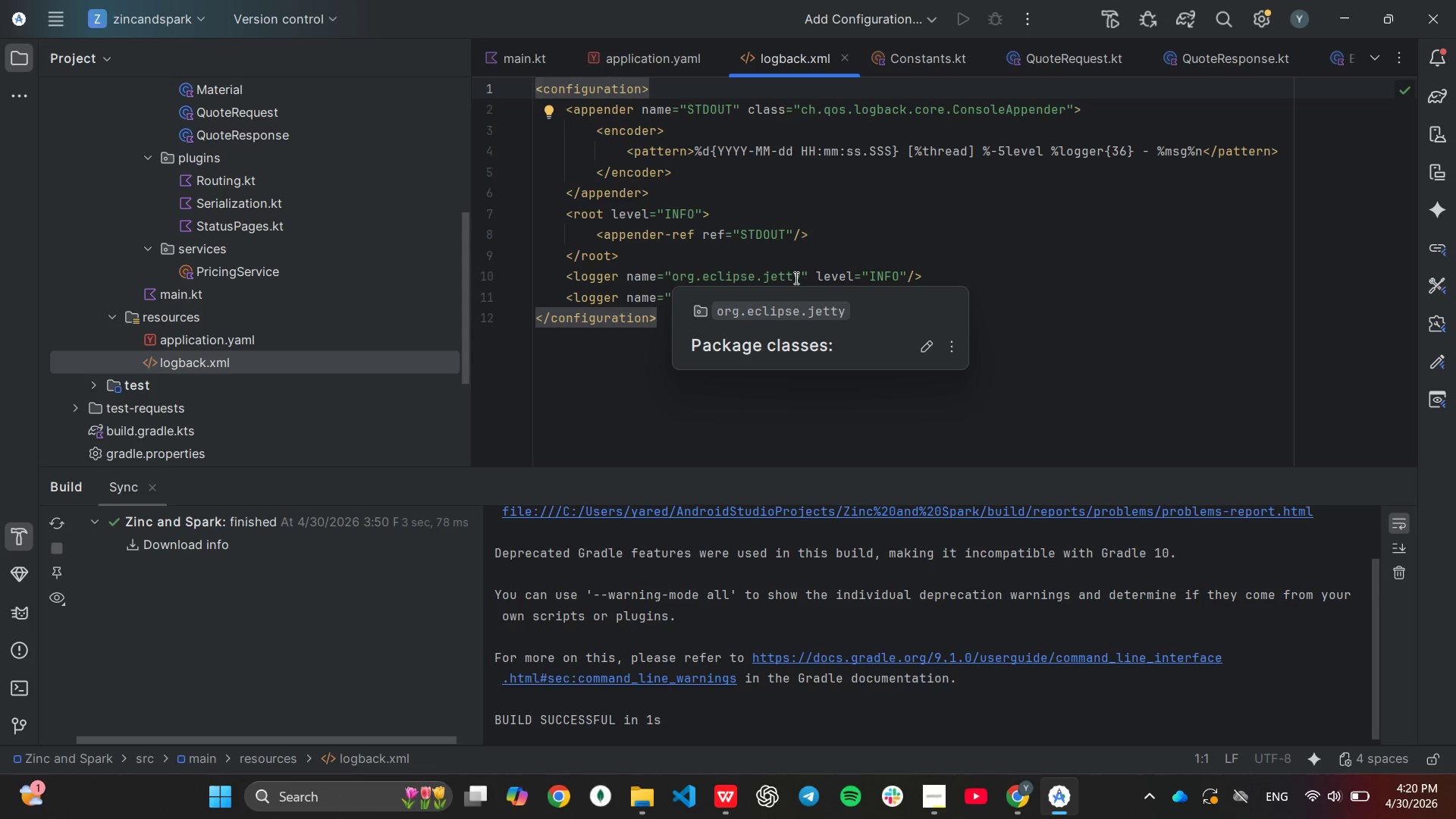 
wait(48.58)
 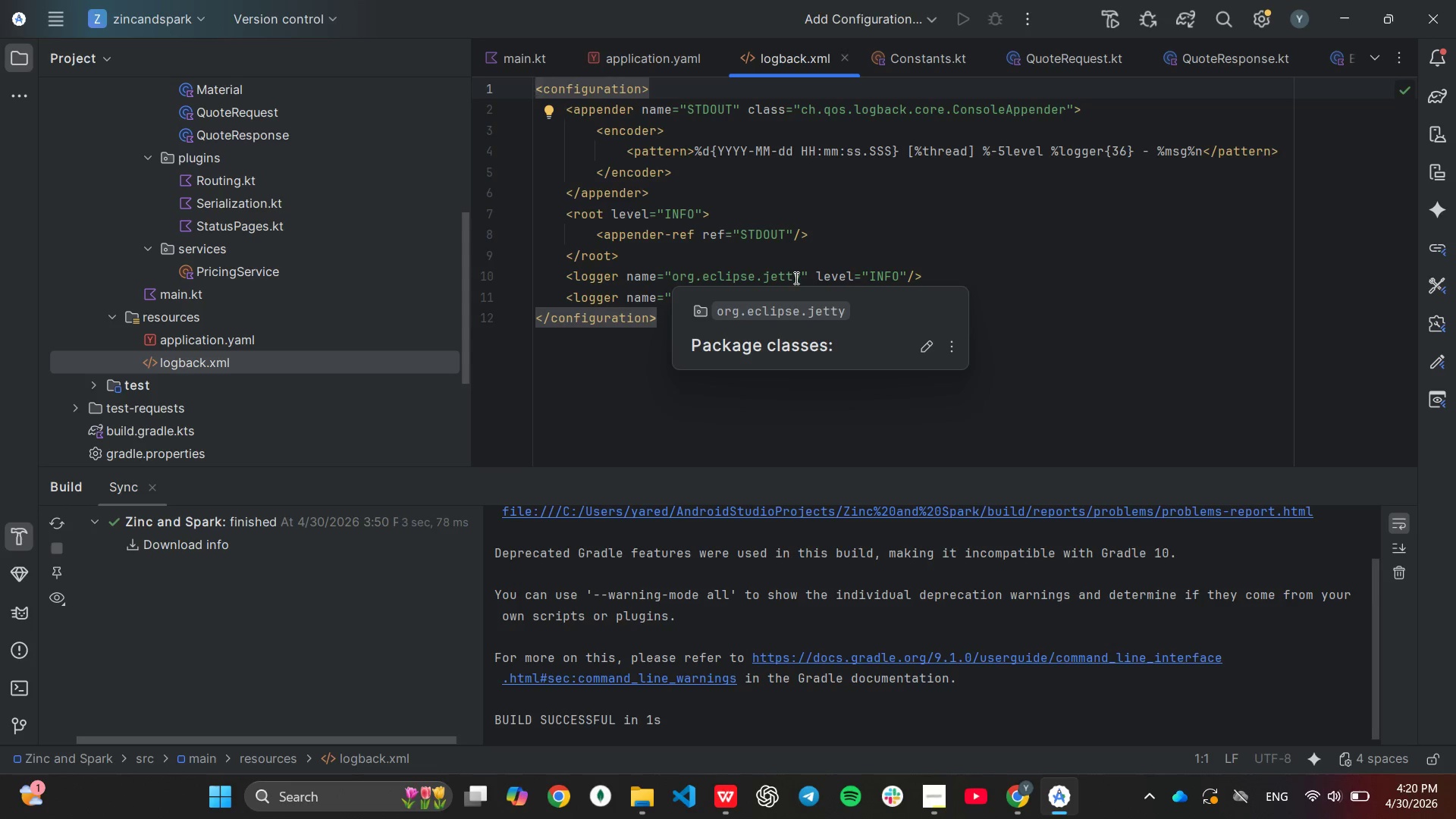 
hold_key(key=Backspace, duration=0.72)
 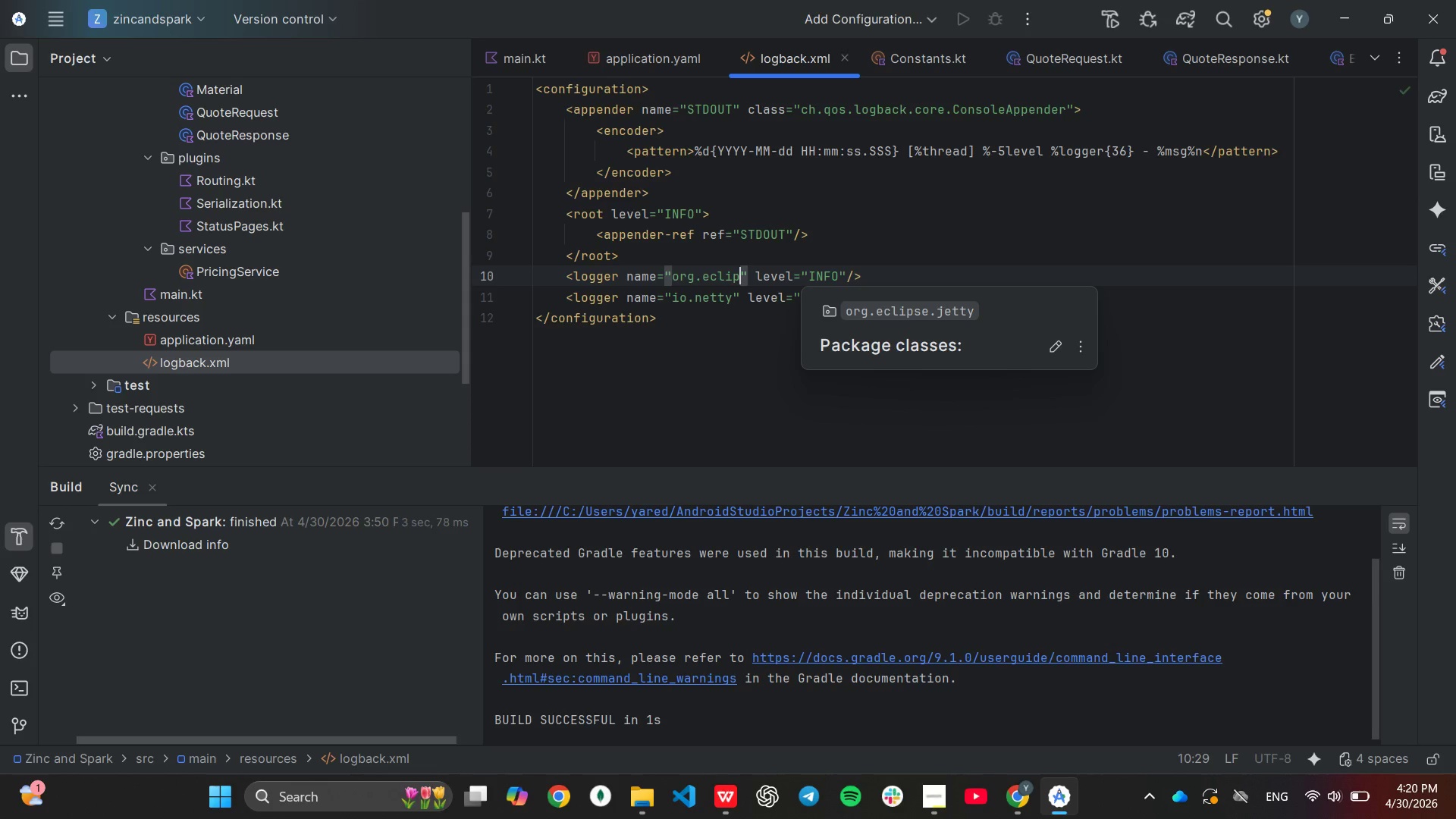 
hold_key(key=Backspace, duration=0.72)
 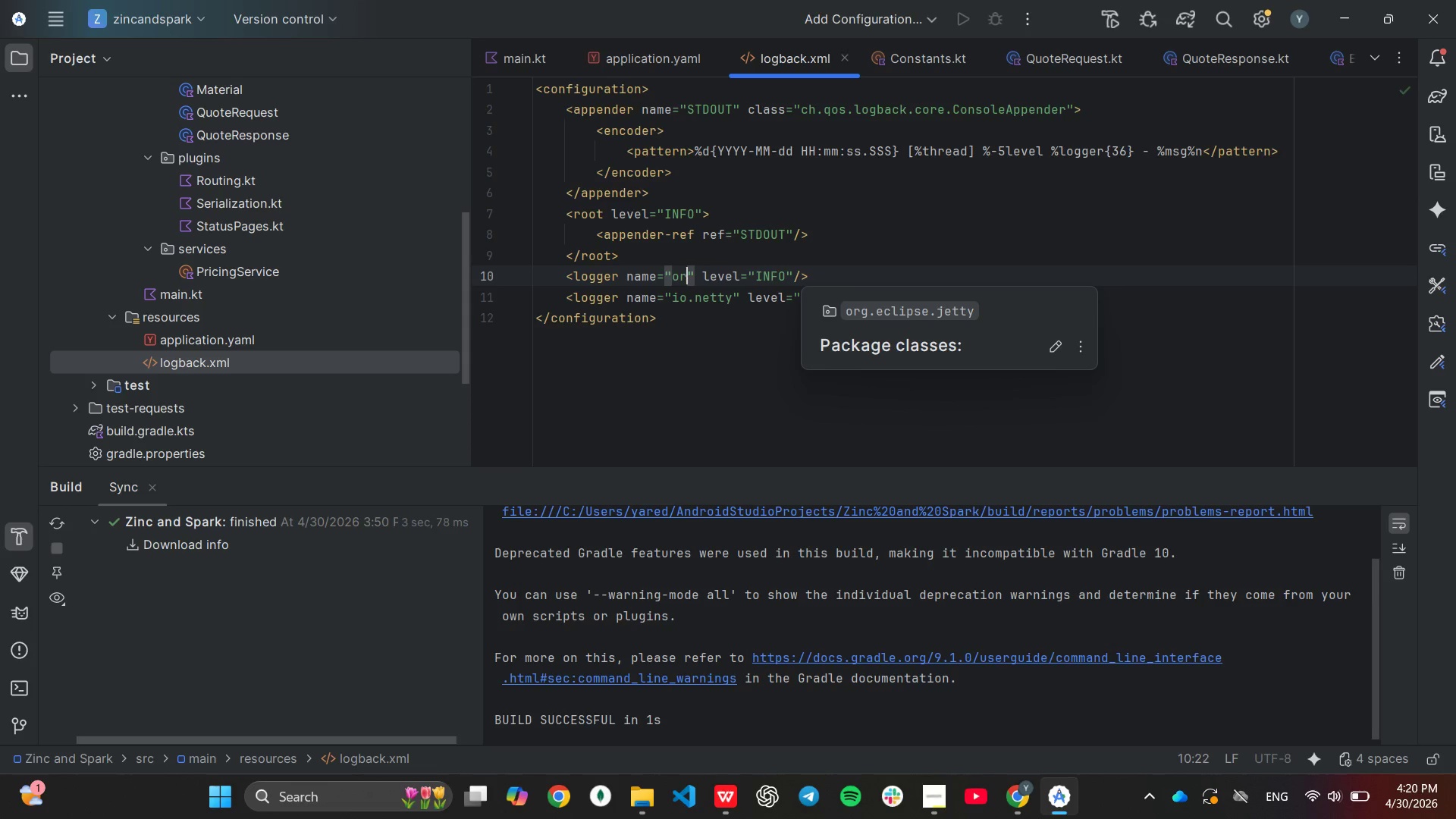 
key(Backspace)
key(Backspace)
key(Backspace)
type(io.)
 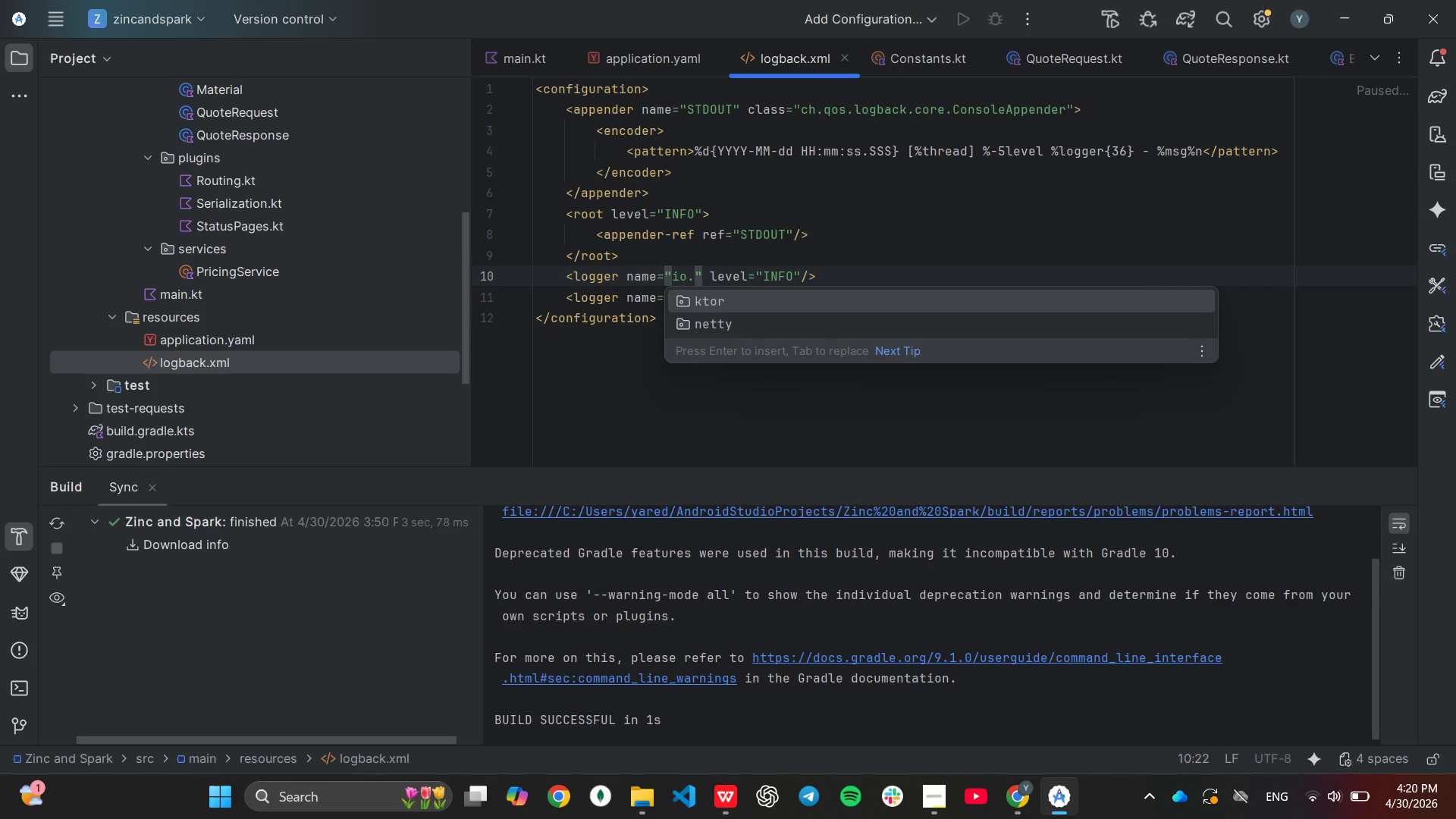 
key(Enter)
 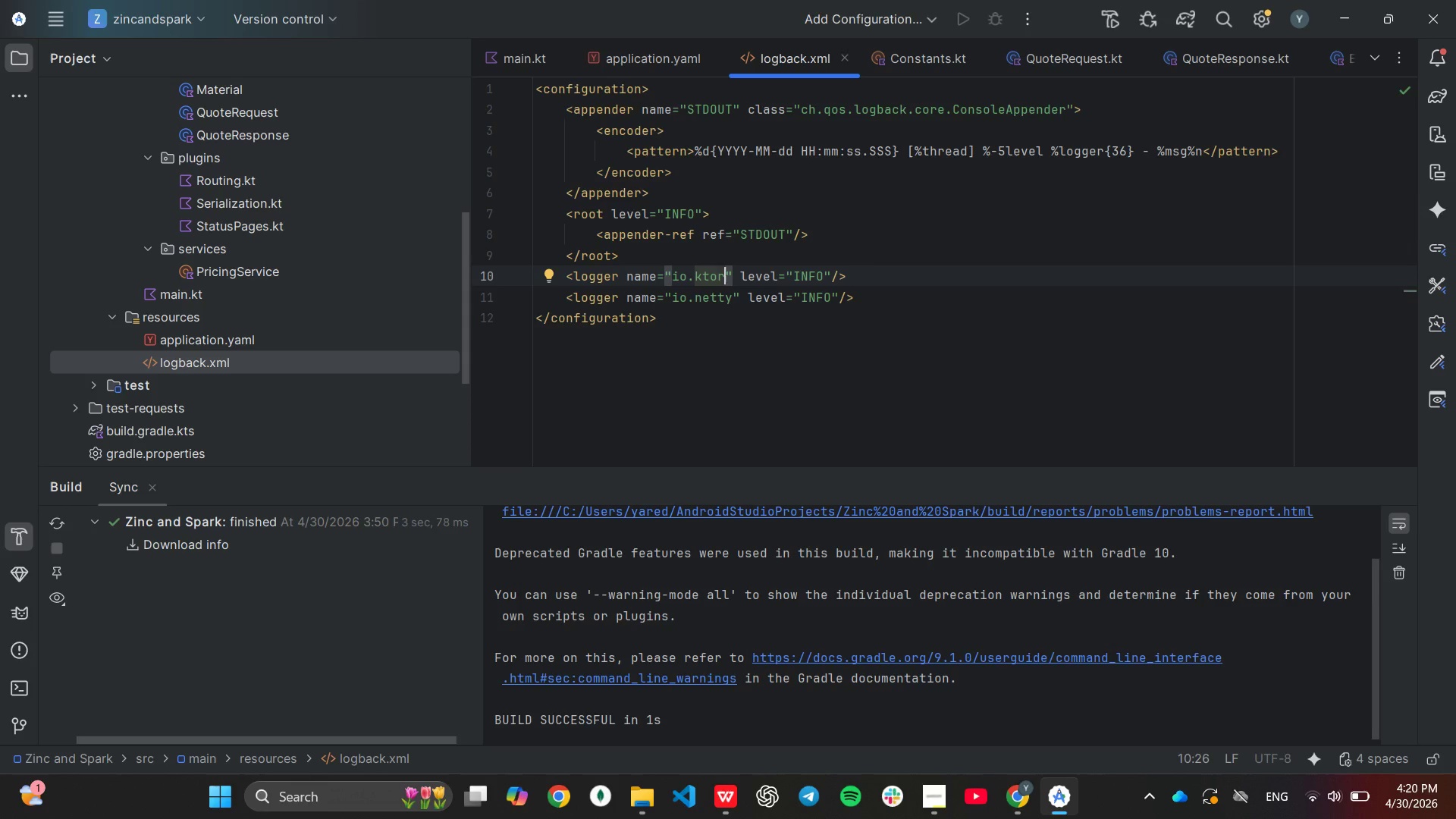 
type(.auth.jwt)
 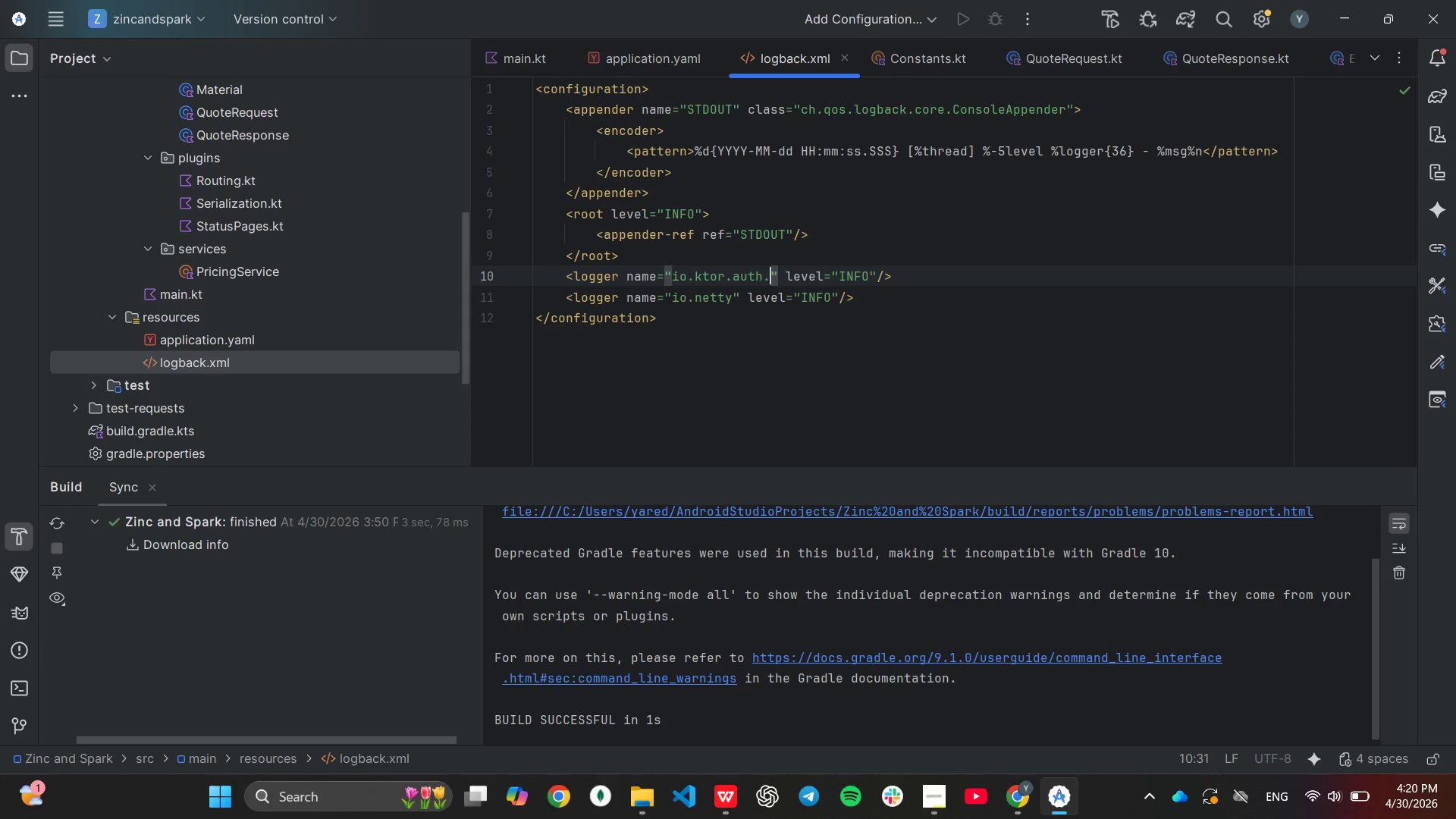 
hold_key(key=ArrowRight, duration=0.66)
 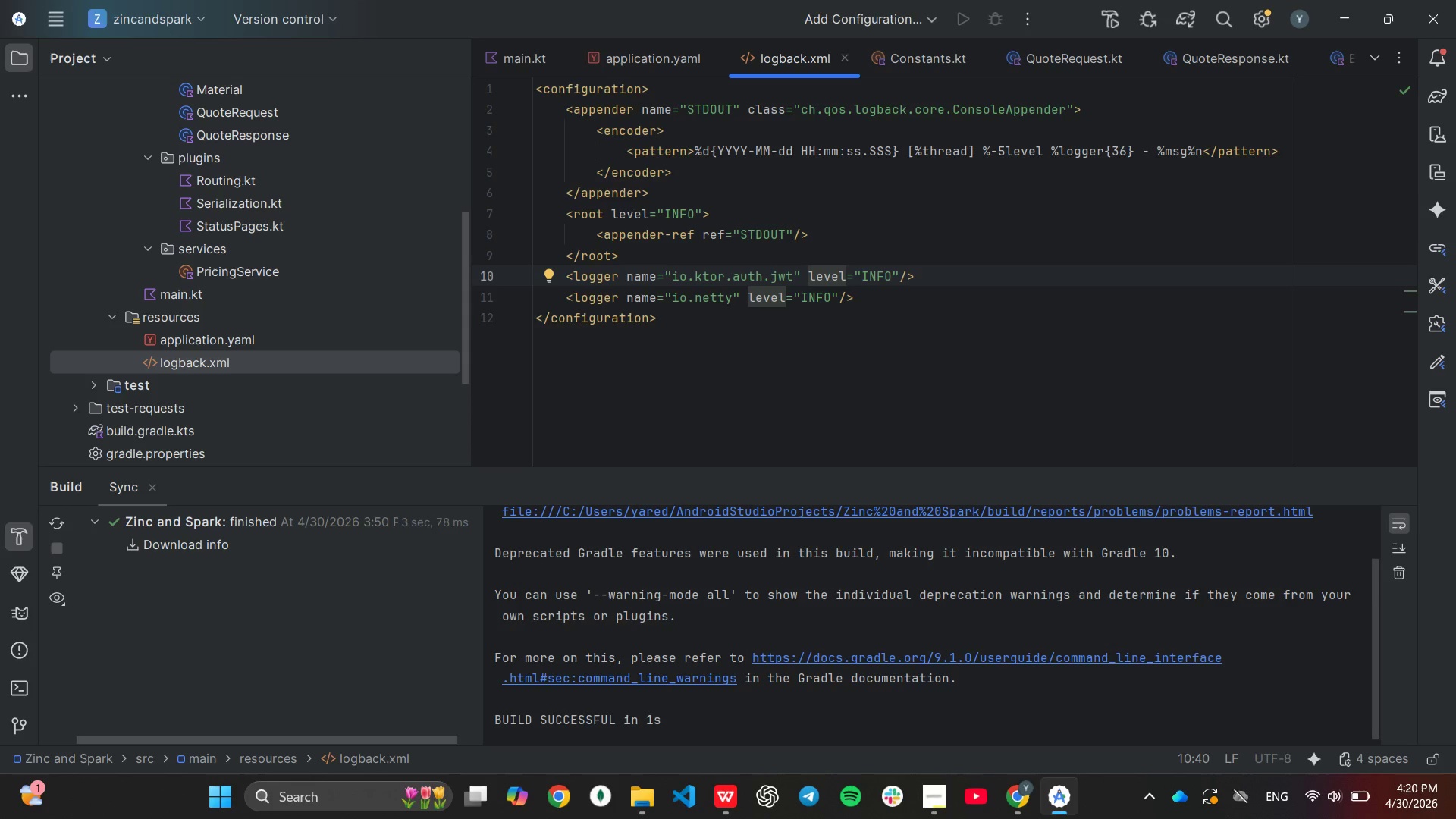 
hold_key(key=ArrowRight, duration=0.7)
 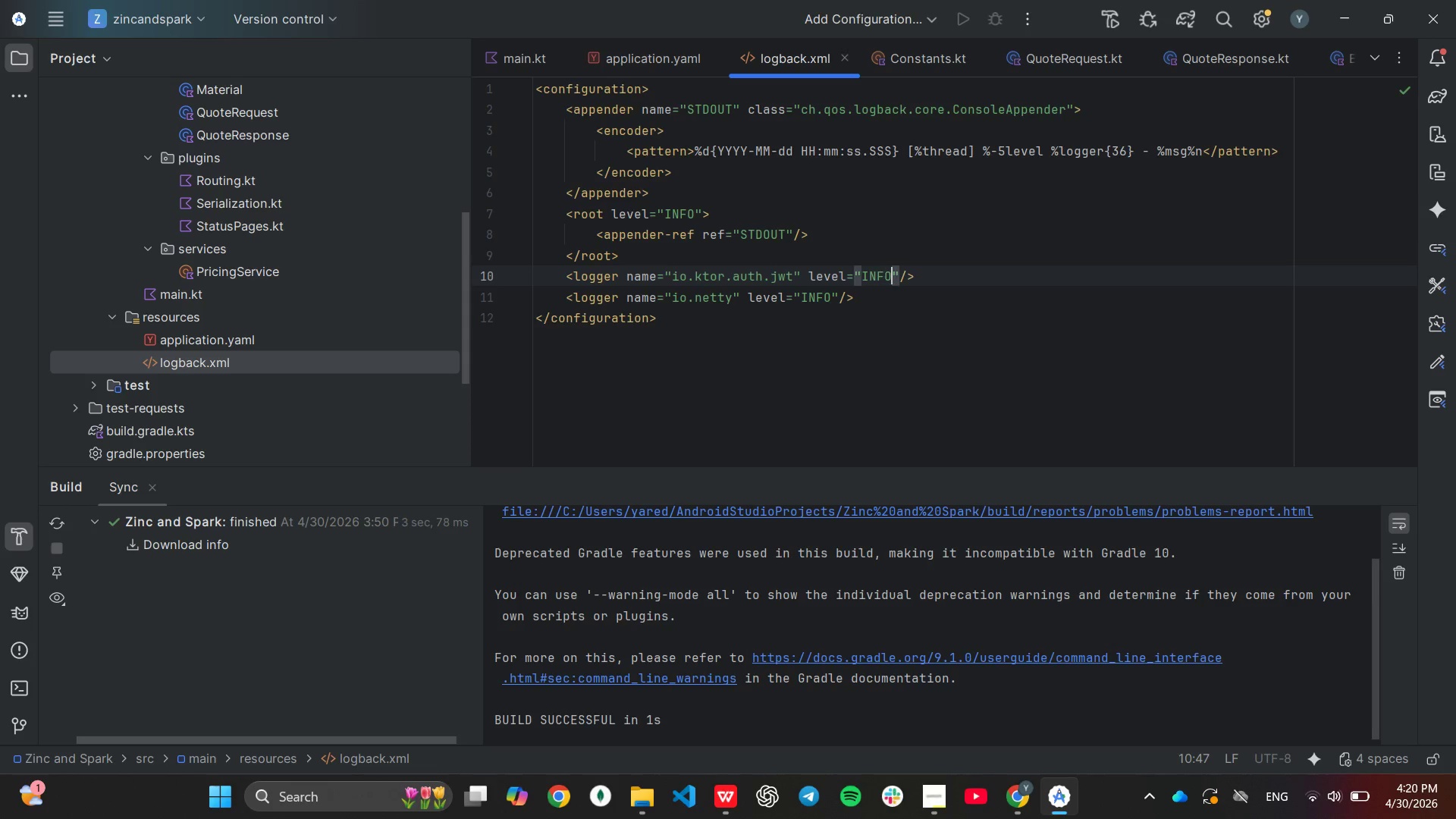 
key(ArrowRight)
 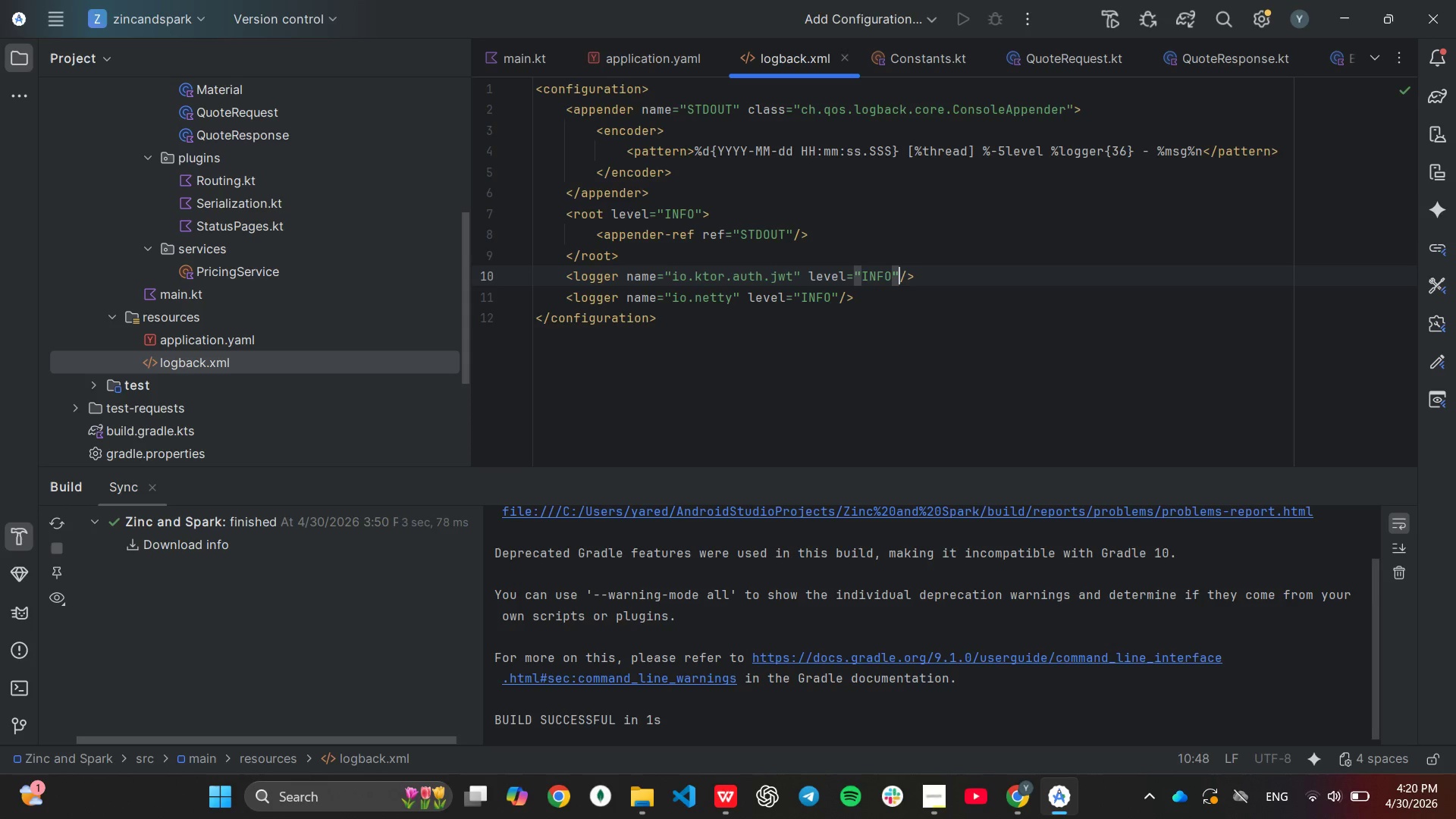 
key(ArrowRight)
 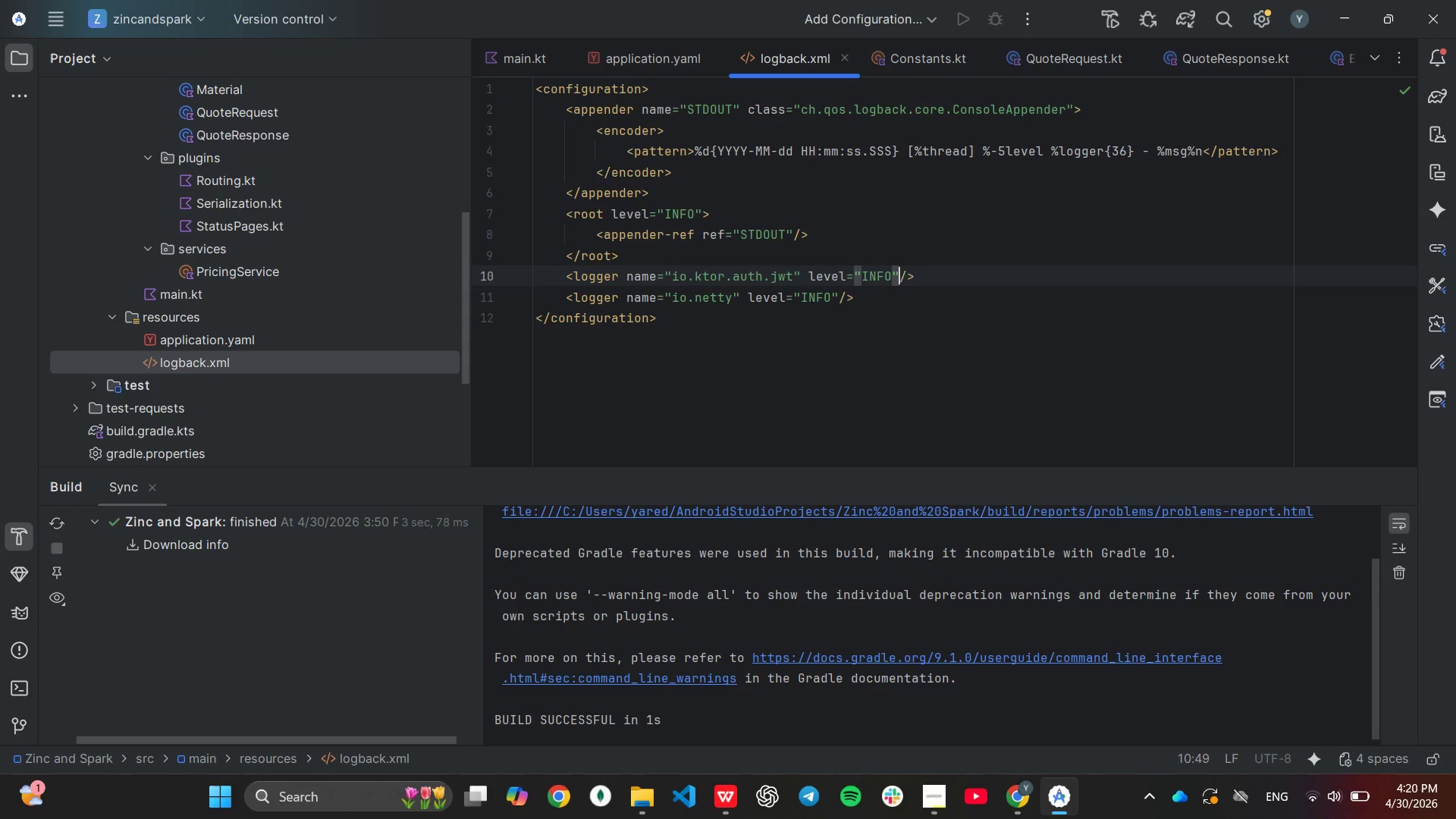 
key(ArrowLeft)
 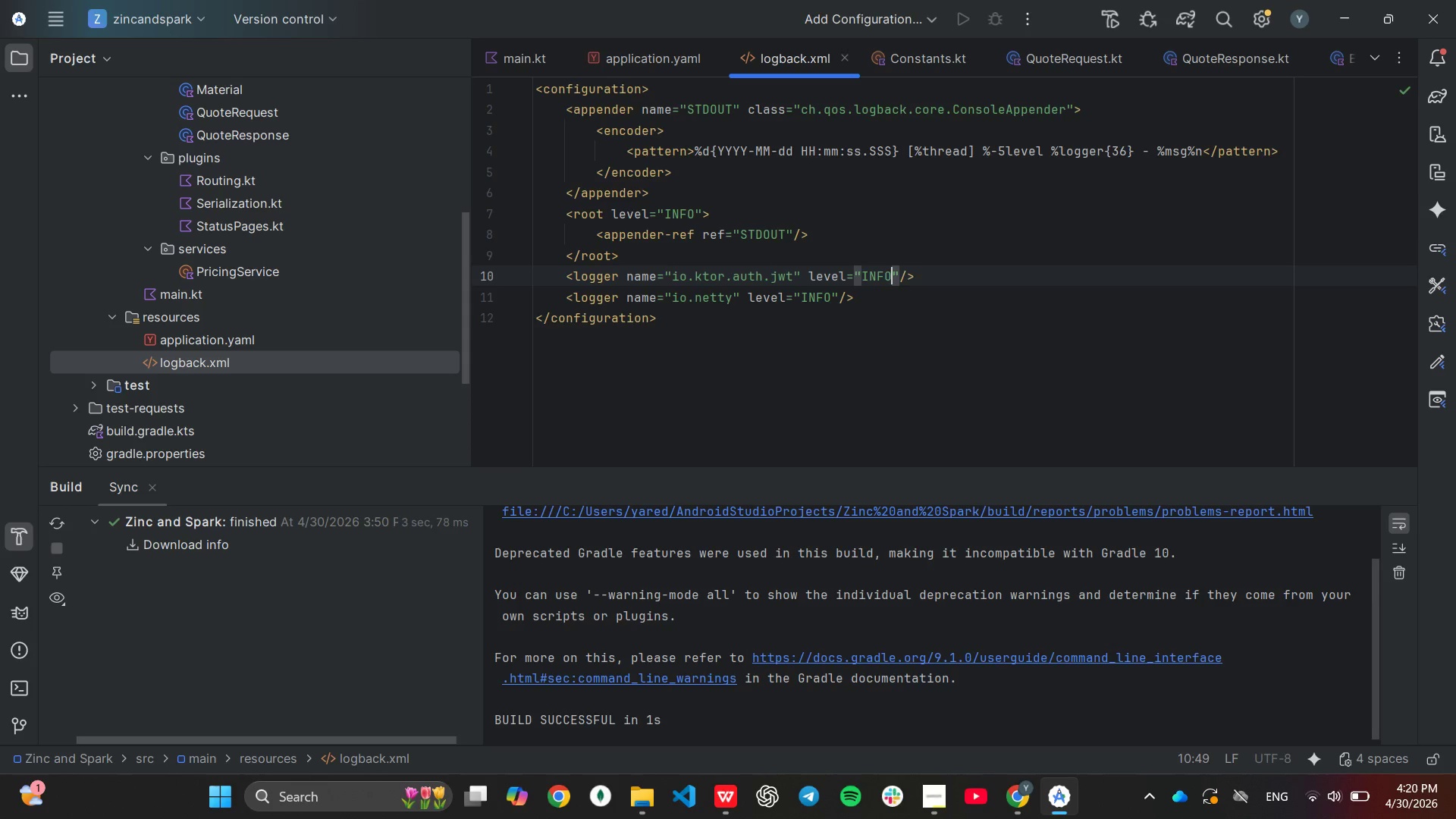 
key(Backspace)
key(Backspace)
key(Backspace)
key(Backspace)
type(TRACE)
 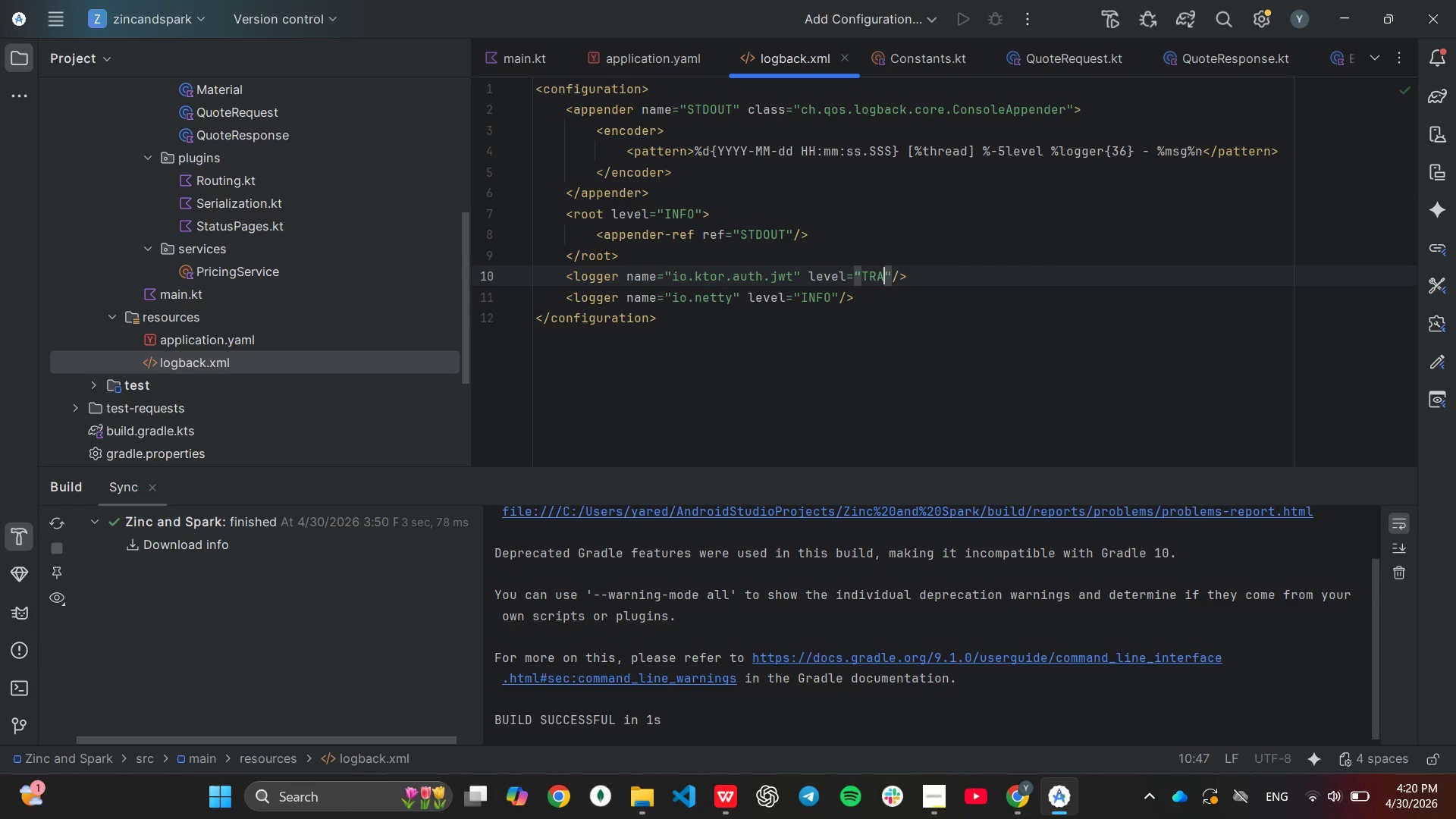 
hold_key(key=ArrowDown, duration=0.33)
 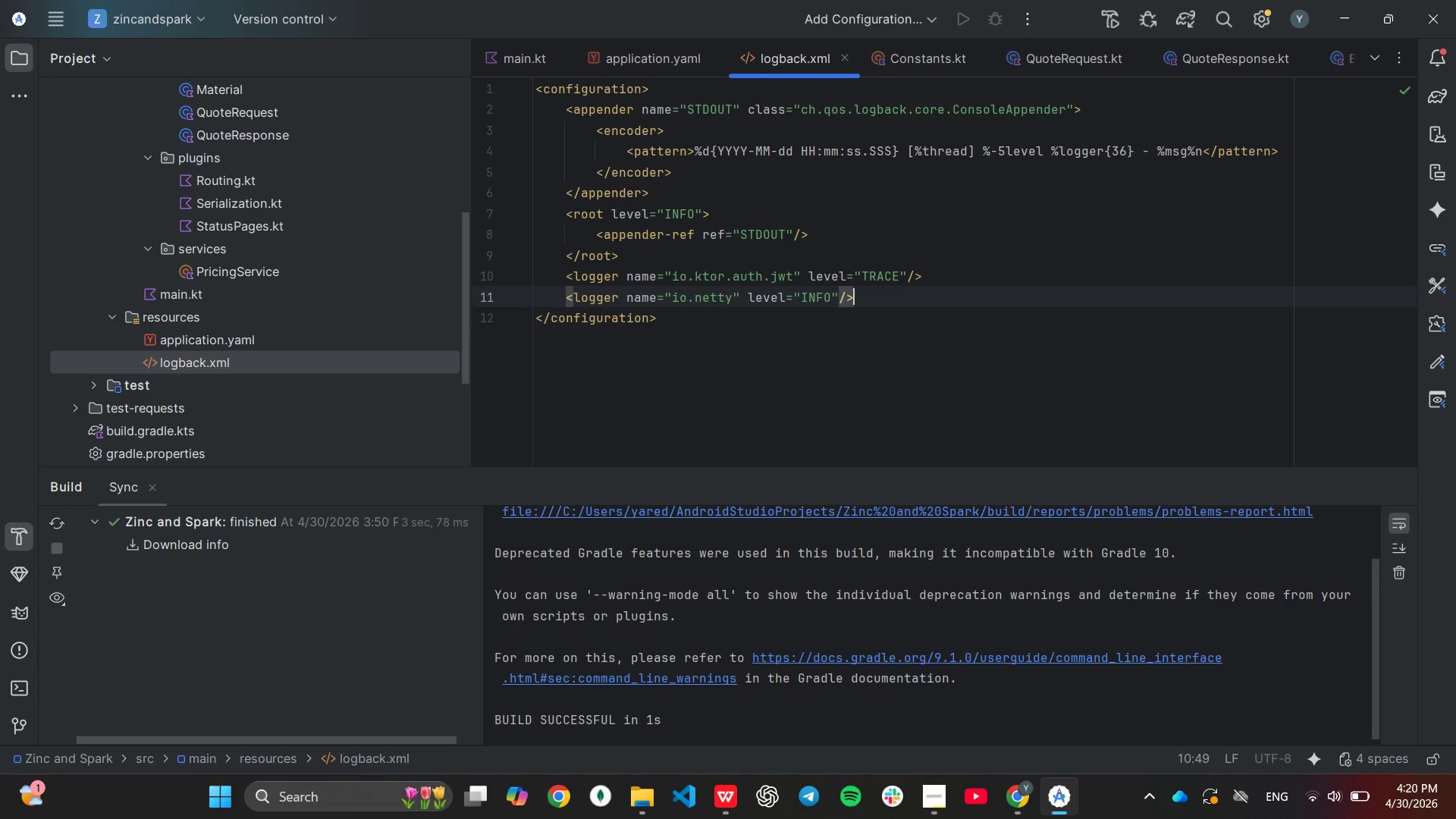 
hold_key(key=ArrowLeft, duration=0.31)
 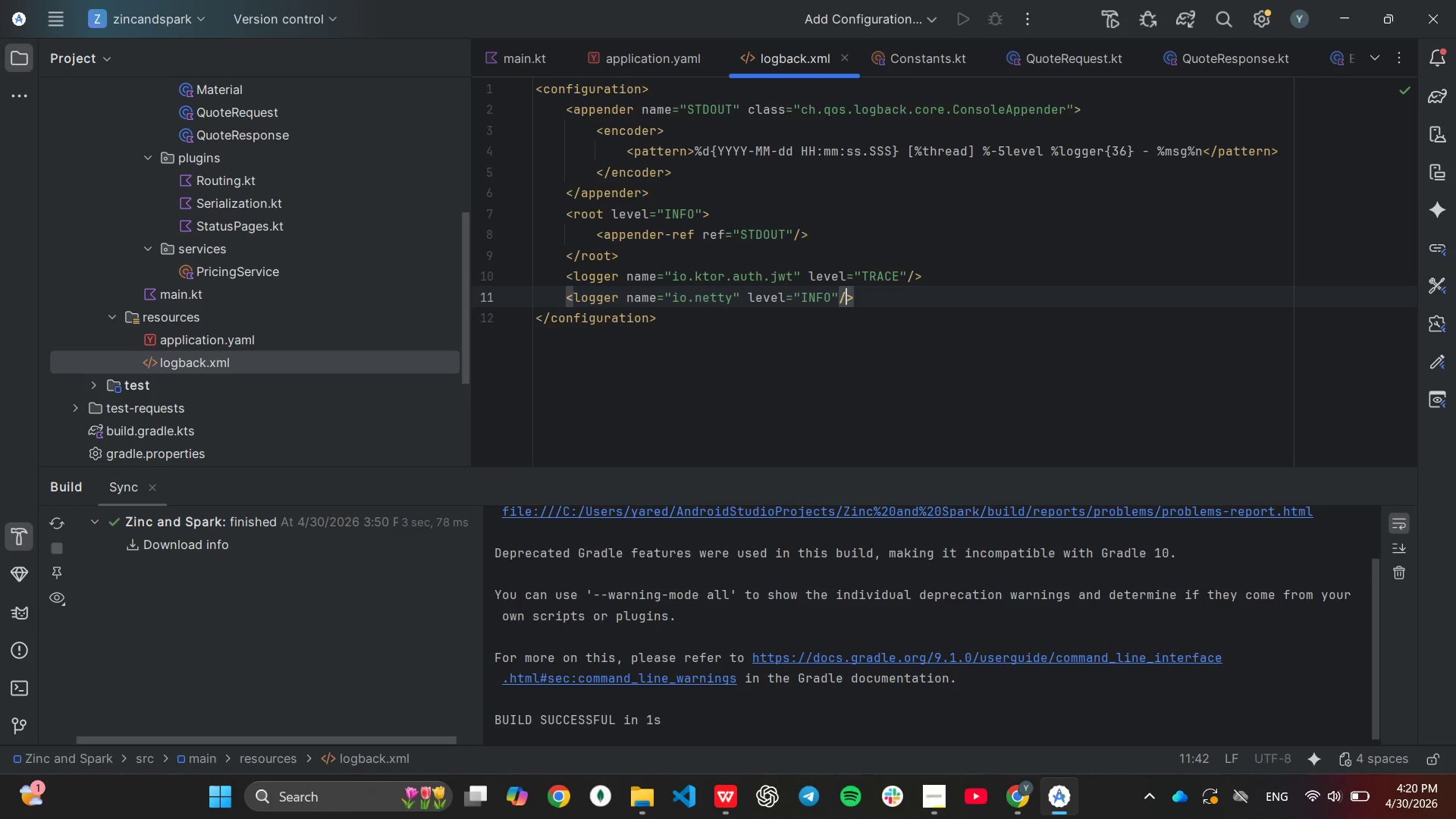 
hold_key(key=ArrowLeft, duration=0.31)
 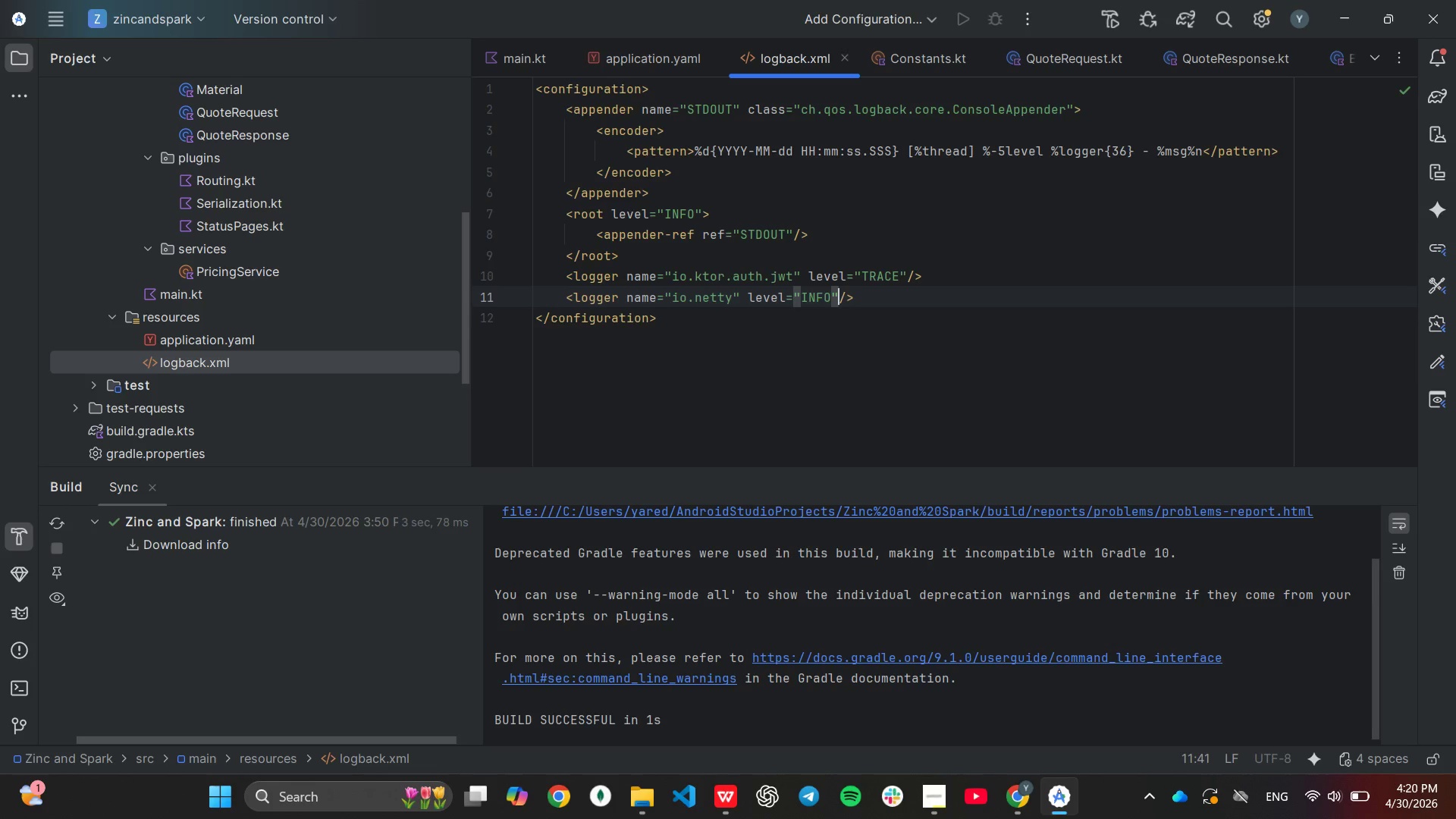 
hold_key(key=ArrowLeft, duration=0.31)
 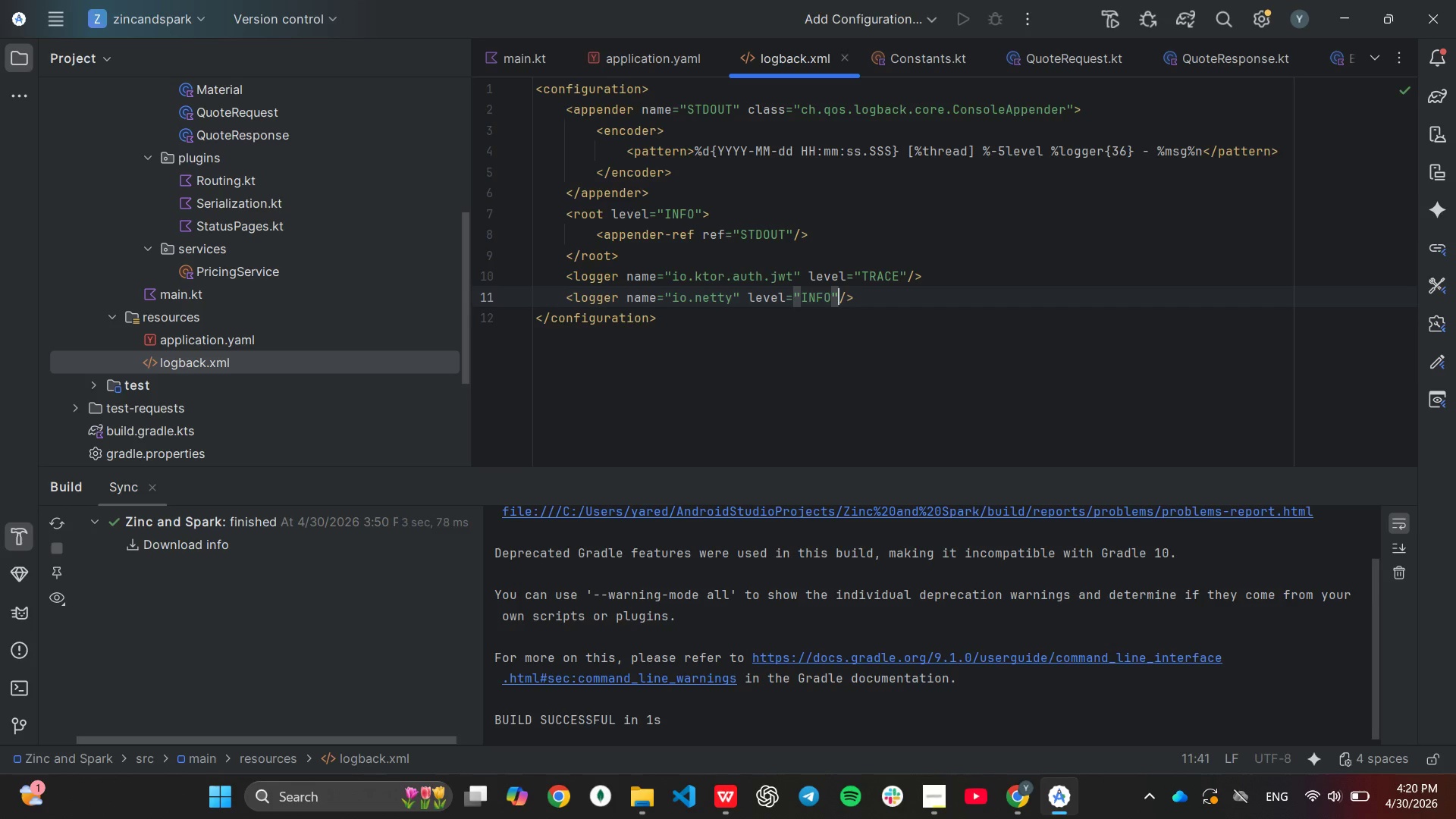 
hold_key(key=ArrowLeft, duration=0.33)
 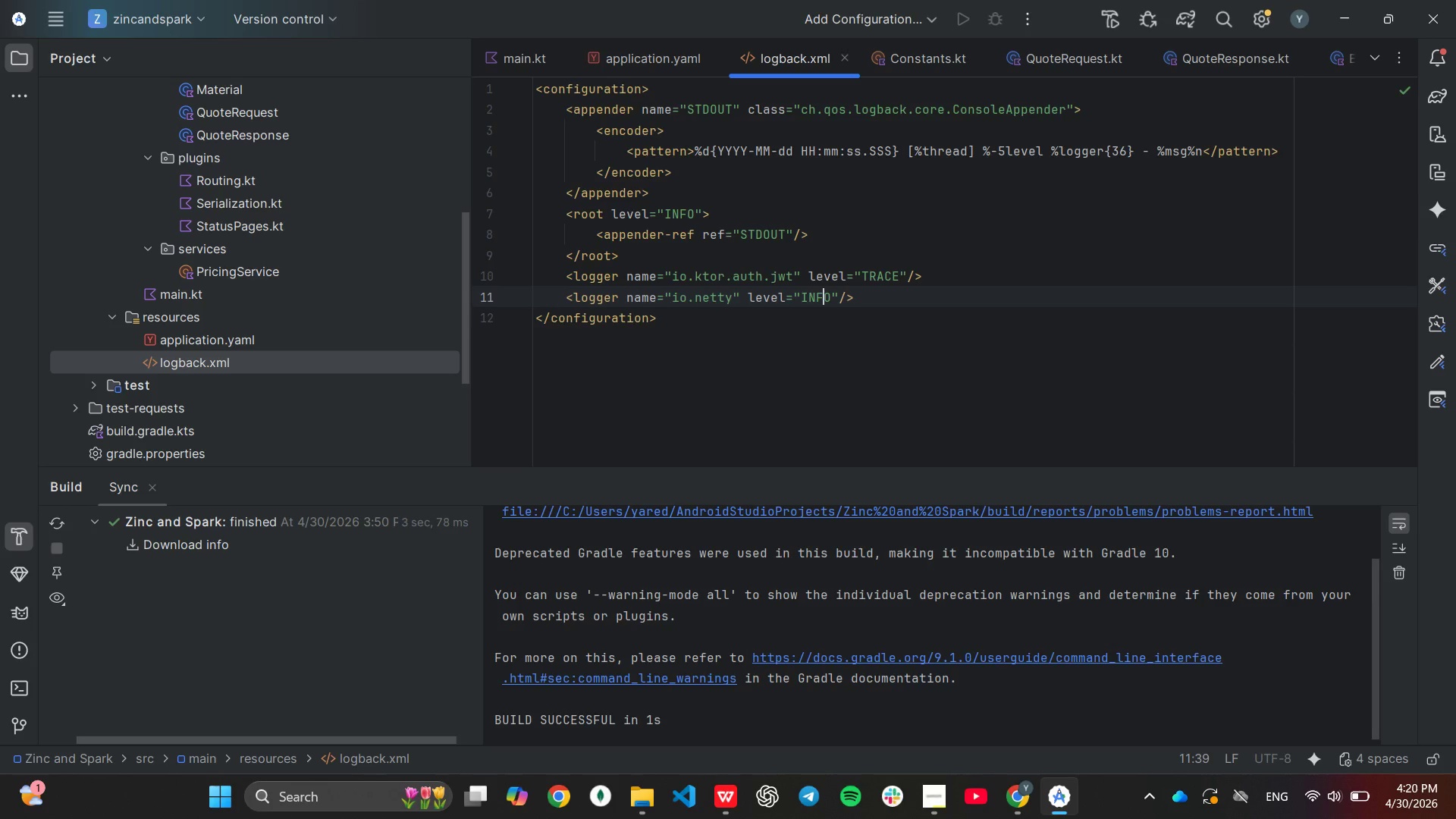 
hold_key(key=ArrowLeft, duration=0.31)
 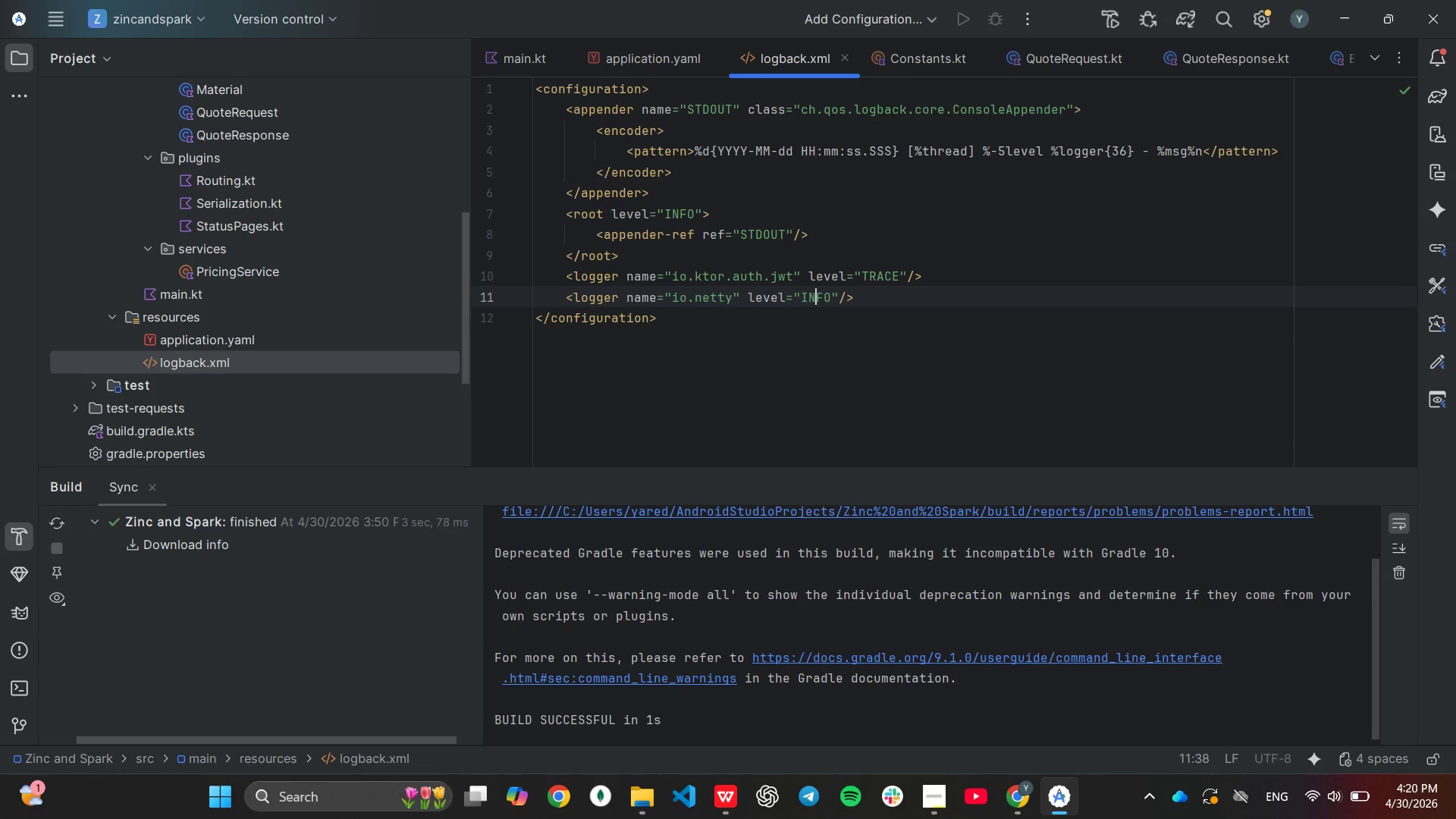 
key(Backspace)
 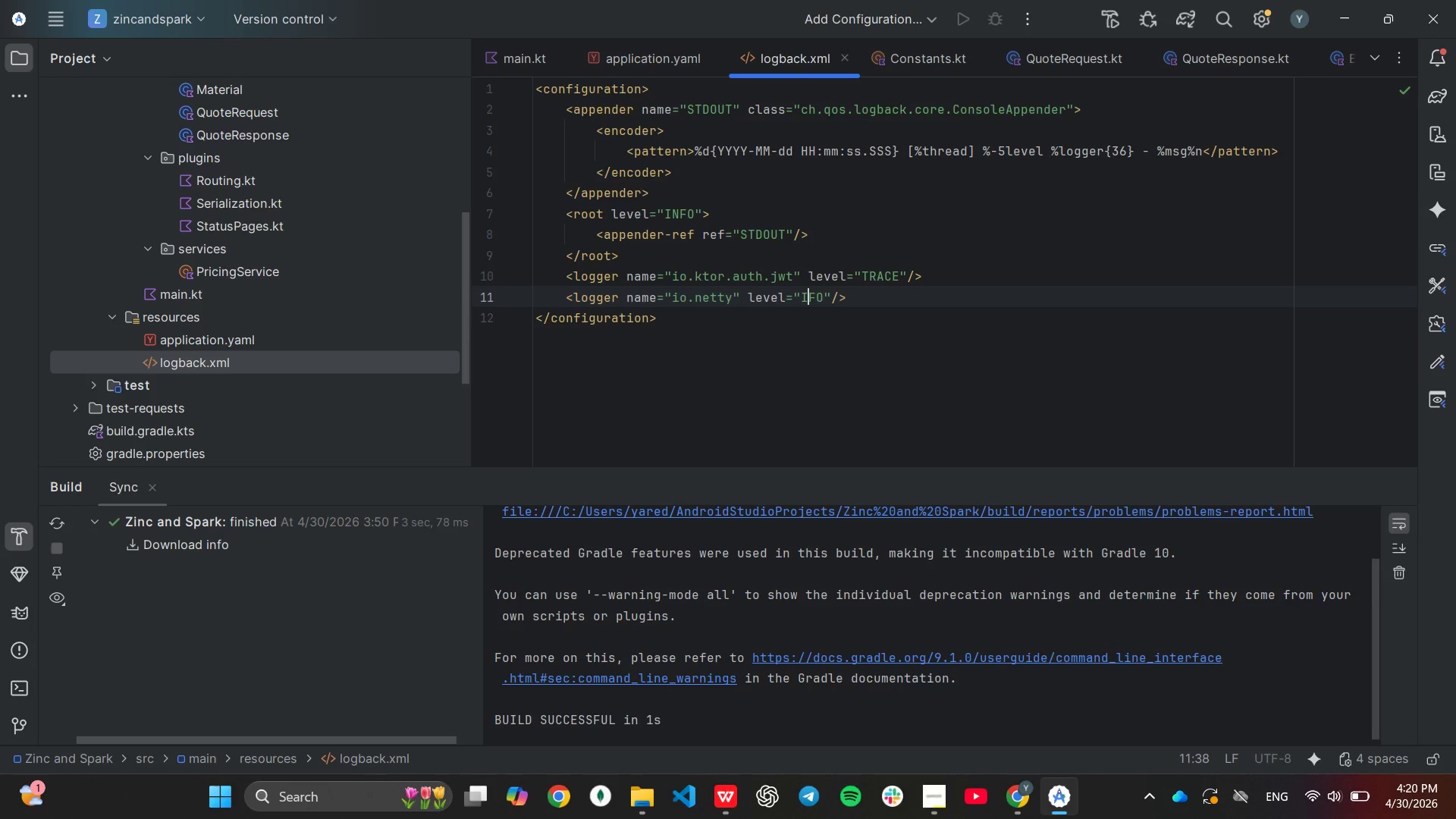 
hold_key(key=Backspace, duration=0.31)
 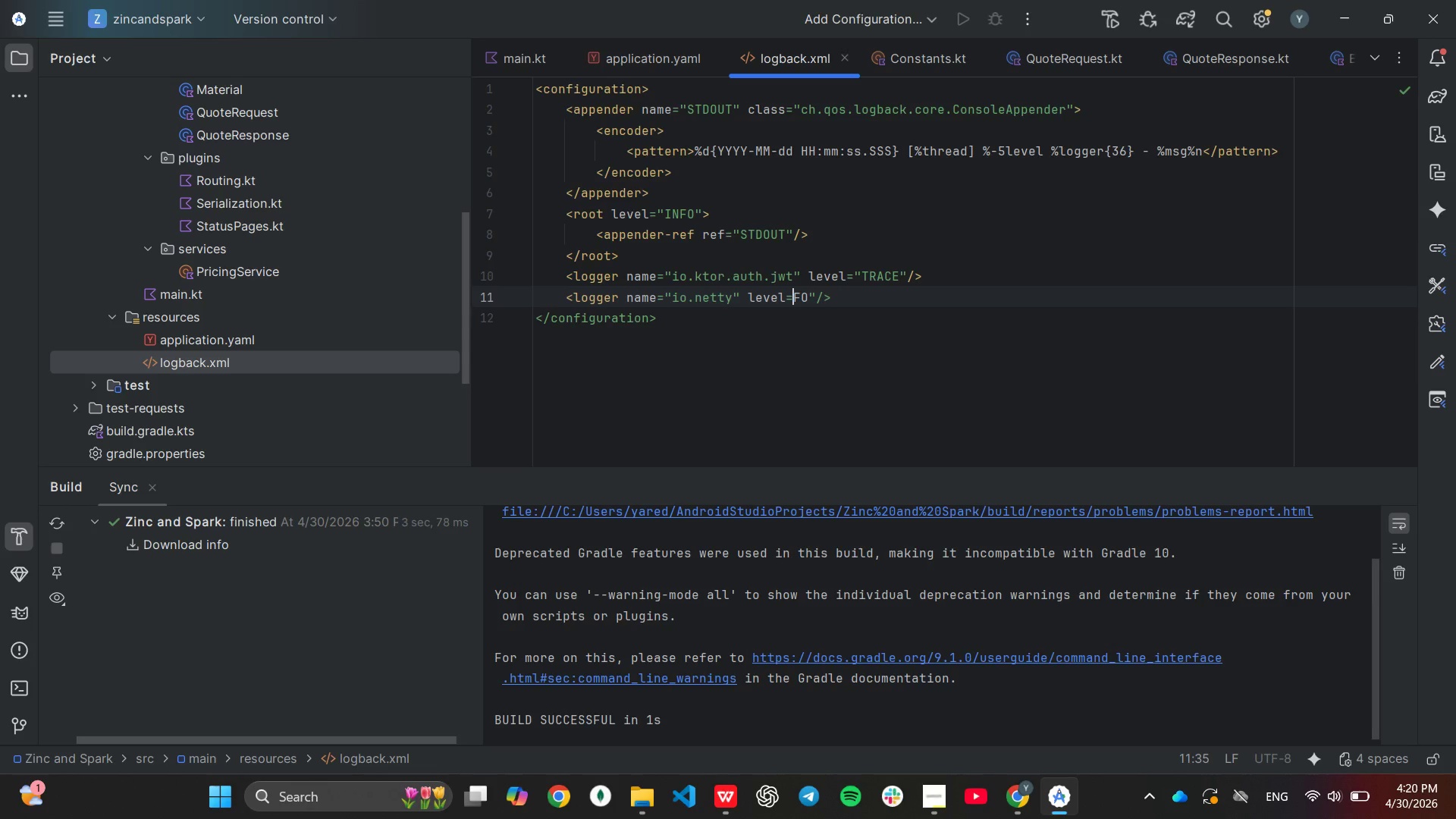 
hold_key(key=Backspace, duration=3.0)
 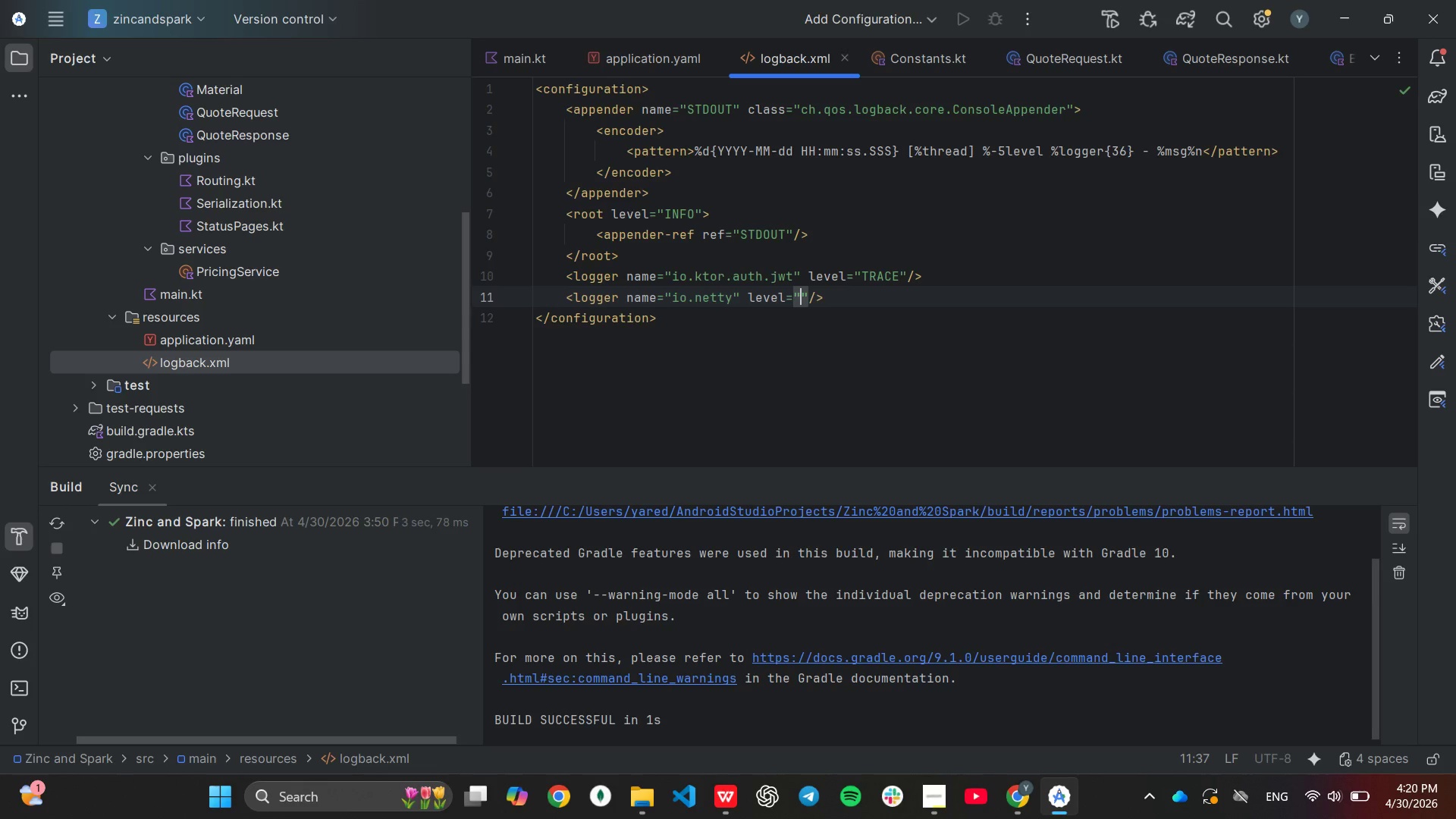 
key(Shift+ShiftLeft)
 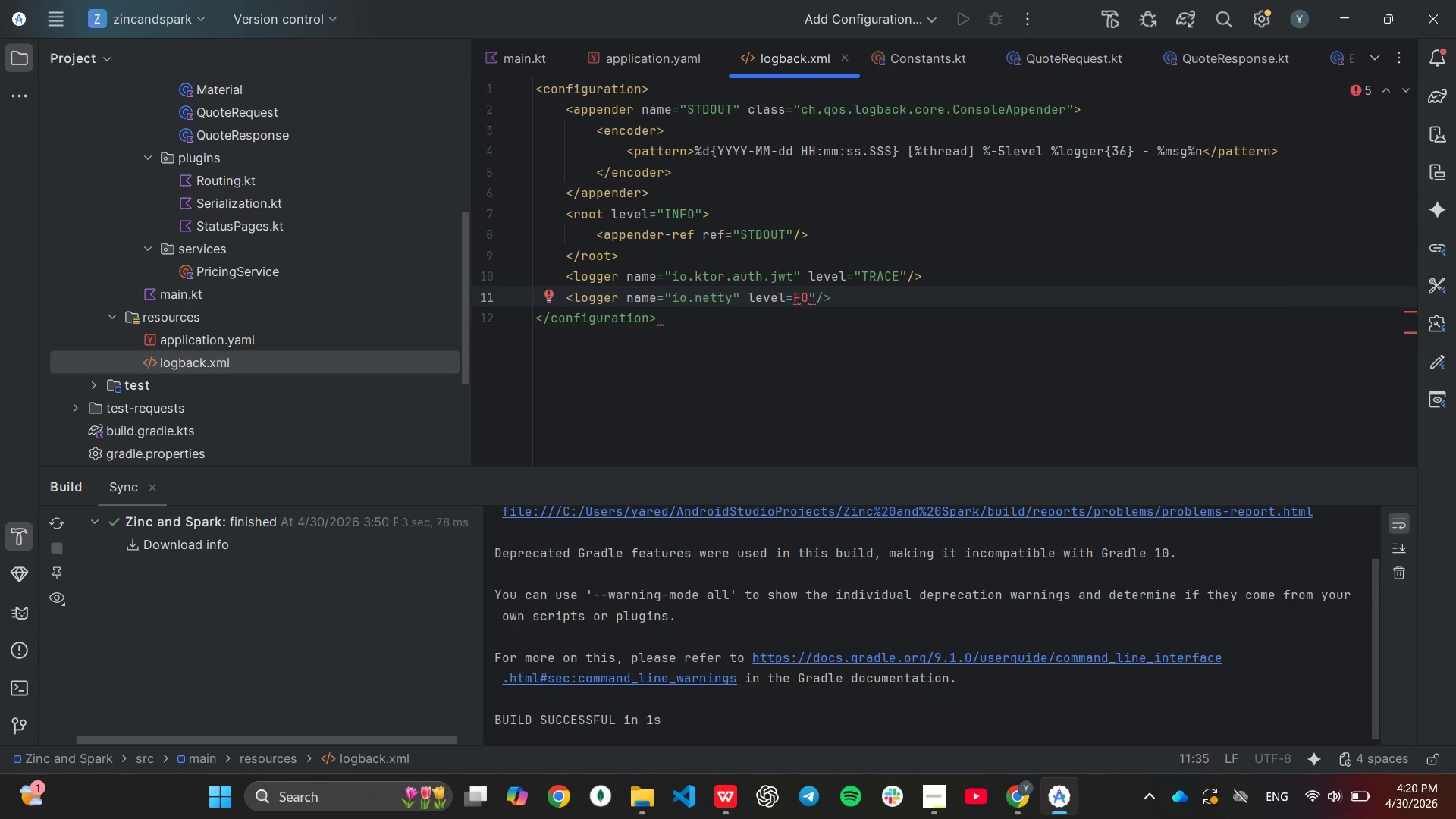 
key(Shift+Quote)
 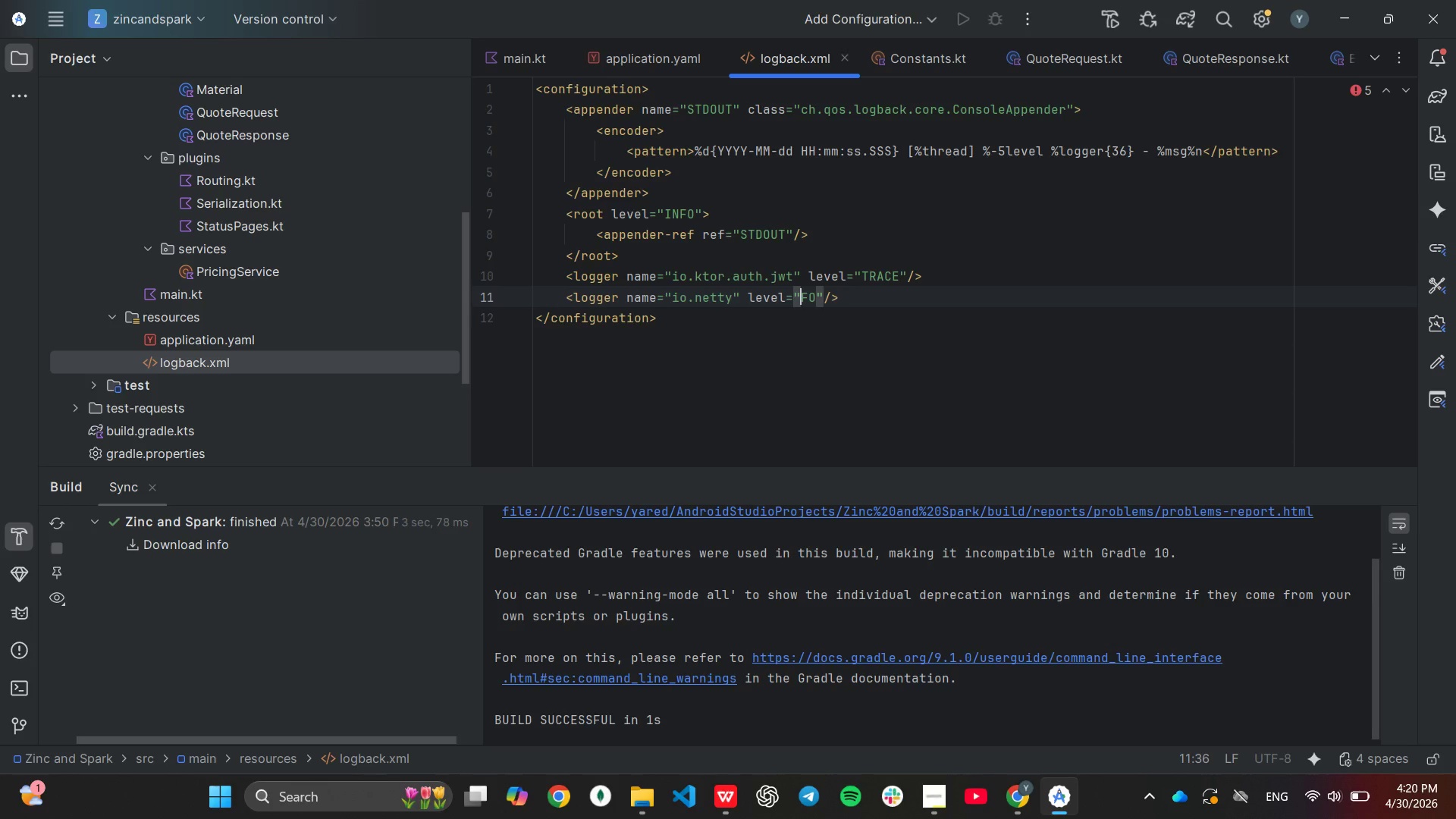 
key(ArrowRight)
 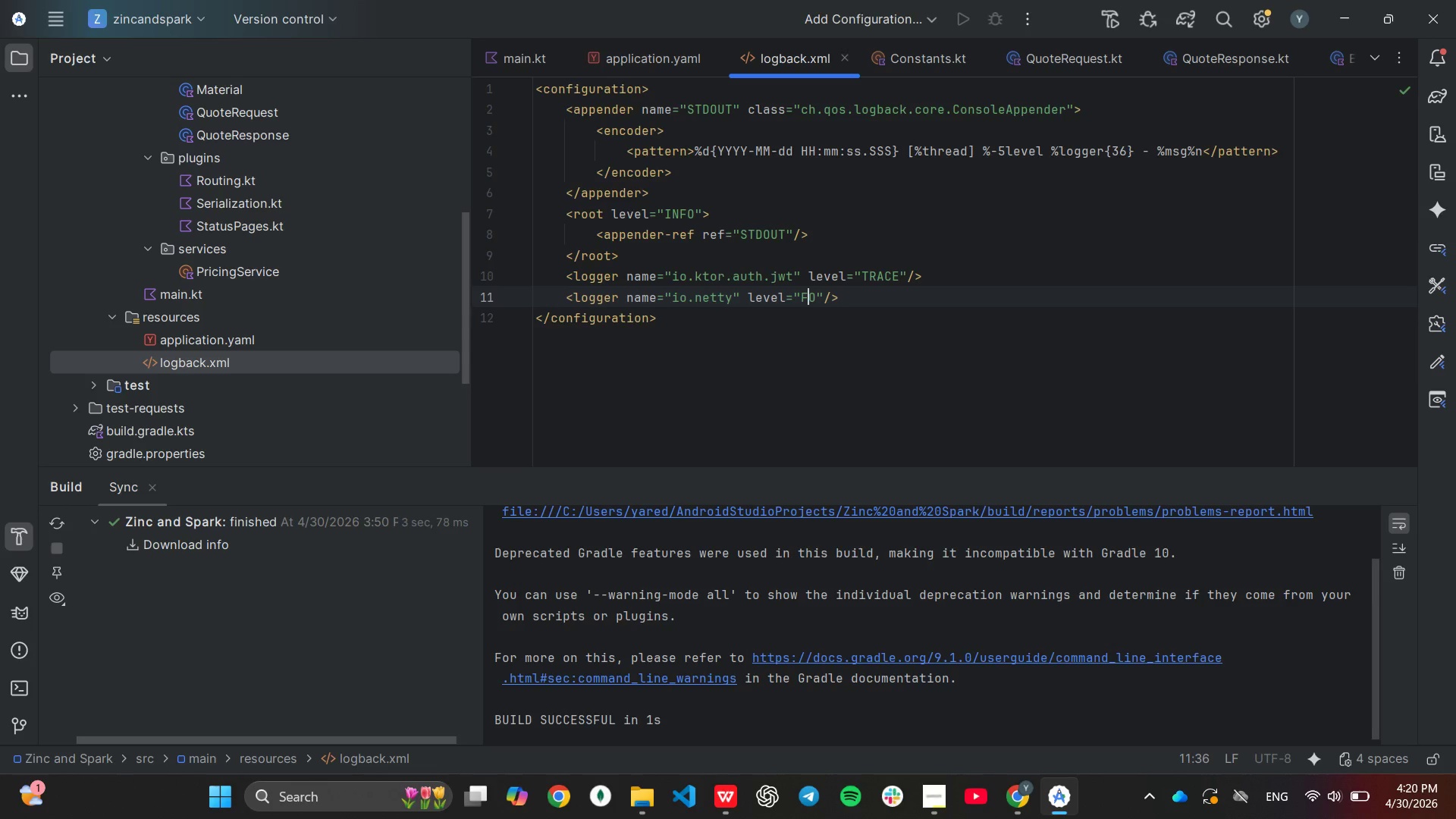 
key(ArrowRight)
 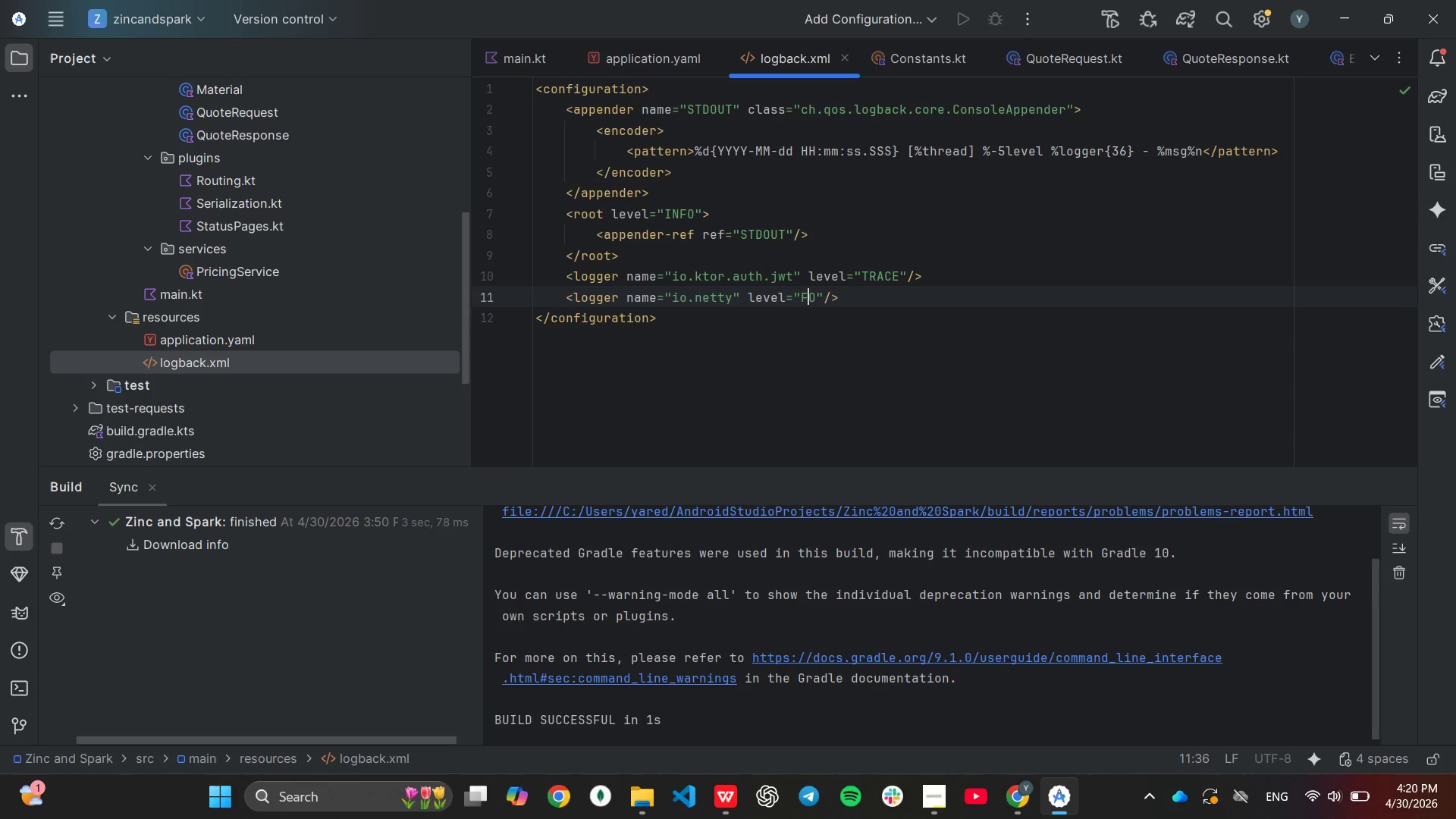 
key(Backspace)
type(TRACE)
 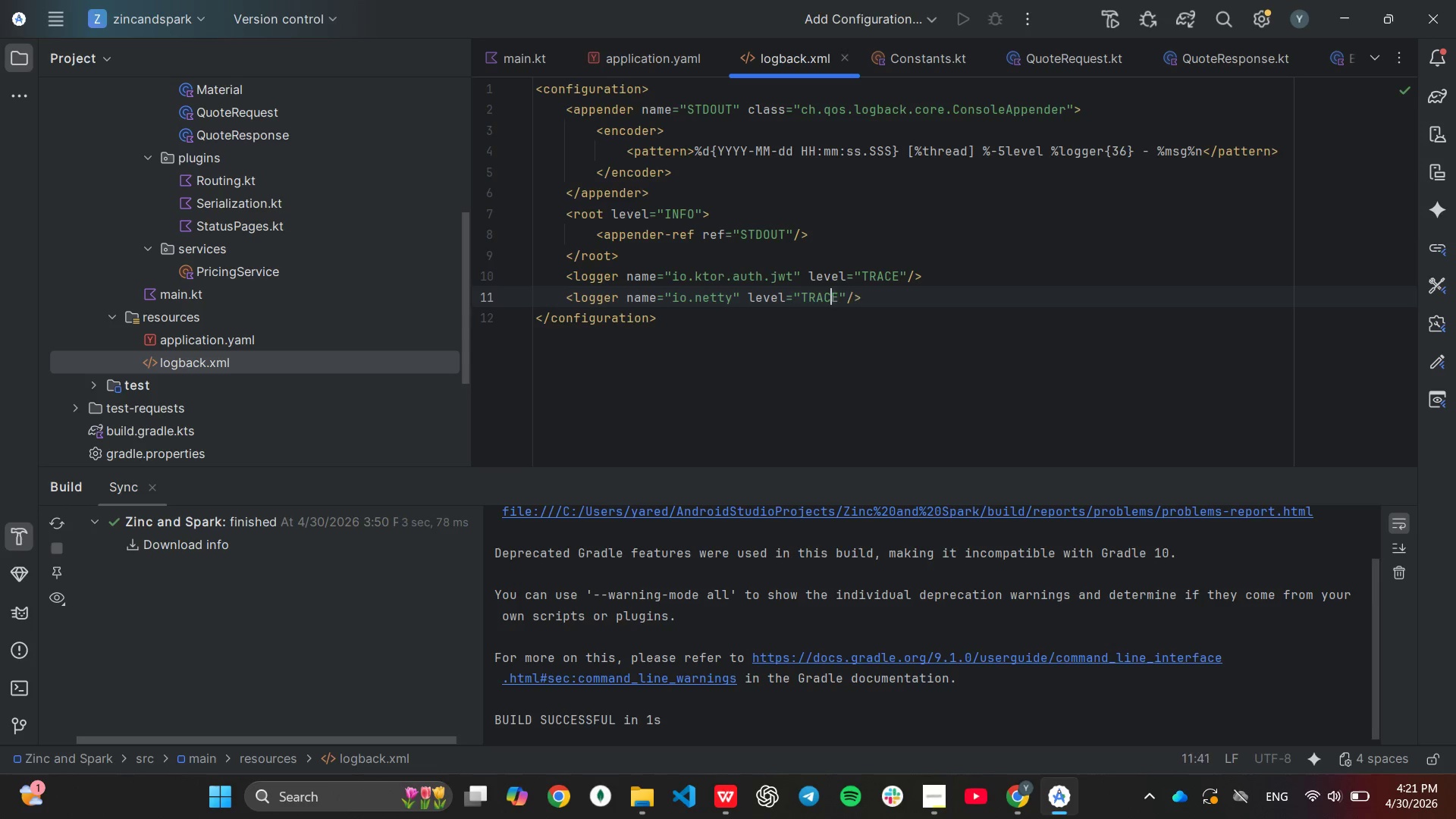 
 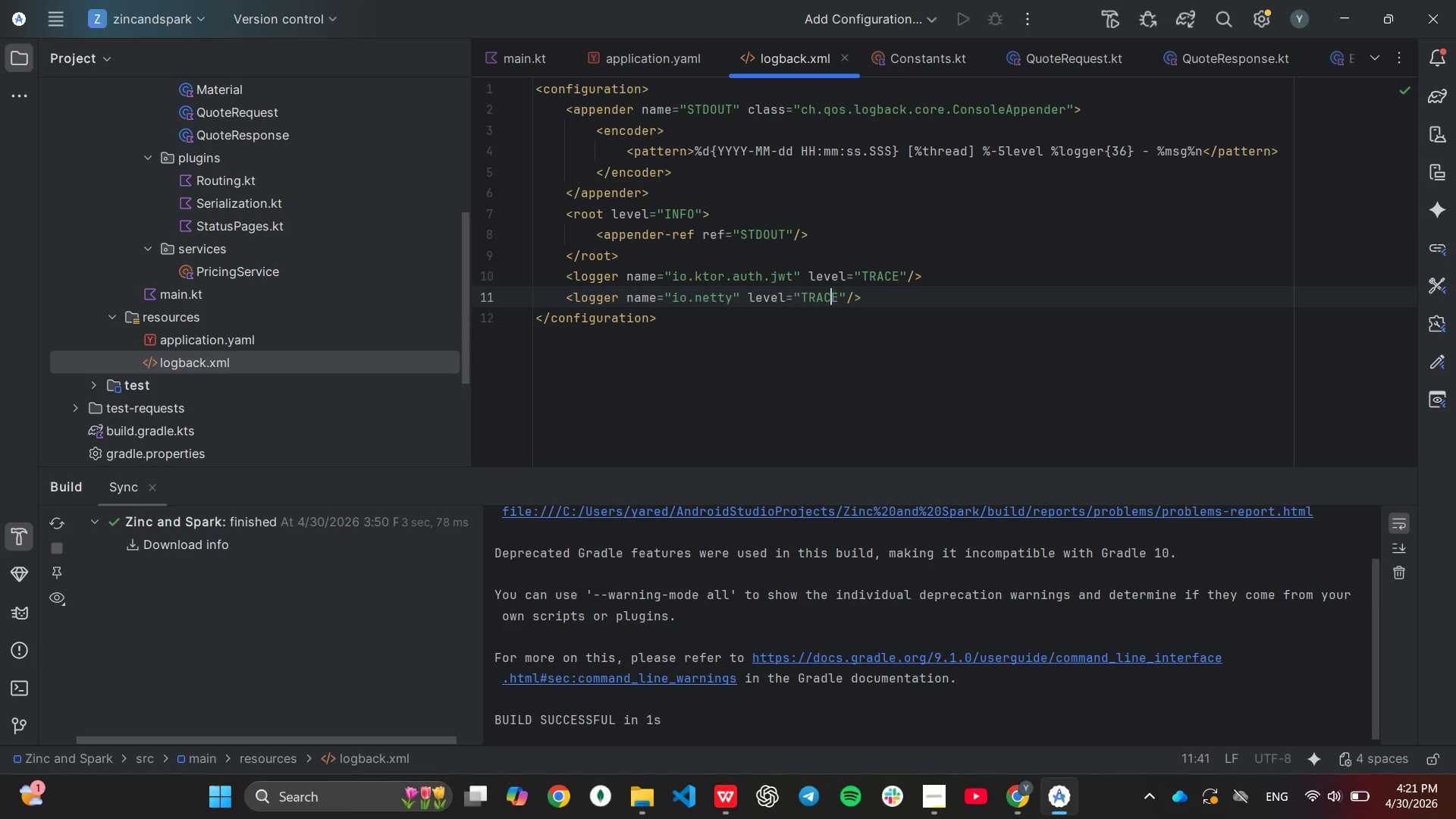 
hold_key(key=ArrowLeft, duration=0.77)
 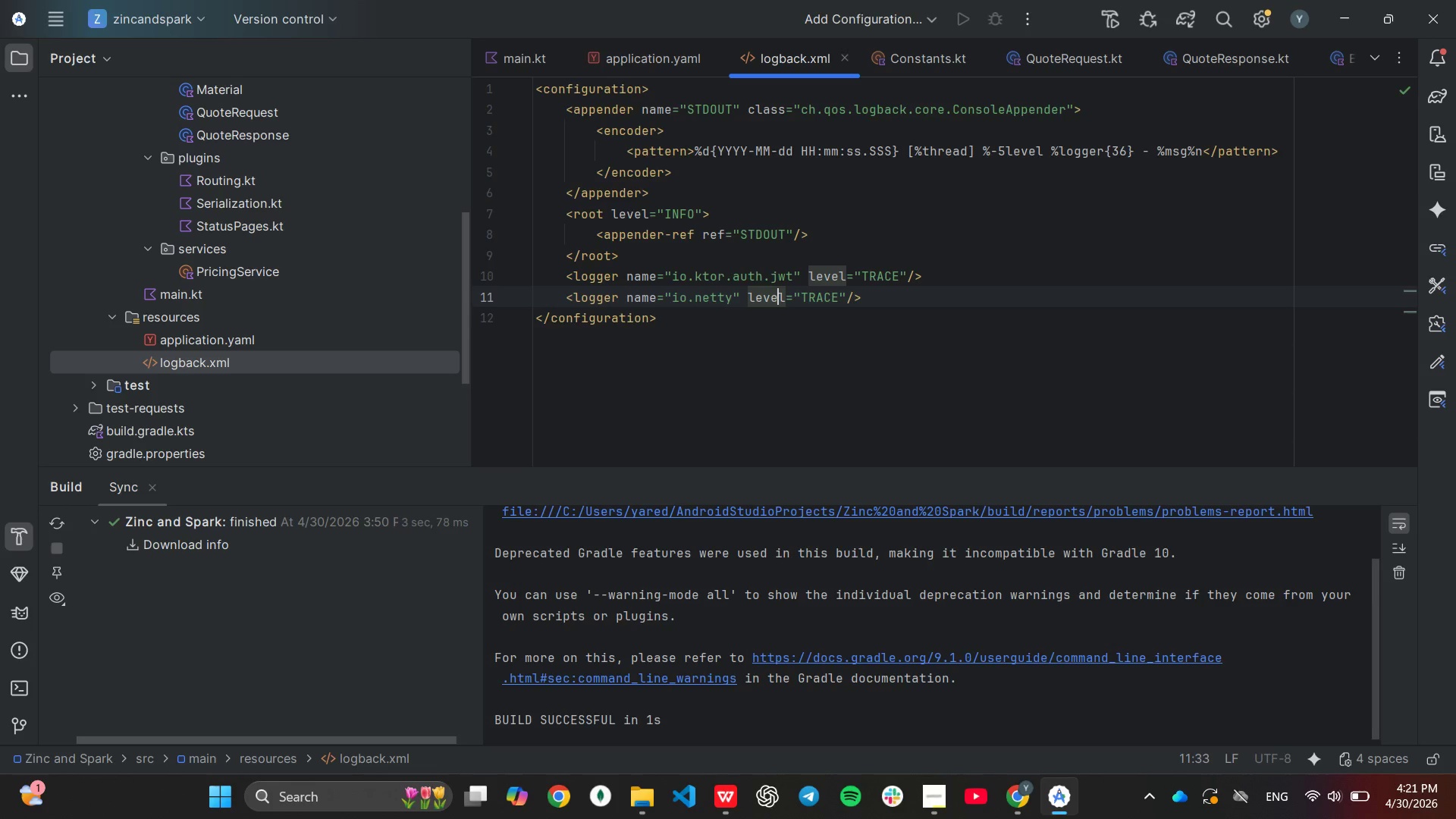 
key(ArrowLeft)
 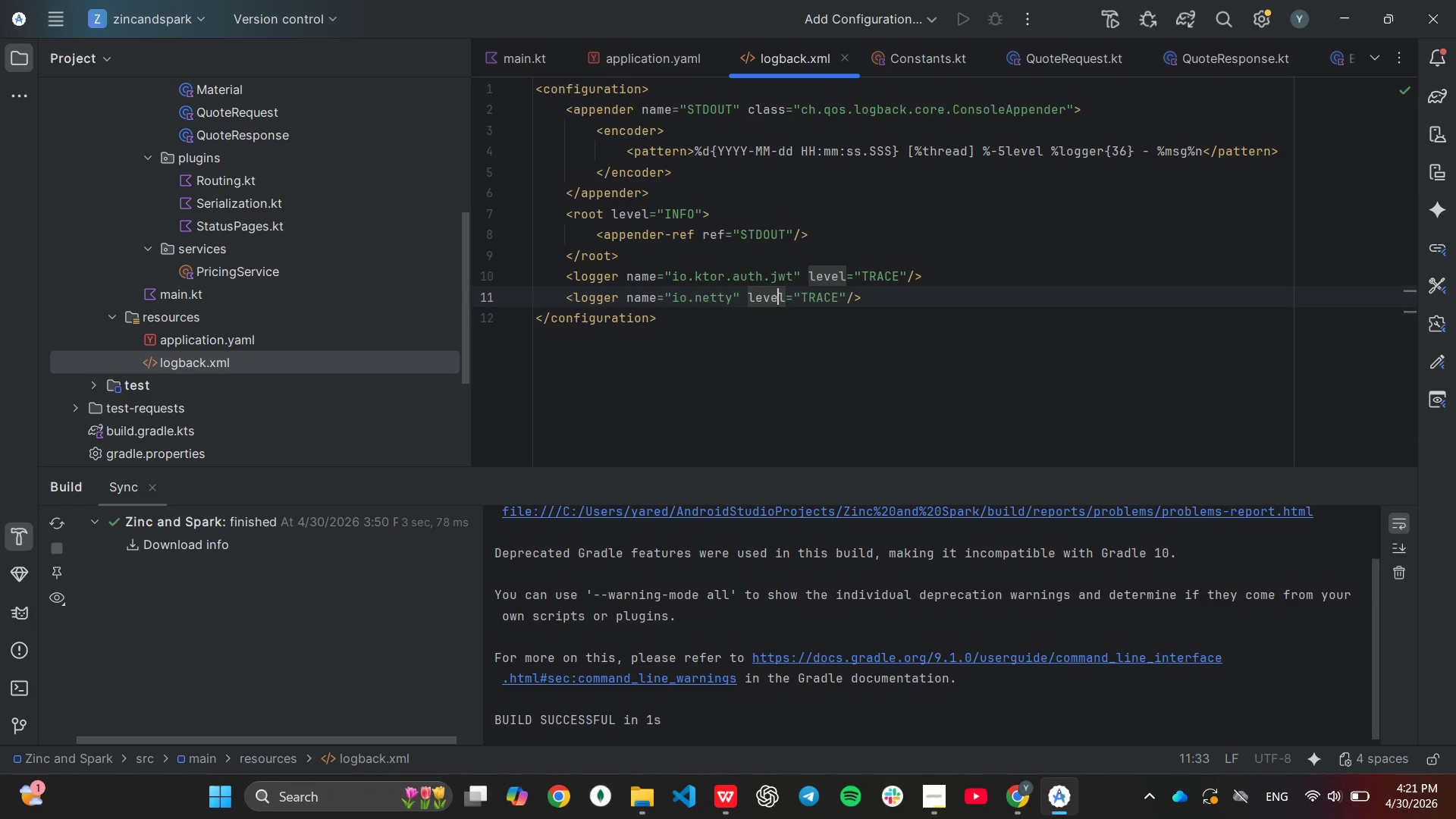 
key(ArrowLeft)
 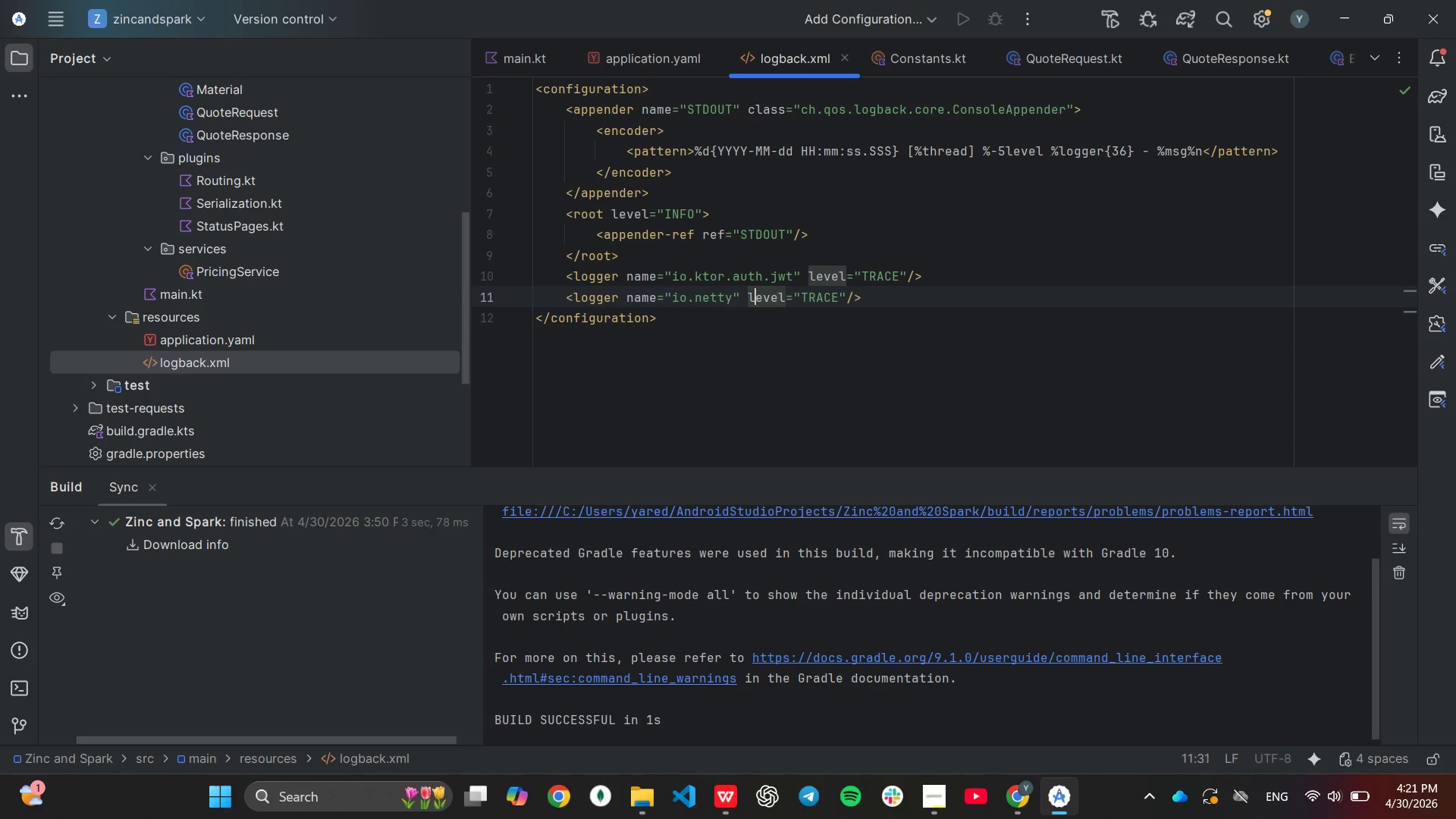 
key(ArrowLeft)
 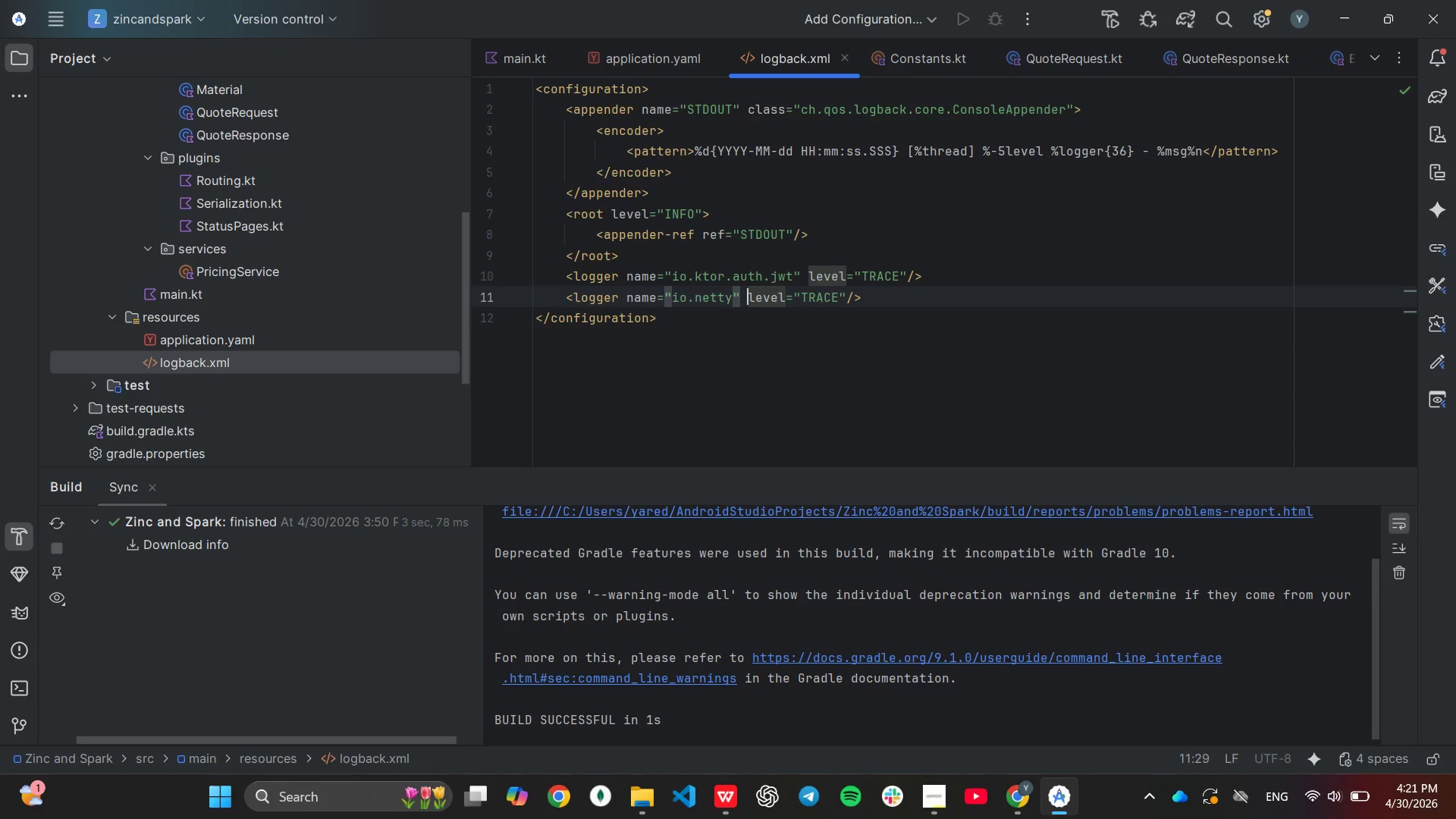 
key(ArrowLeft)
 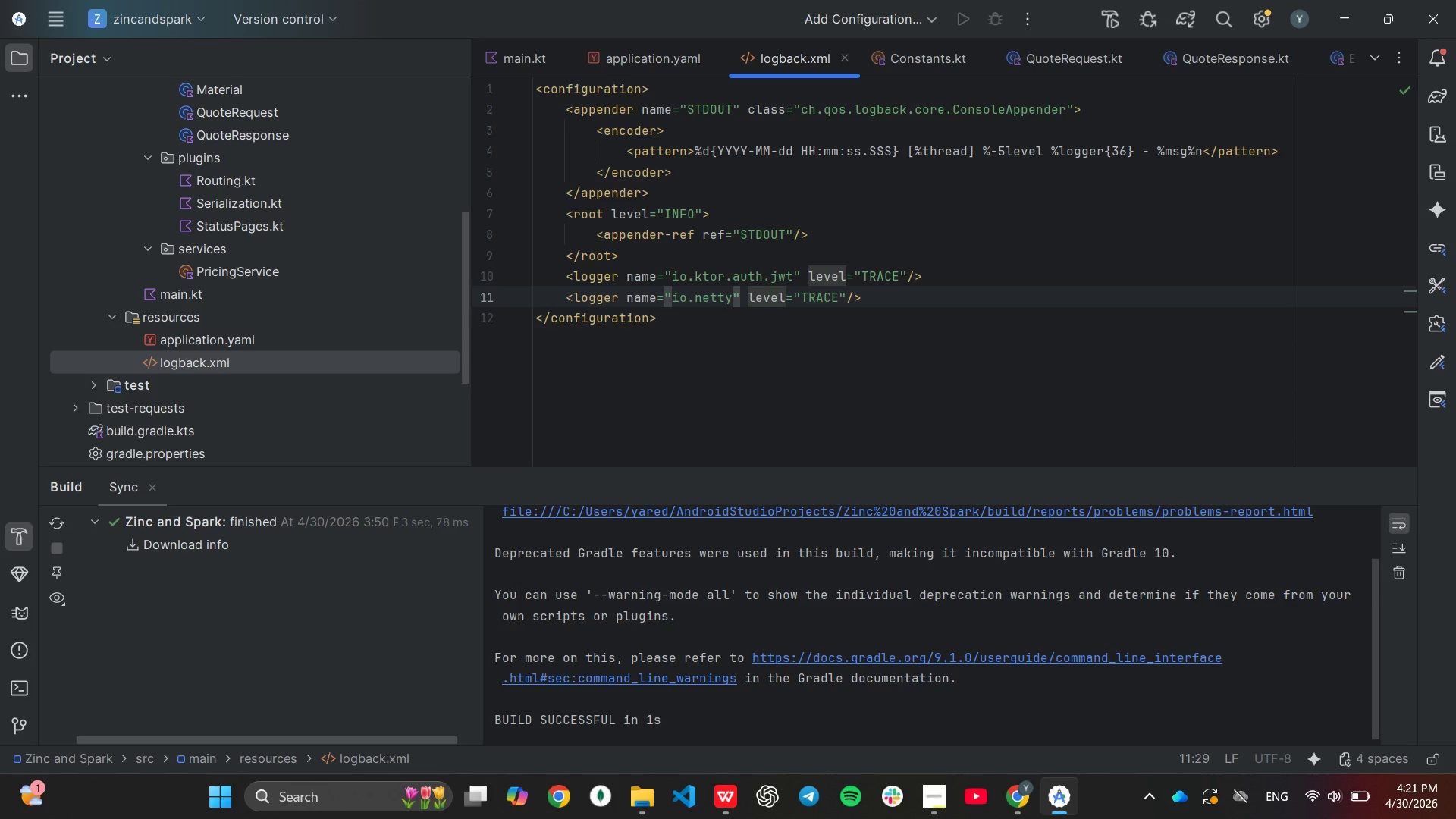 
key(ArrowLeft)
 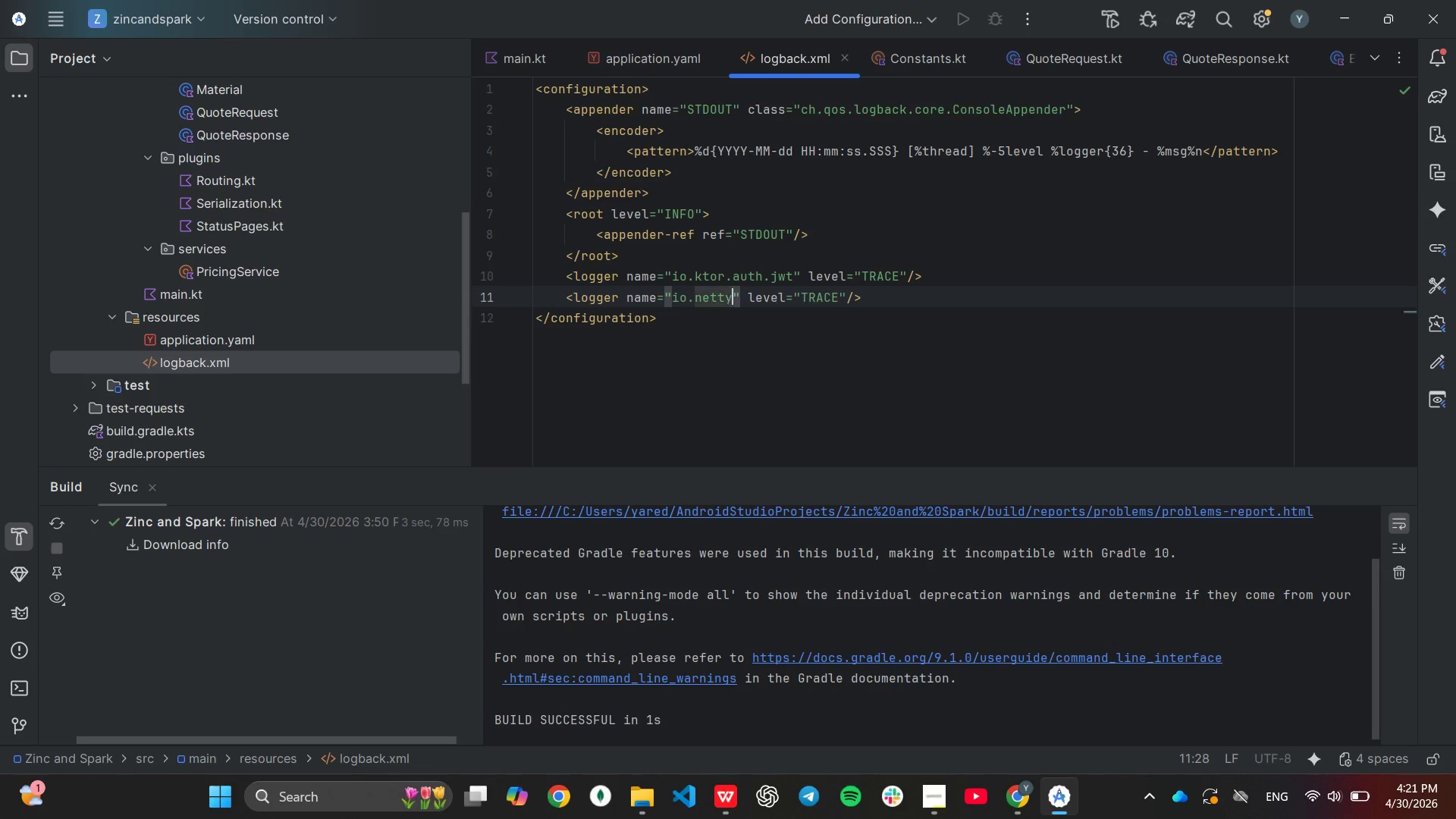 
key(ArrowLeft)
 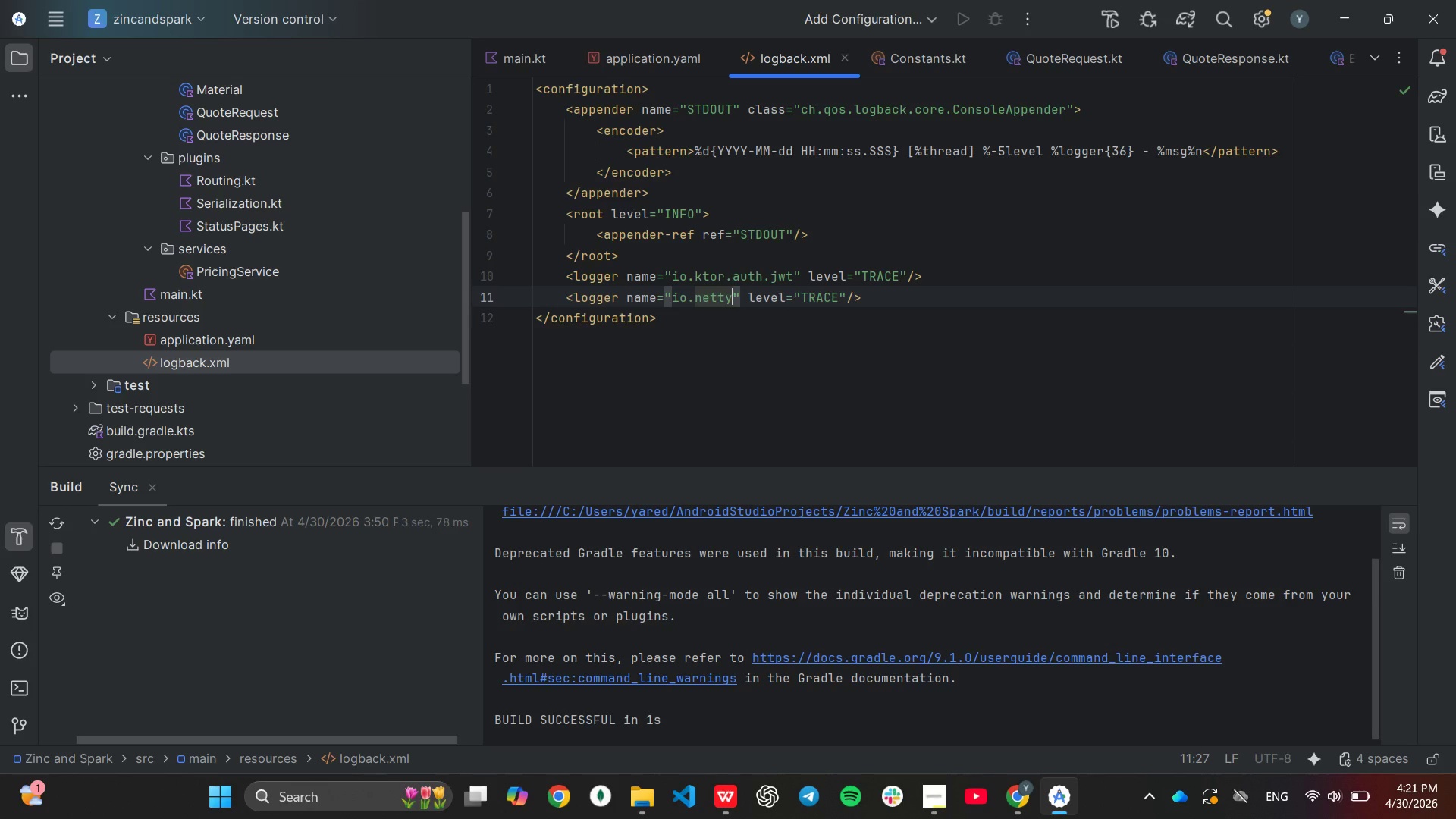 
key(Backspace)
key(Backspace)
key(Backspace)
key(Backspace)
key(Backspace)
type(ktor.server.plugins.ratelimit)
 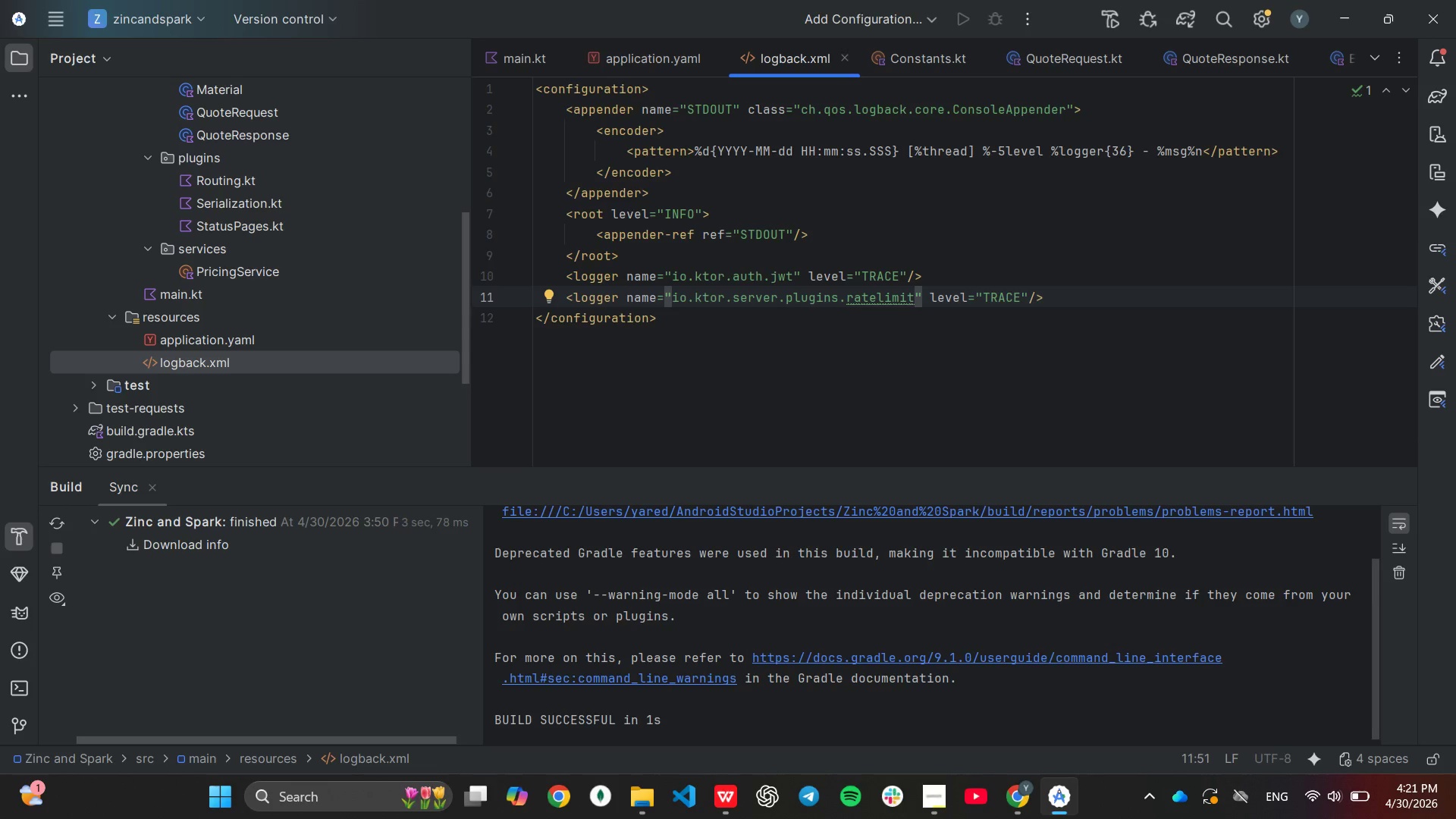 
type(.RateLimit)
 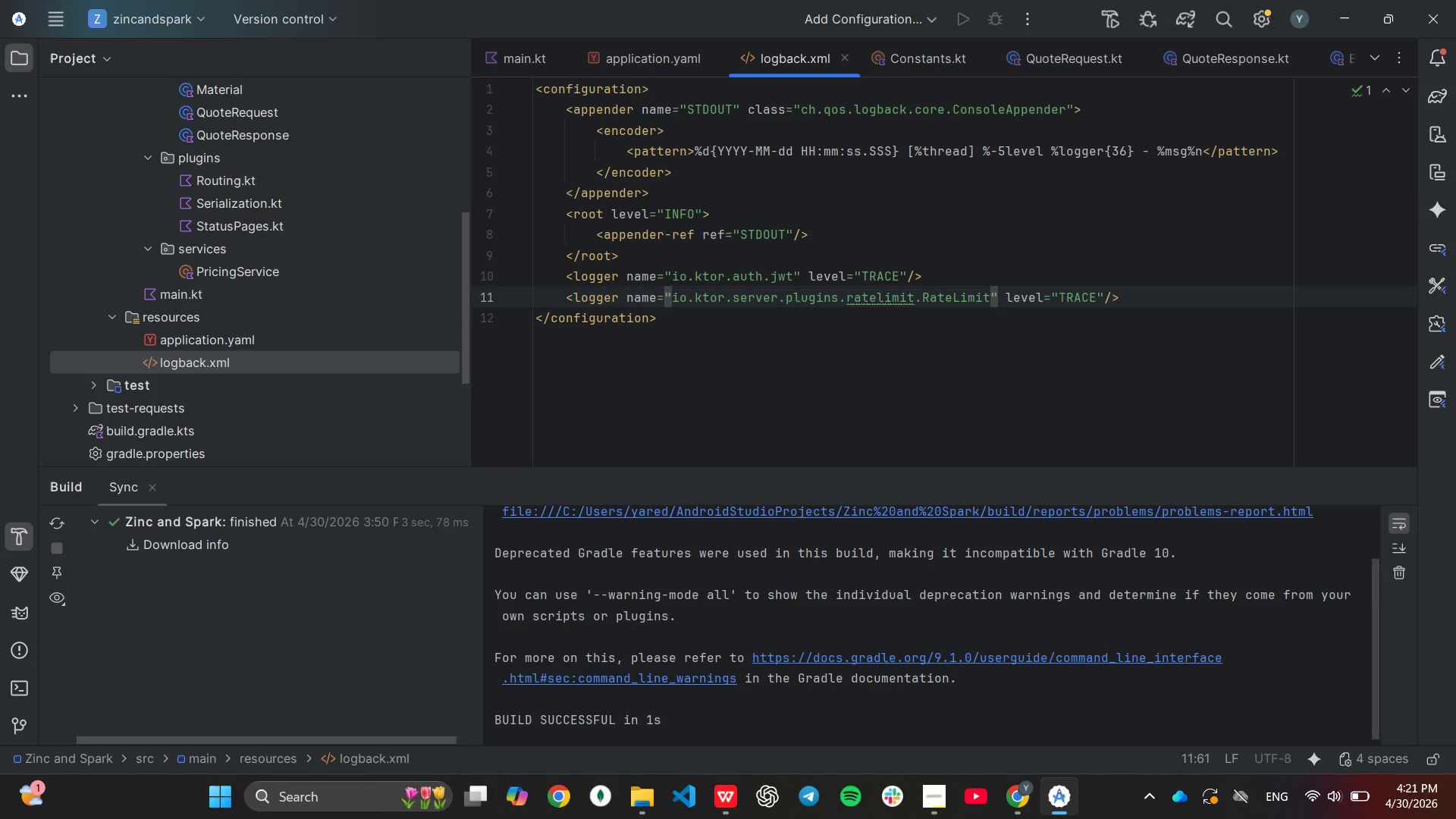 
left_click([815, 320])
 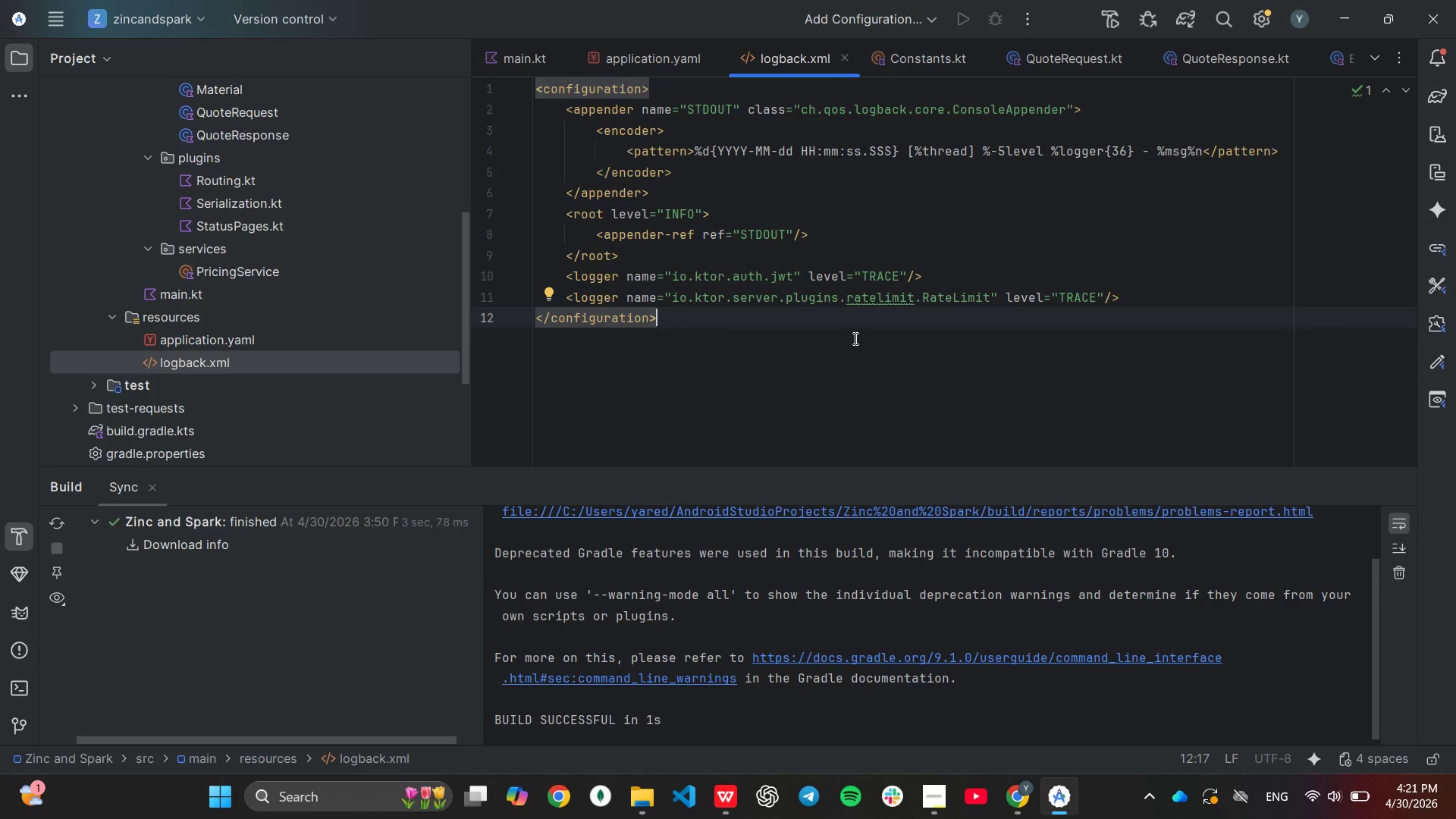 
wait(7.83)
 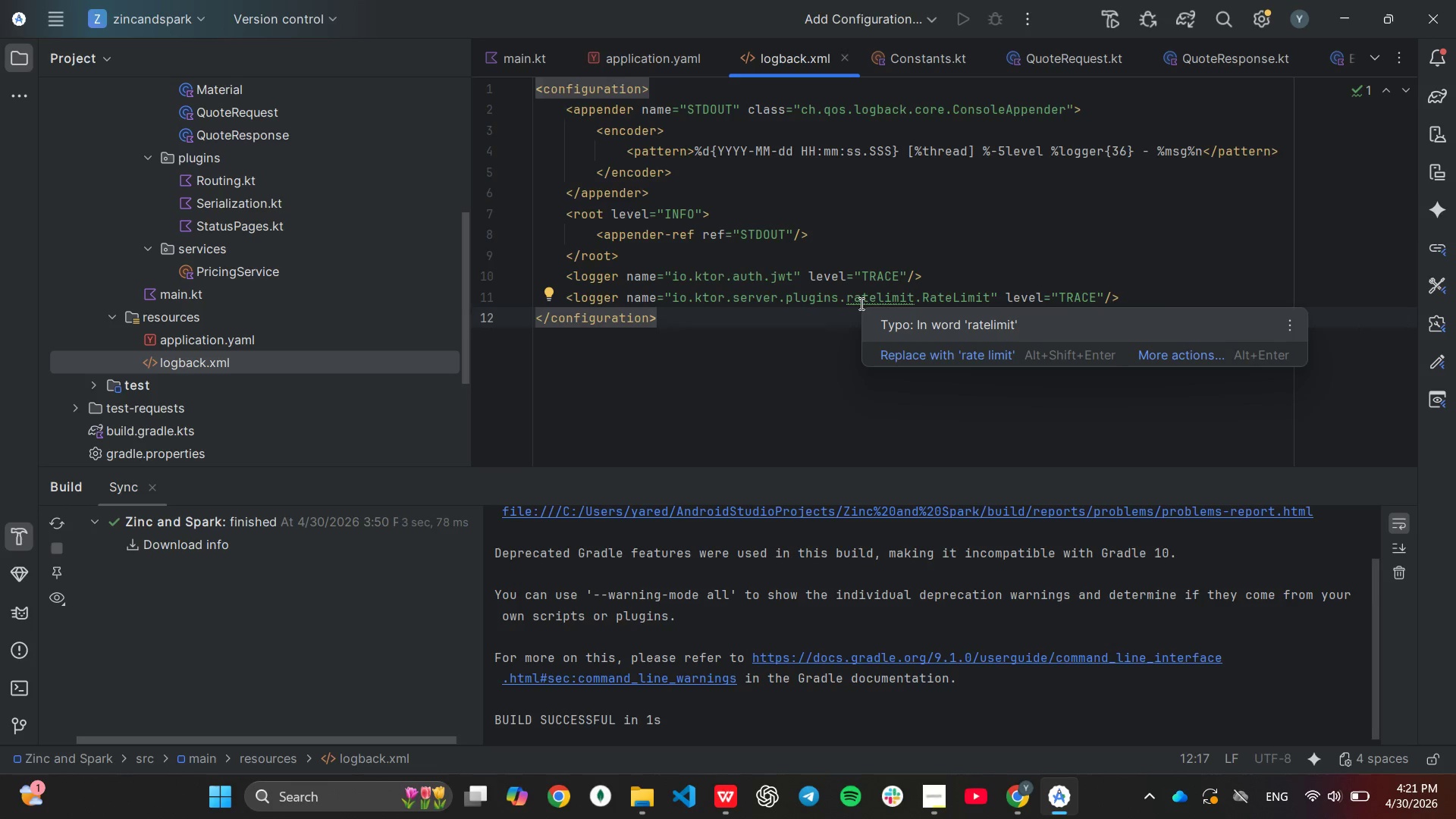 
left_click([879, 305])
 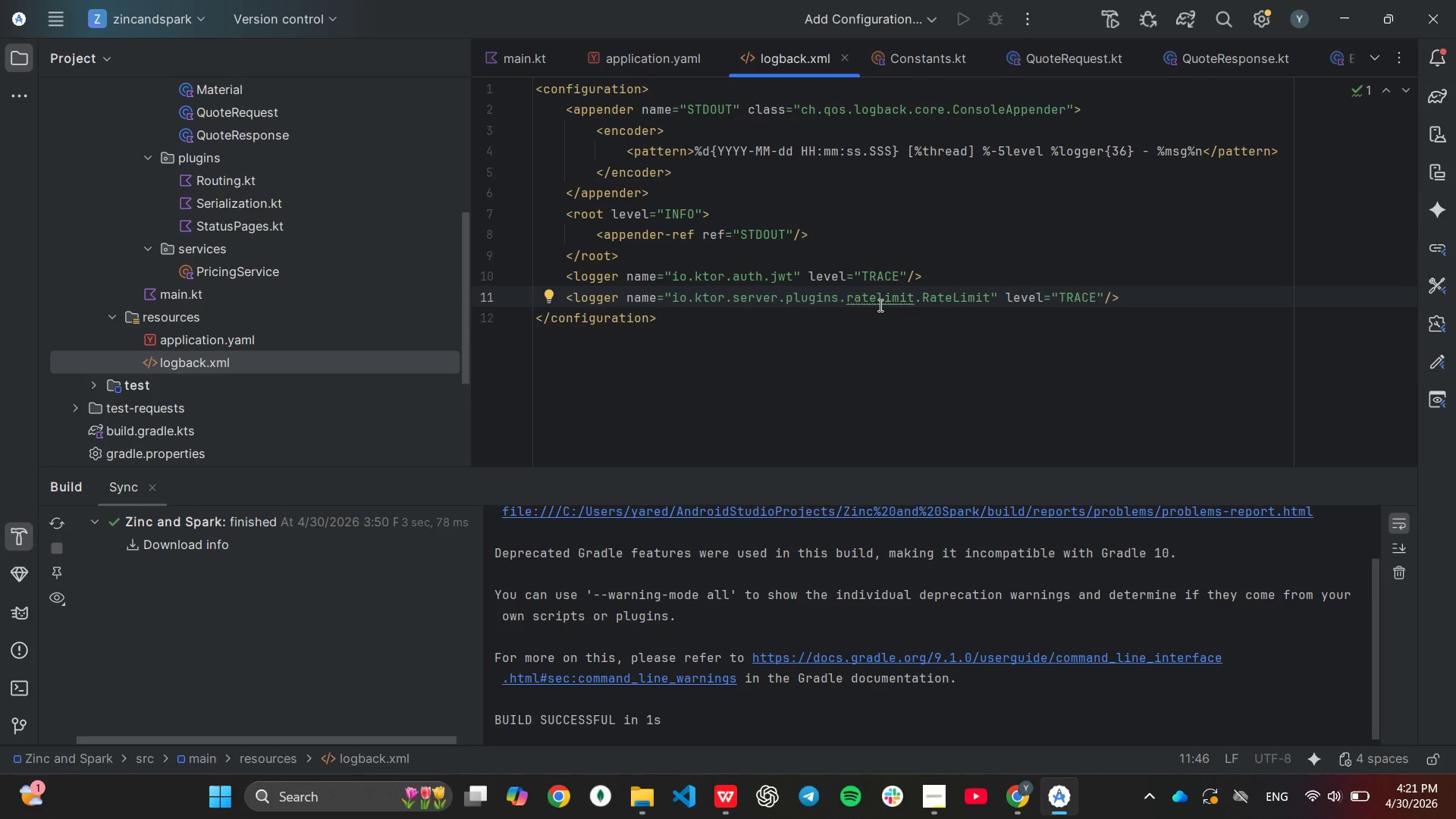 
wait(8.76)
 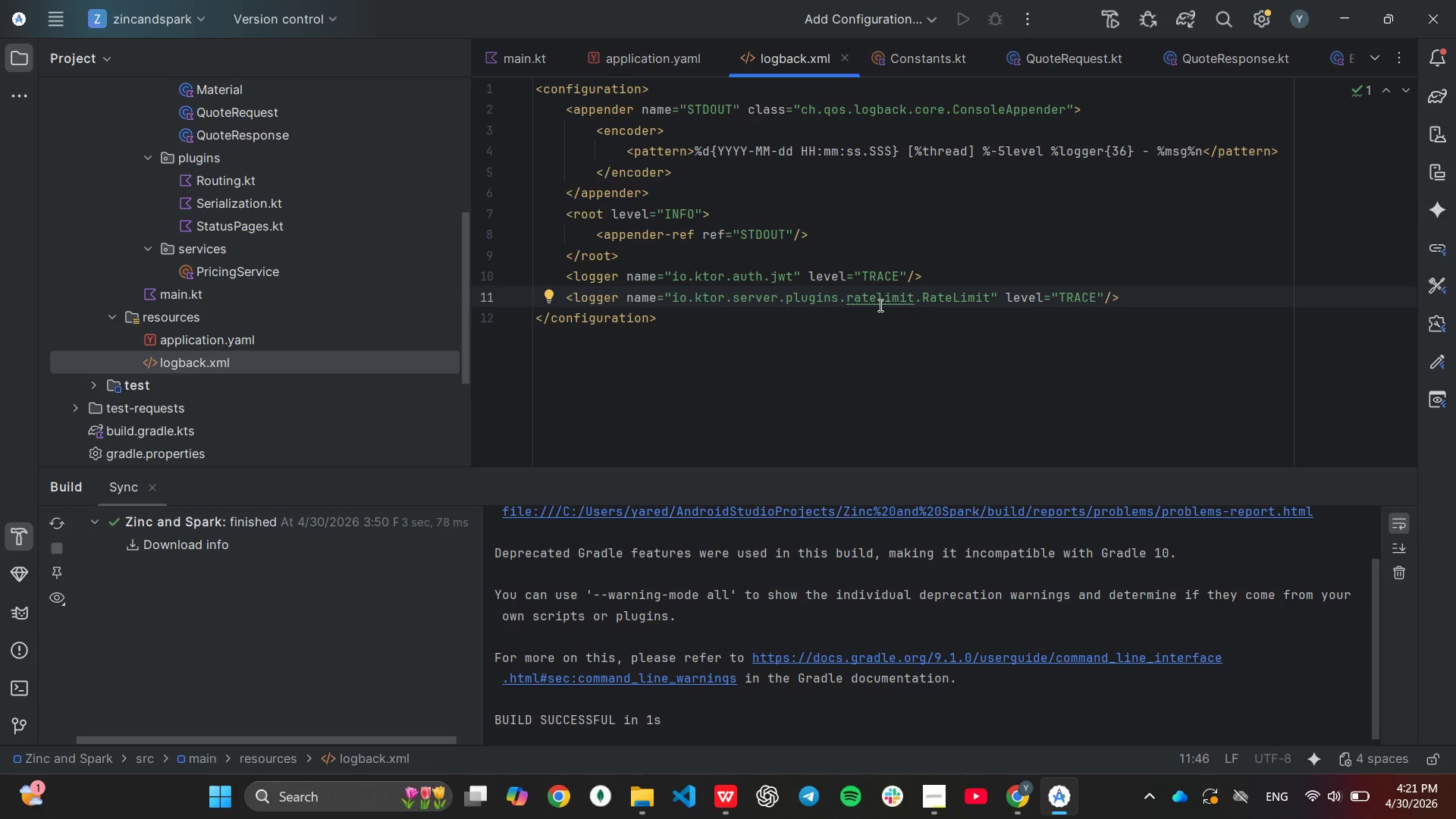 
left_click([874, 341])
 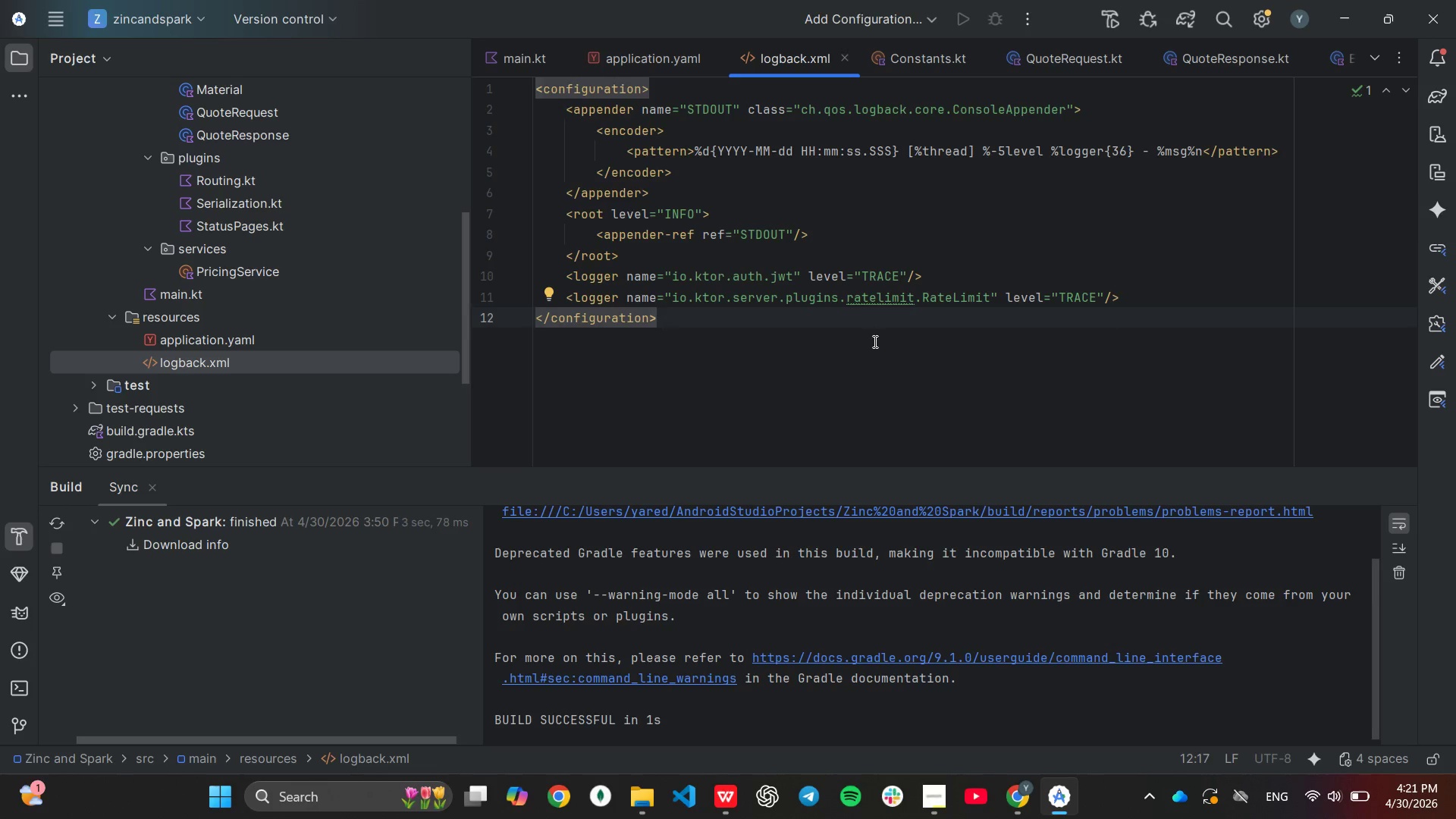 
wait(6.64)
 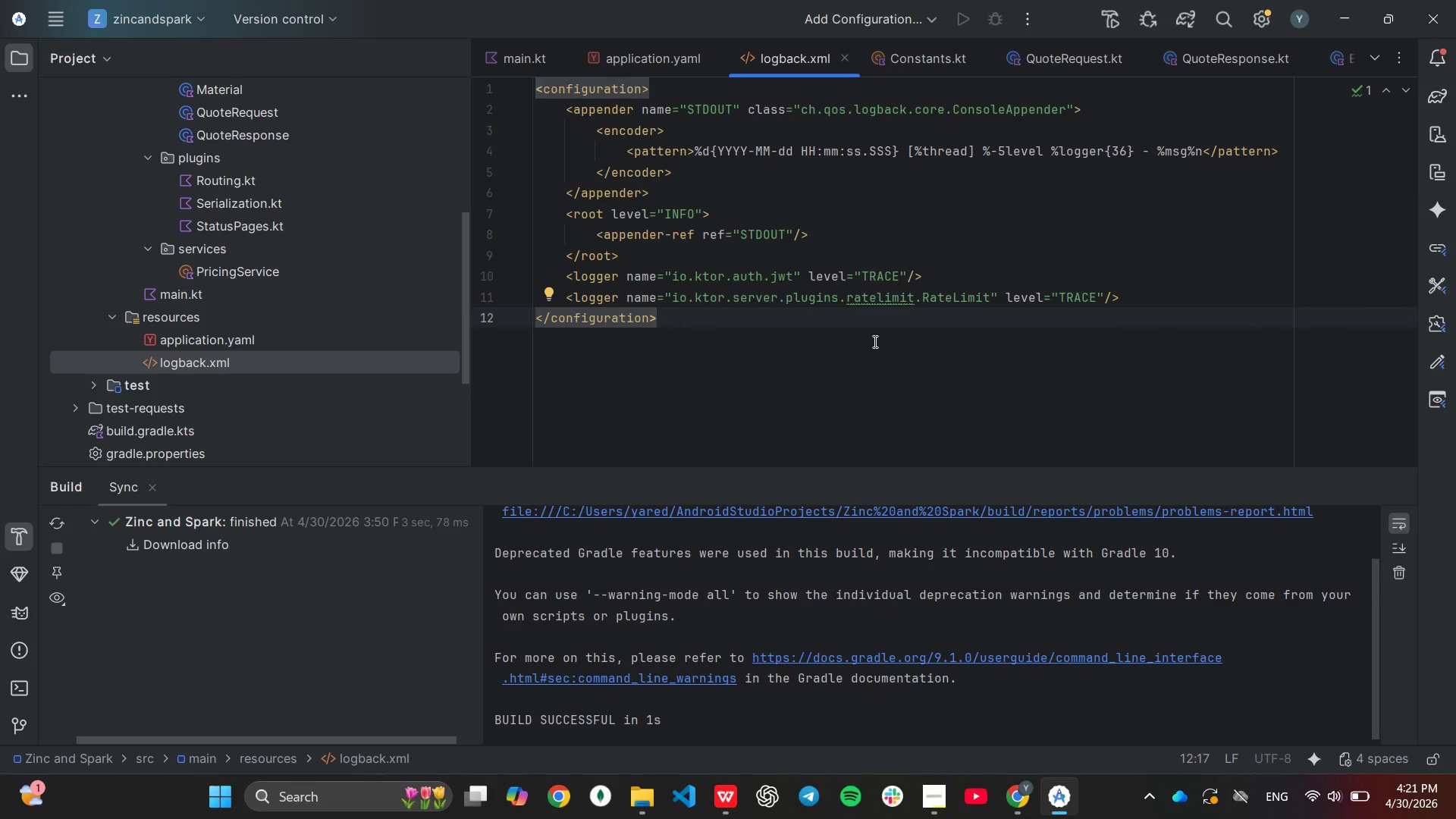 
left_click([916, 302])
 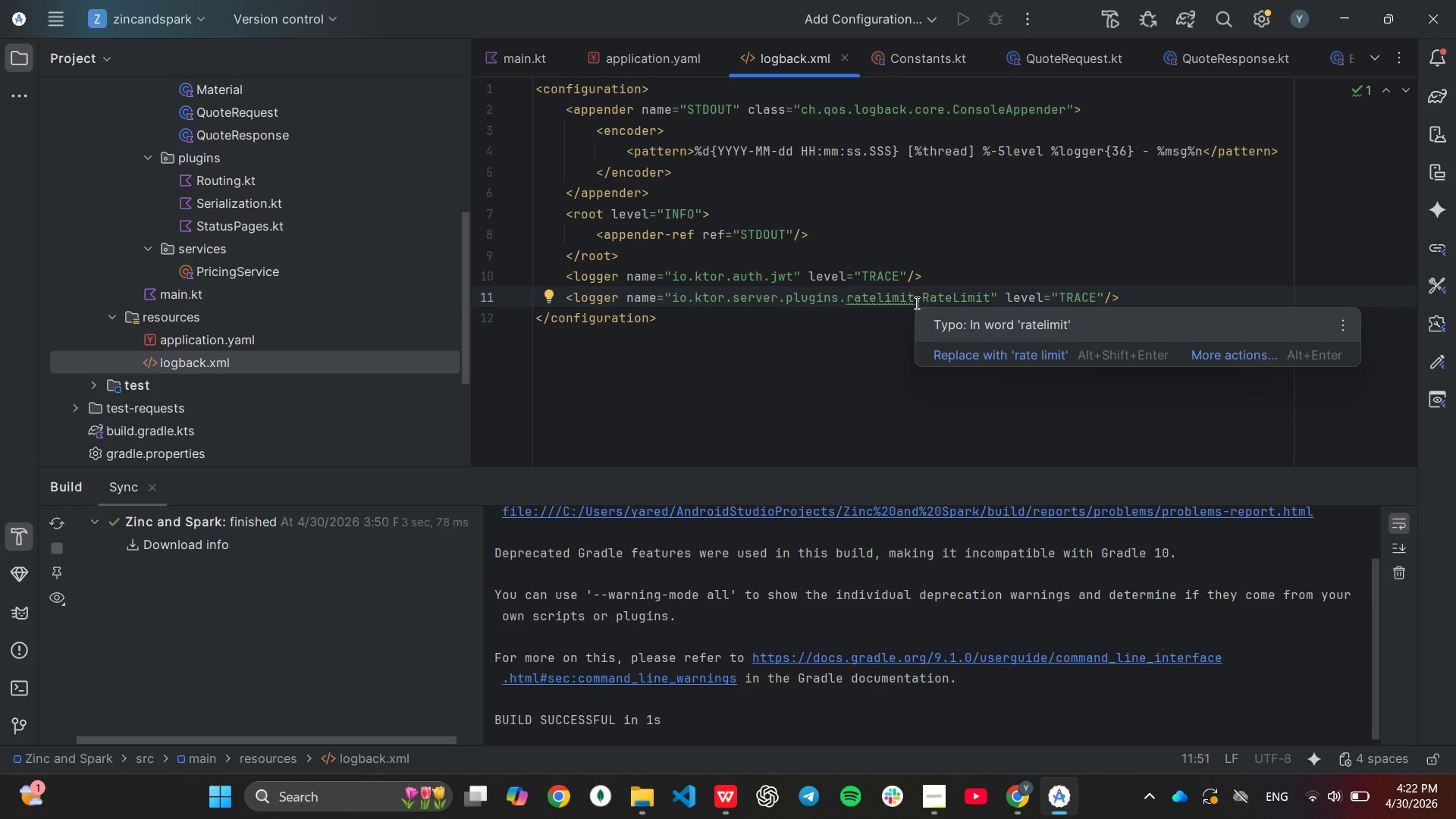 
wait(8.2)
 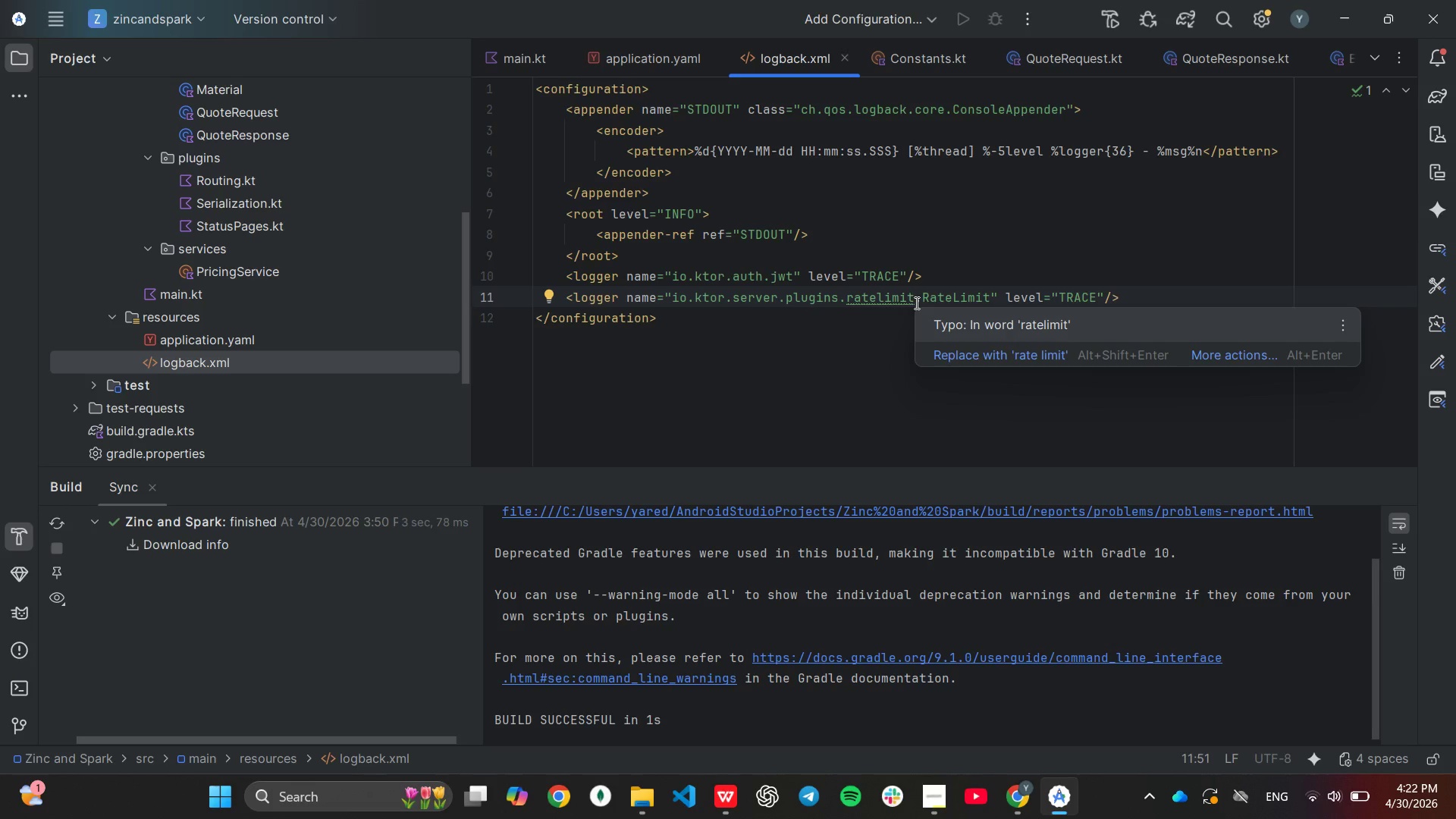 
left_click([843, 378])
 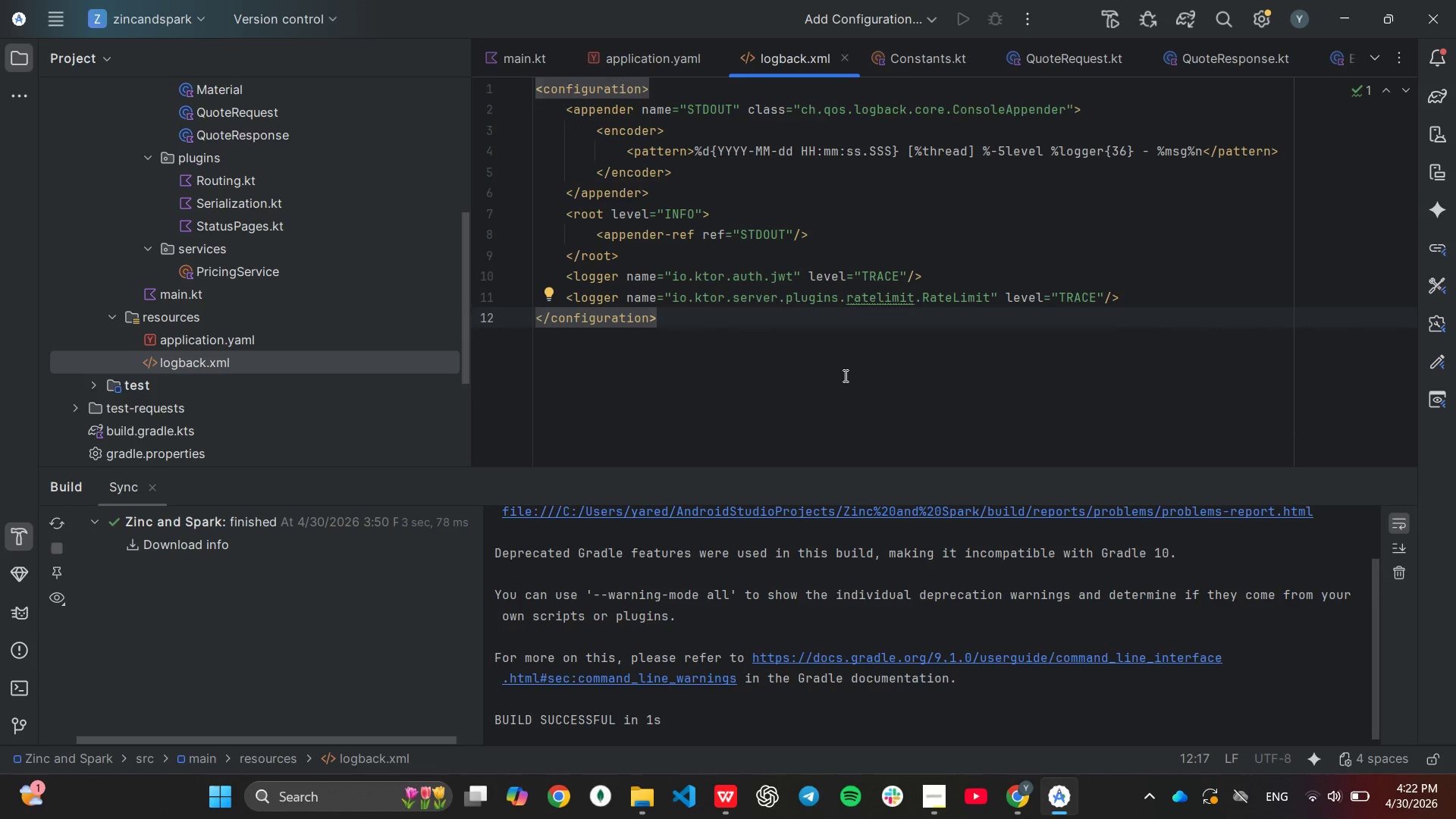 
wait(10.55)
 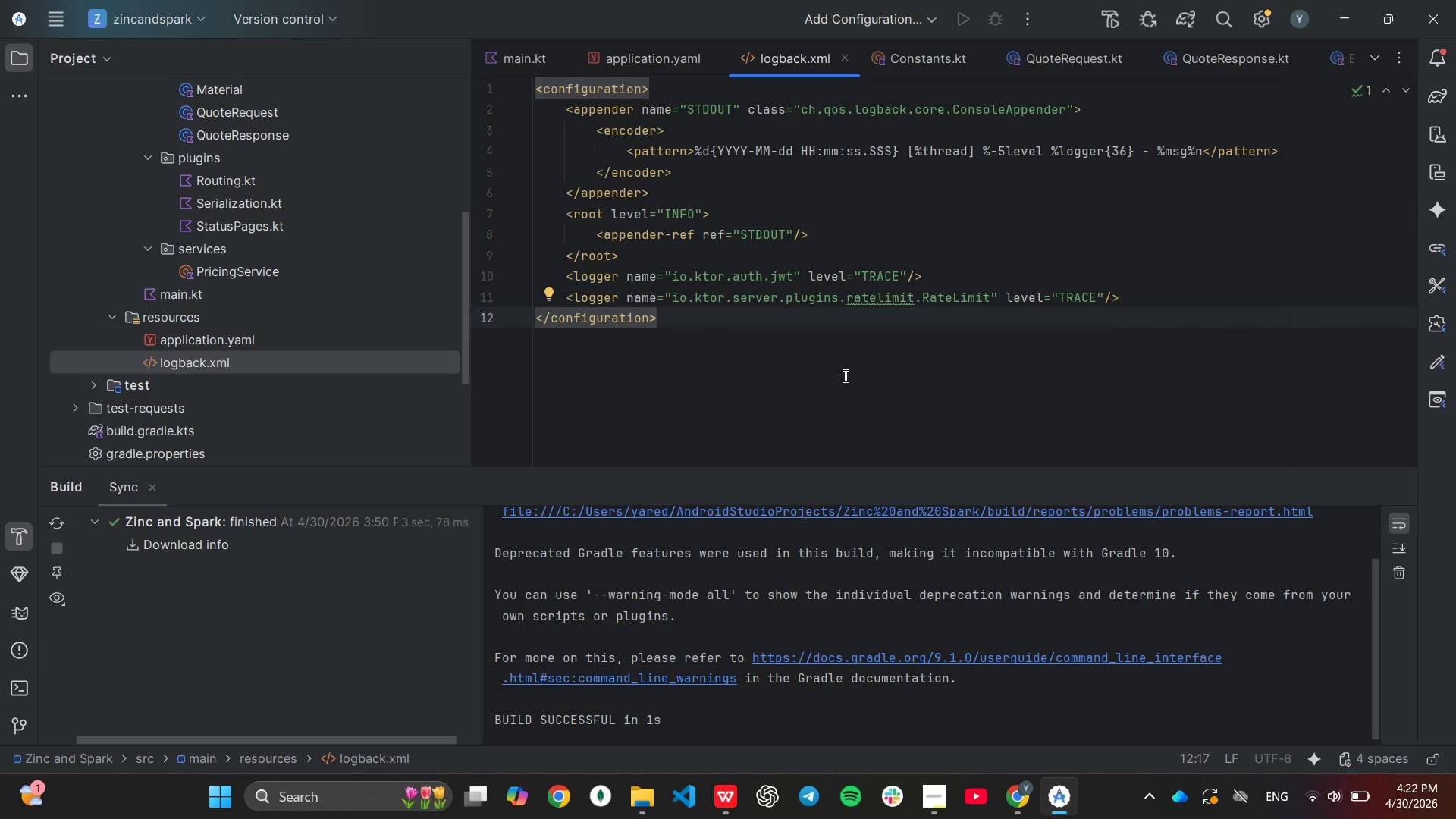 
scroll: coordinate [225, 369], scroll_direction: down, amount: 1.0
 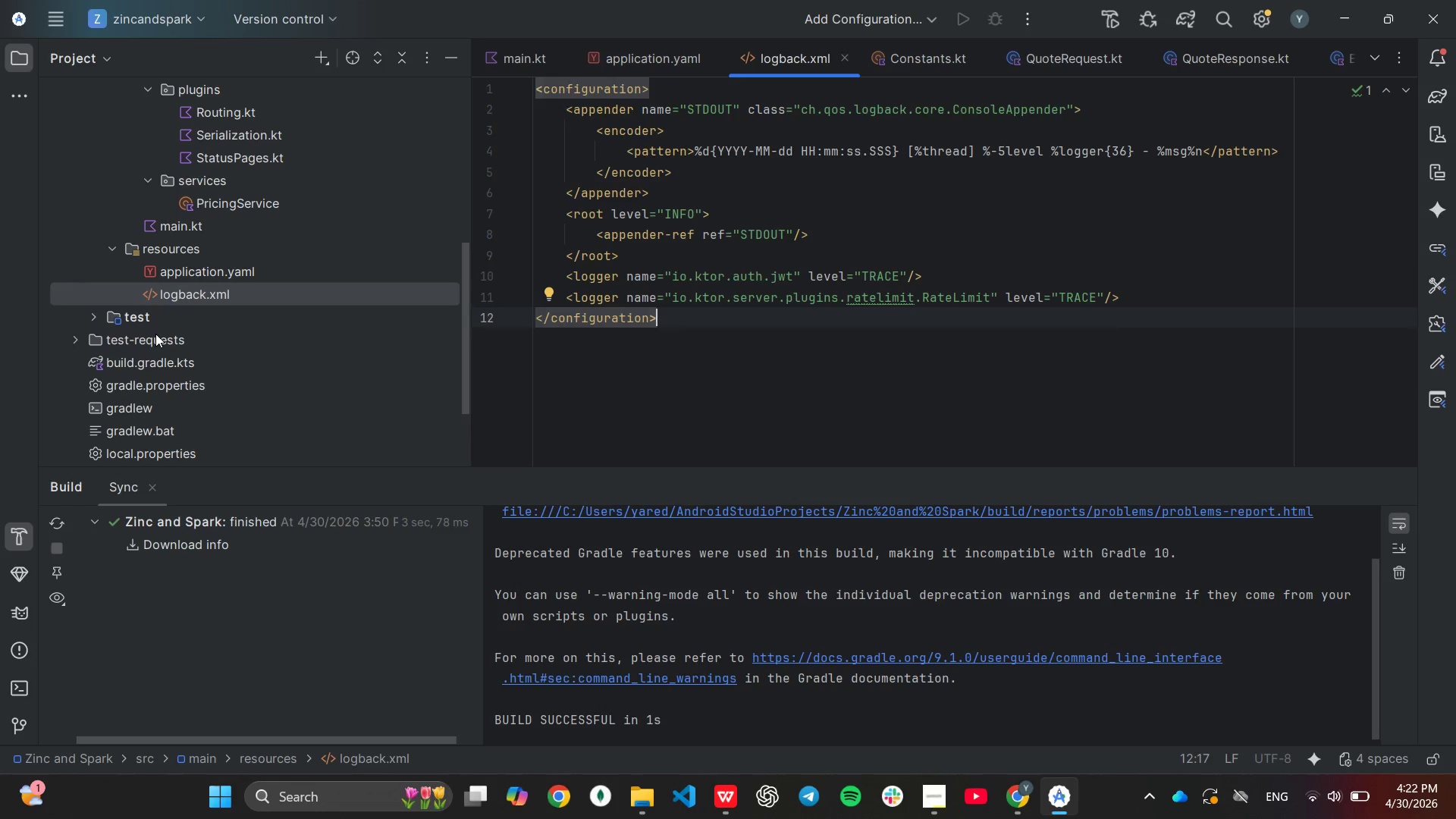 
double_click([155, 334])
 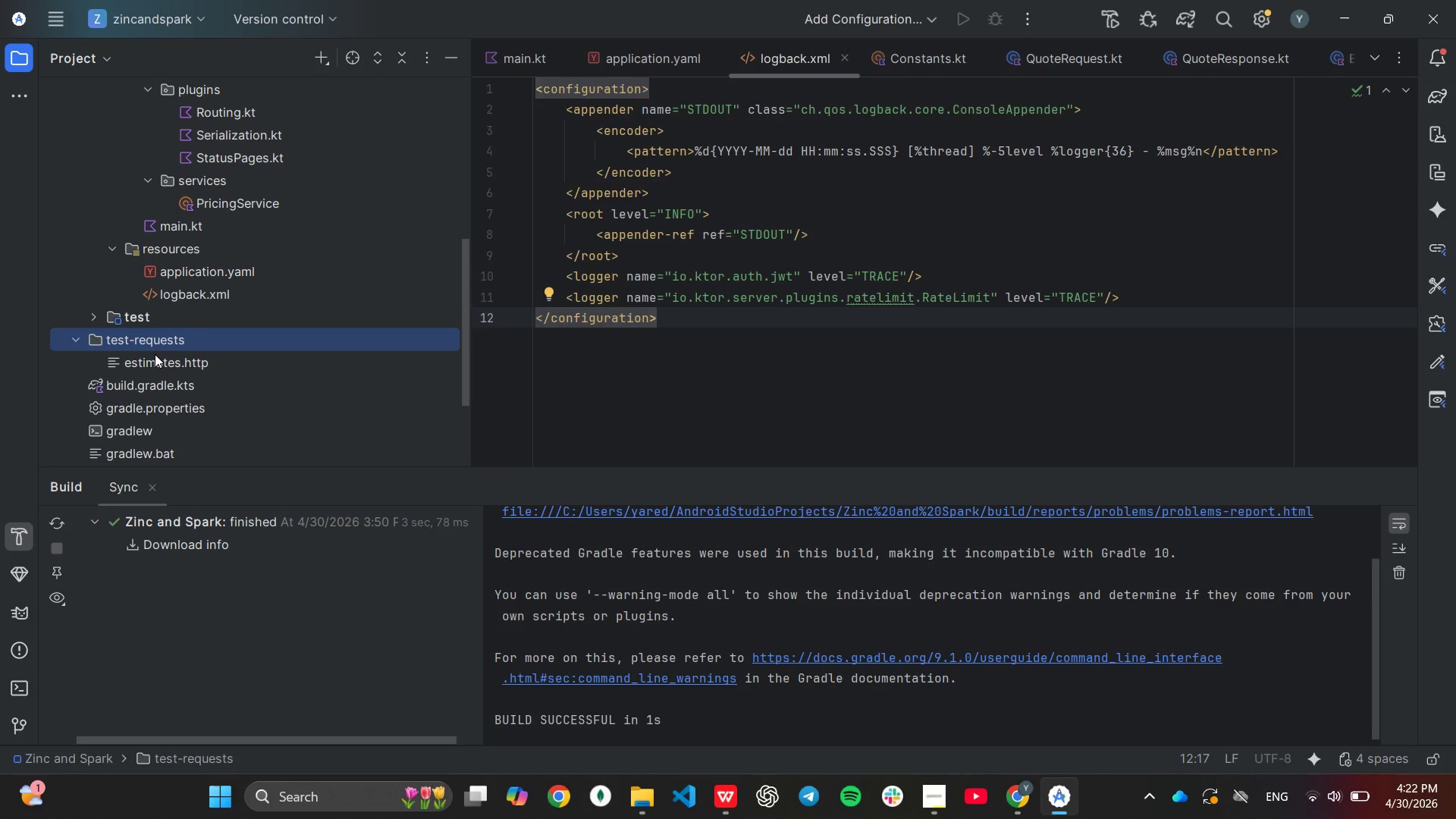 
left_click([155, 354])
 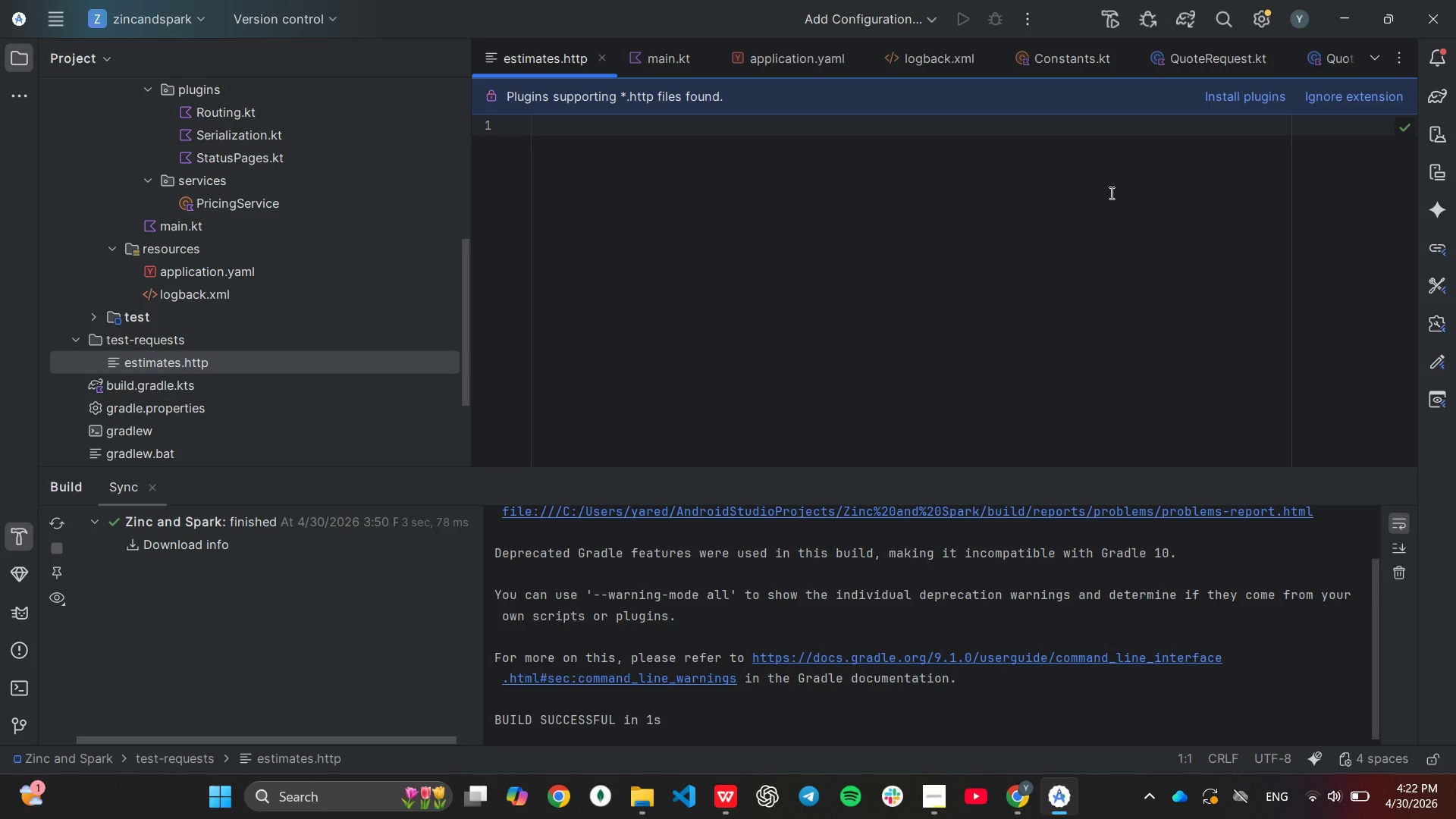 
wait(21.75)
 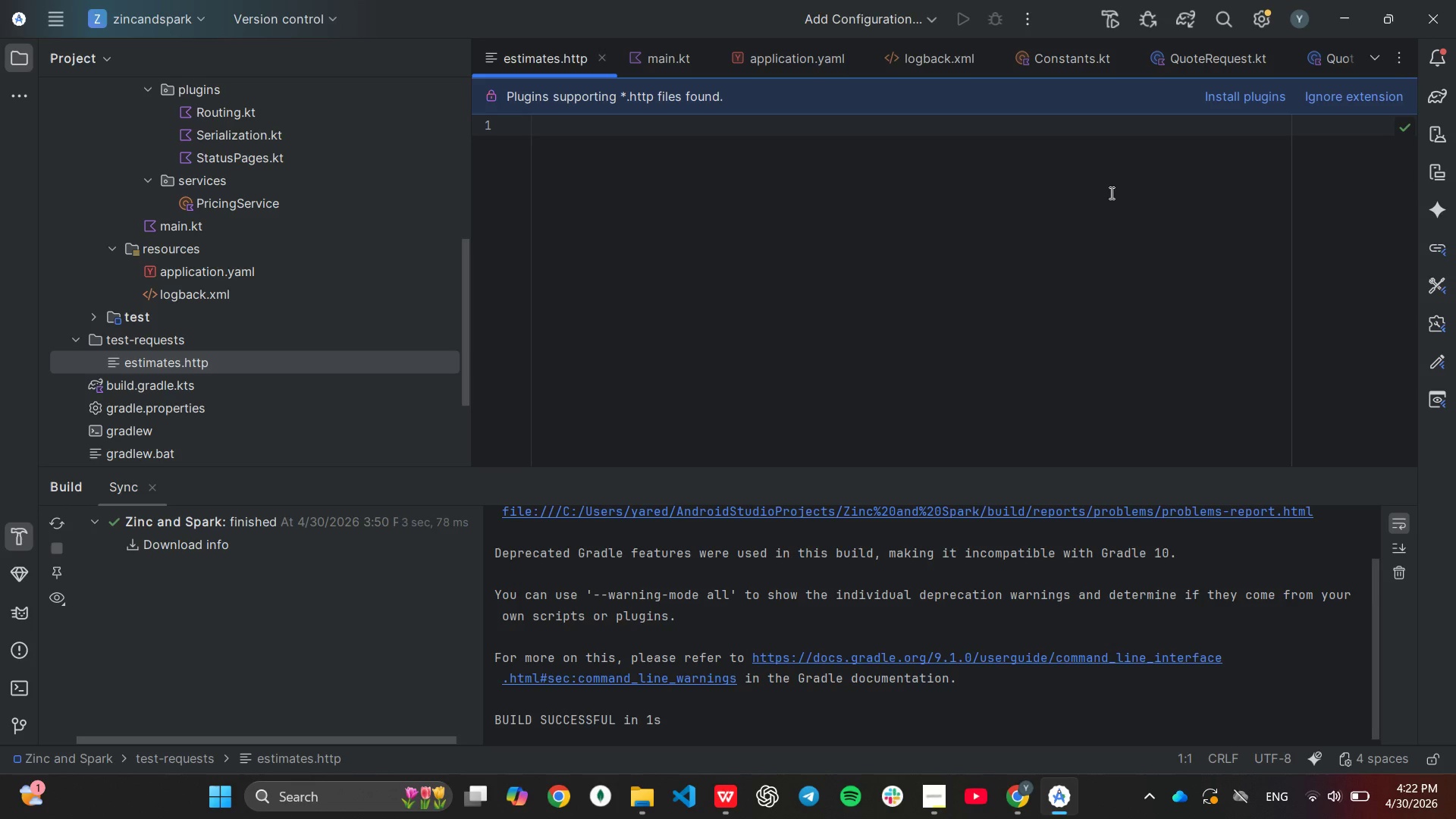 
type(### 1. K)
key(Backspace)
type(Health Check)
 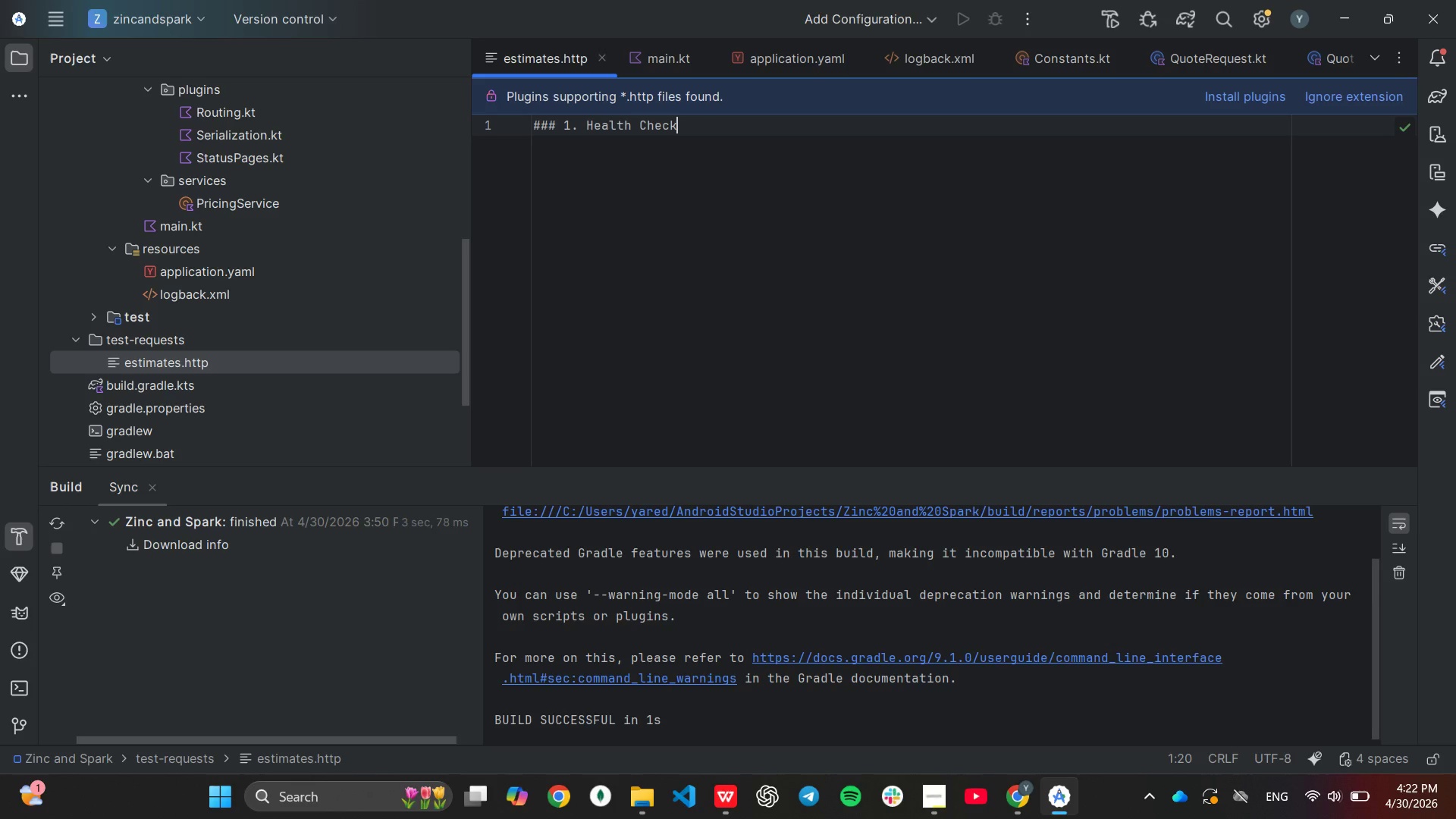 
key(Enter)
 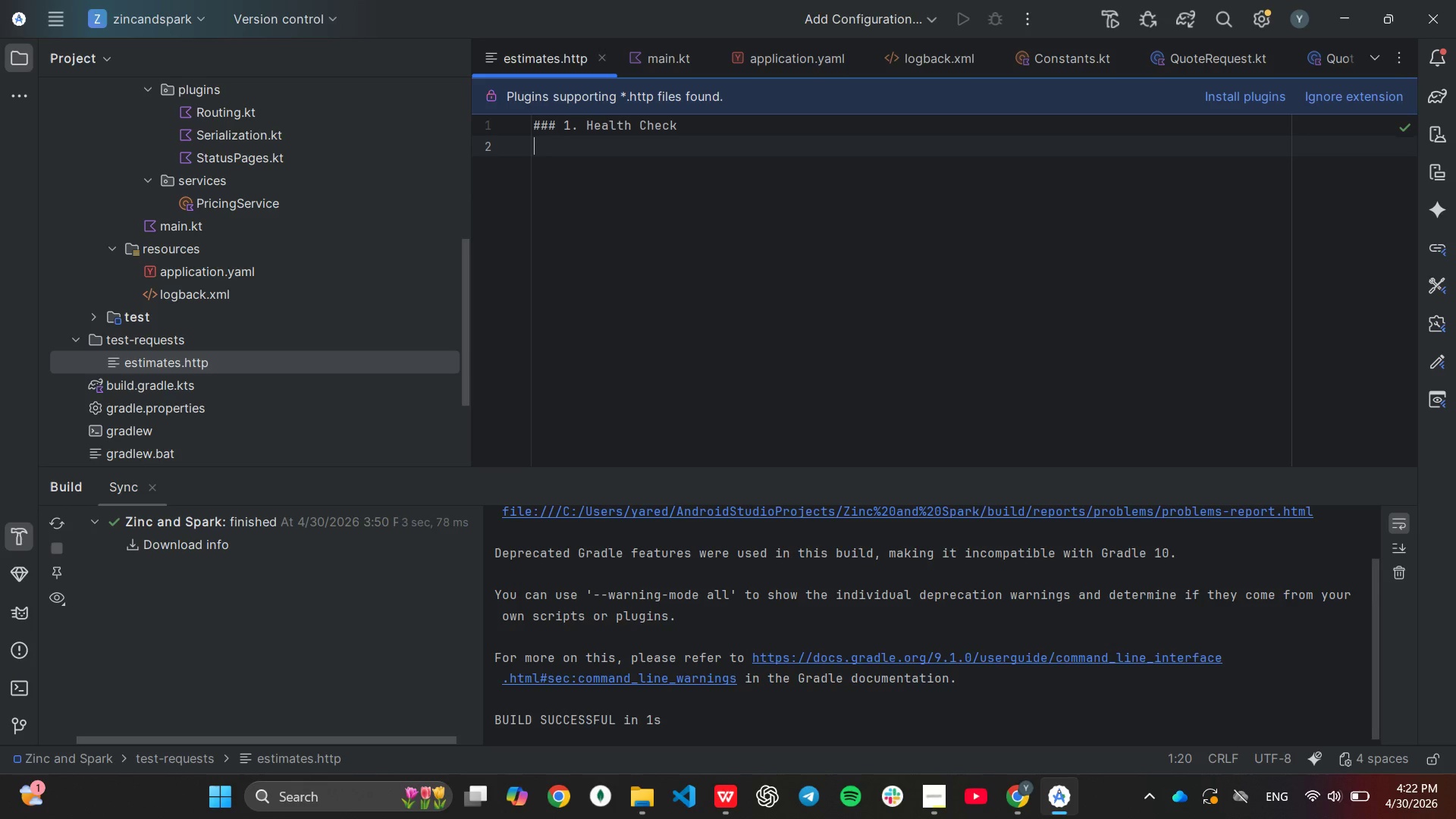 
type(Get)
key(Backspace)
key(Backspace)
type(ET http://localhost)
 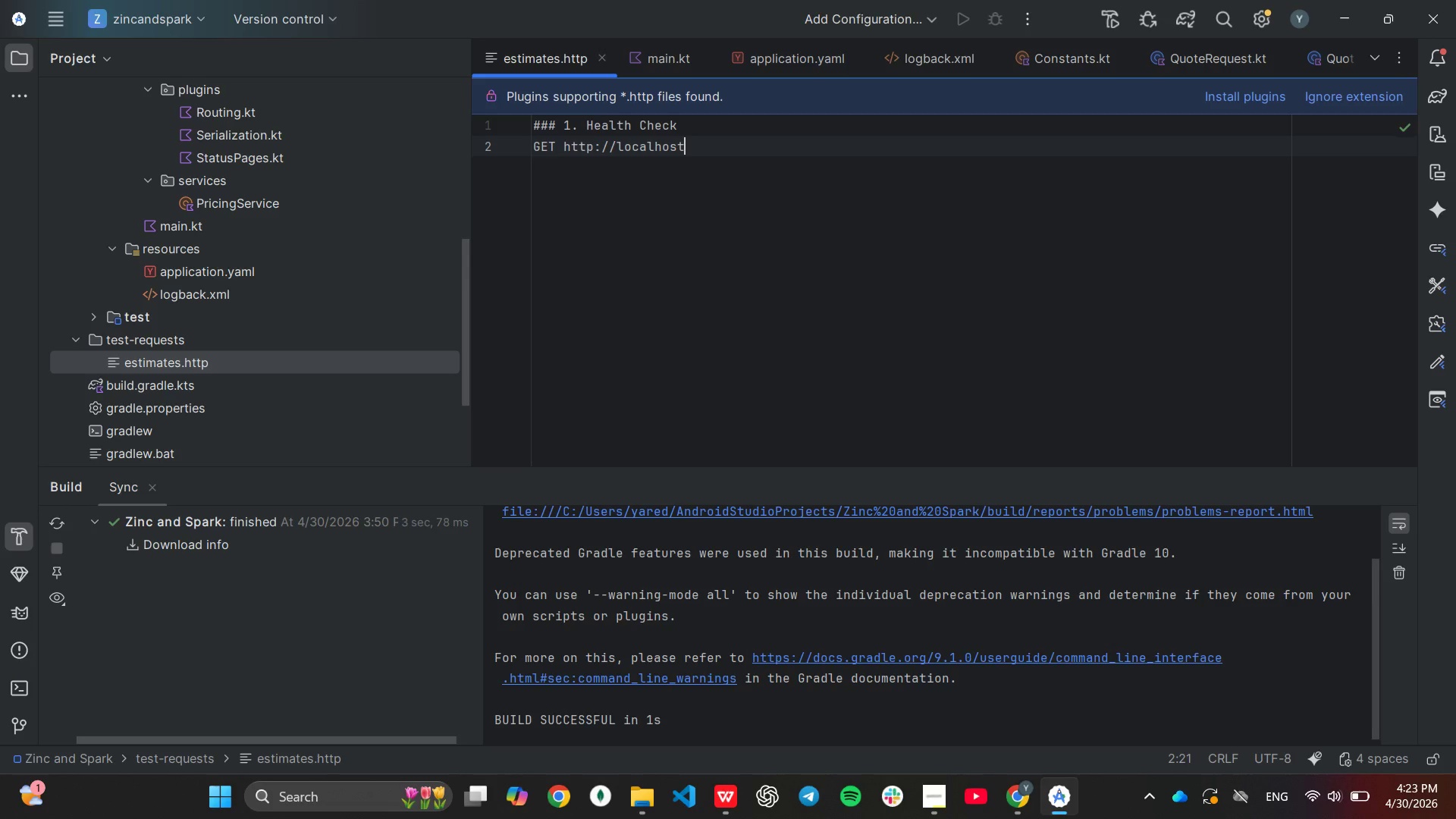 
type(:8080/)
 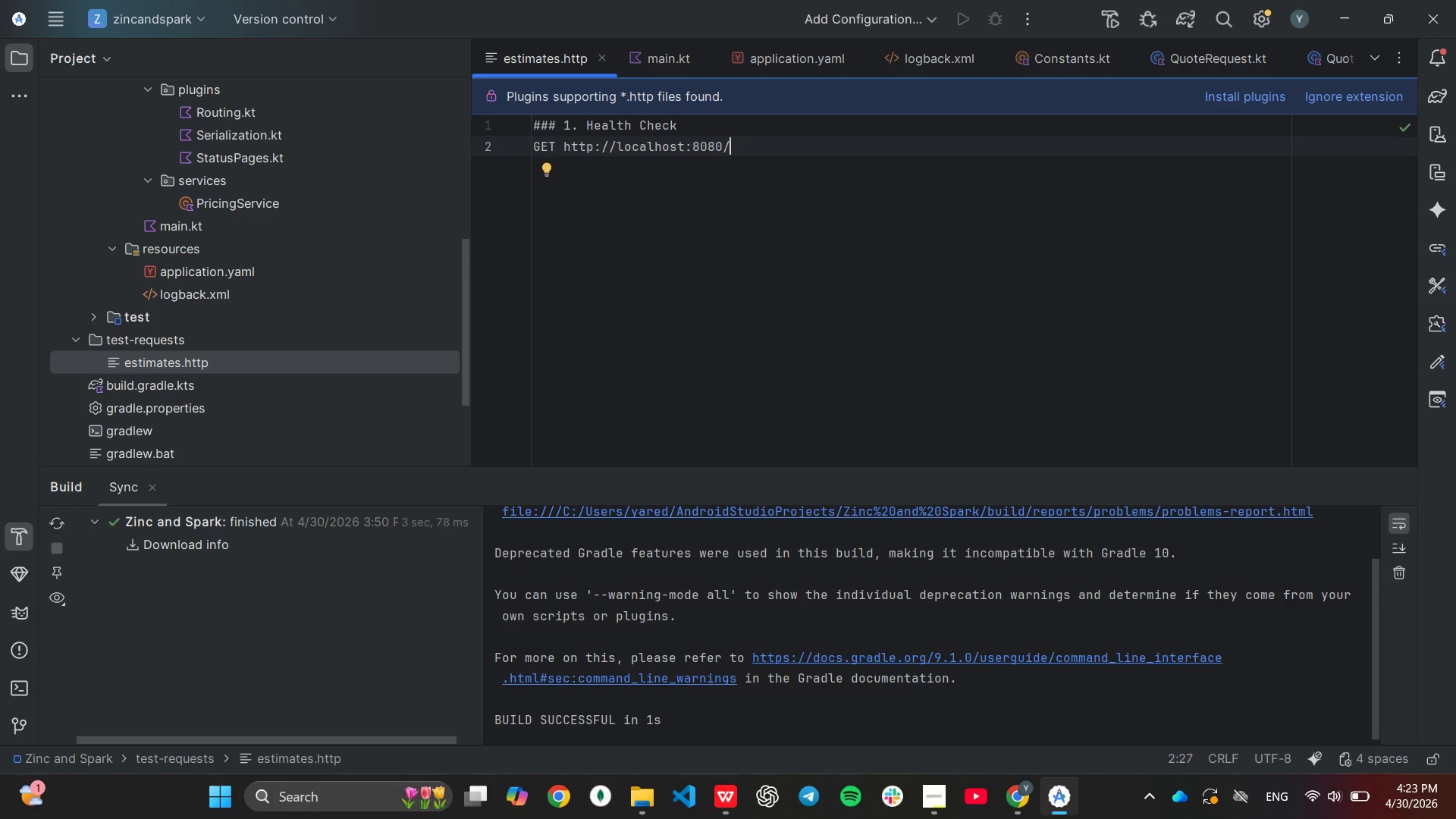 
key(Enter)
 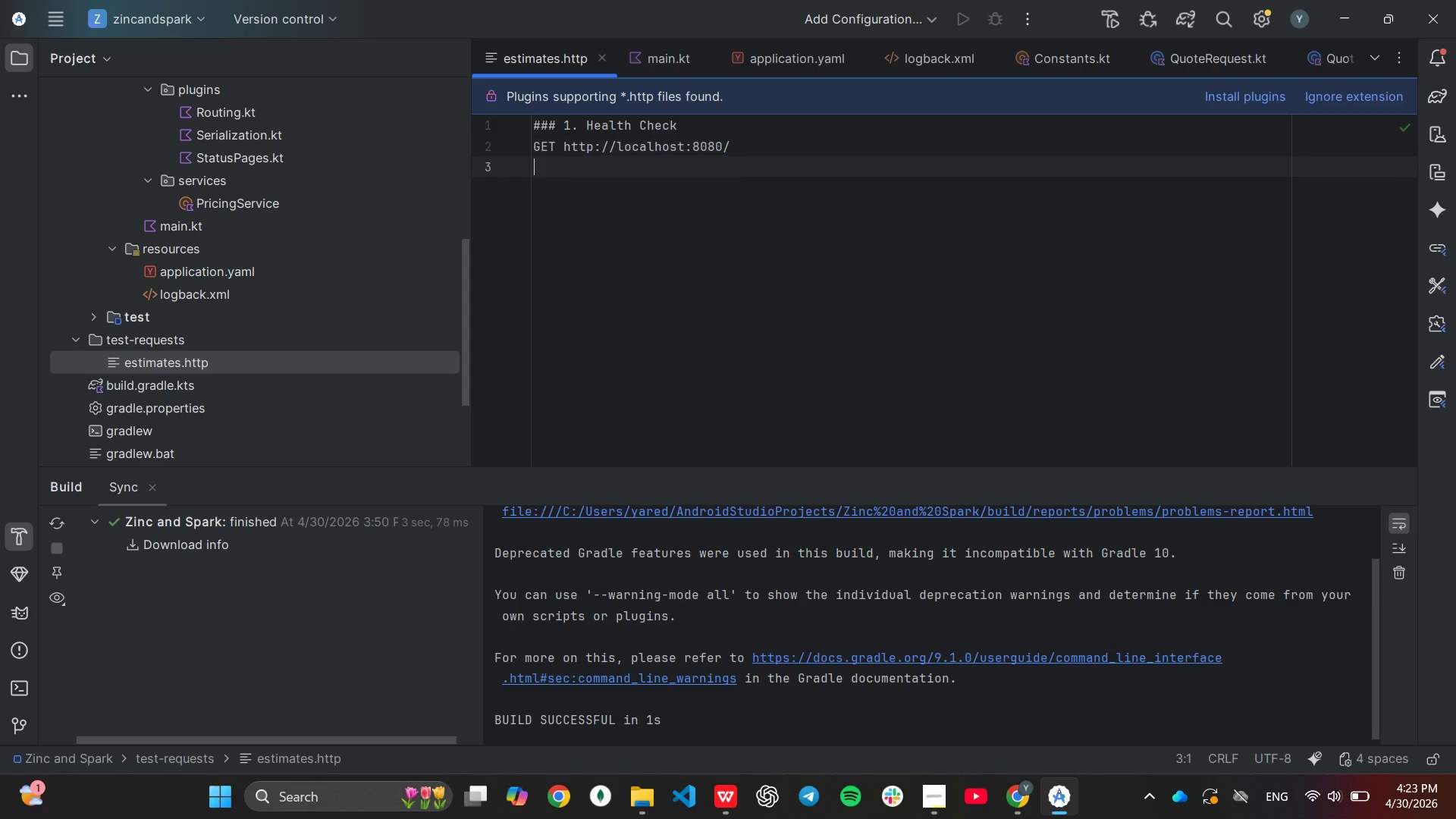 
type(Accept: application/json)
 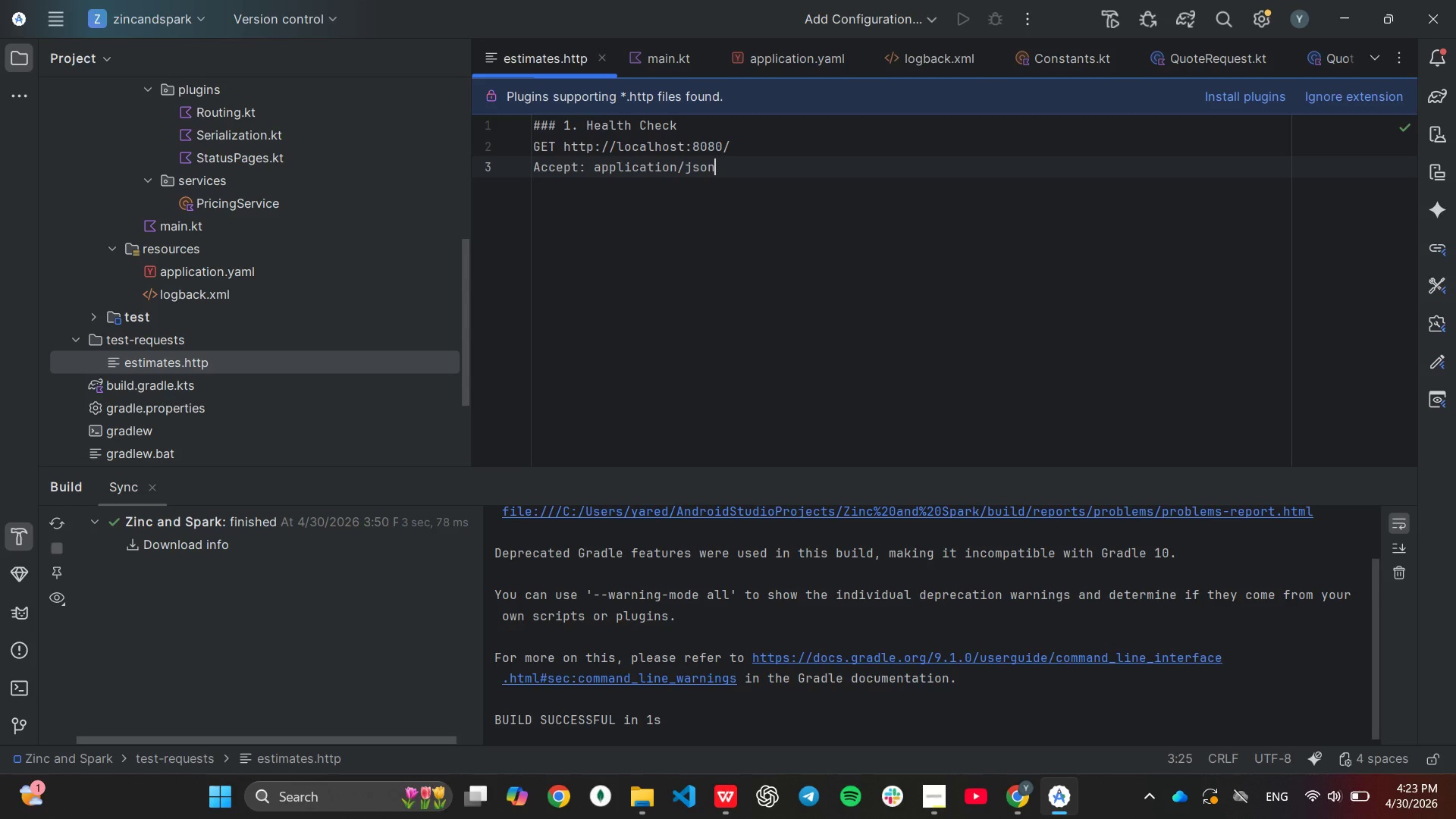 
key(Enter)
 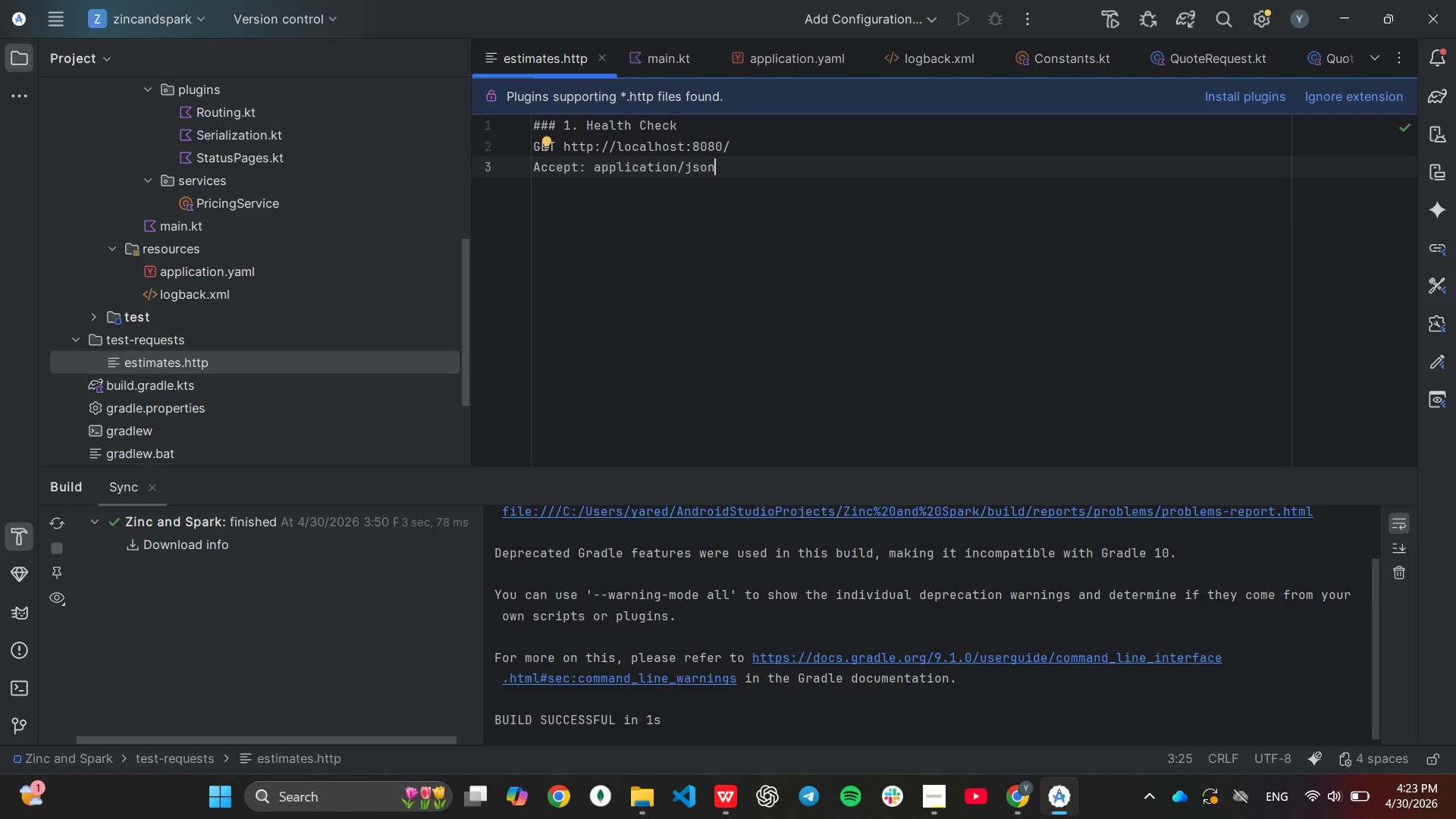 
key(Enter)
 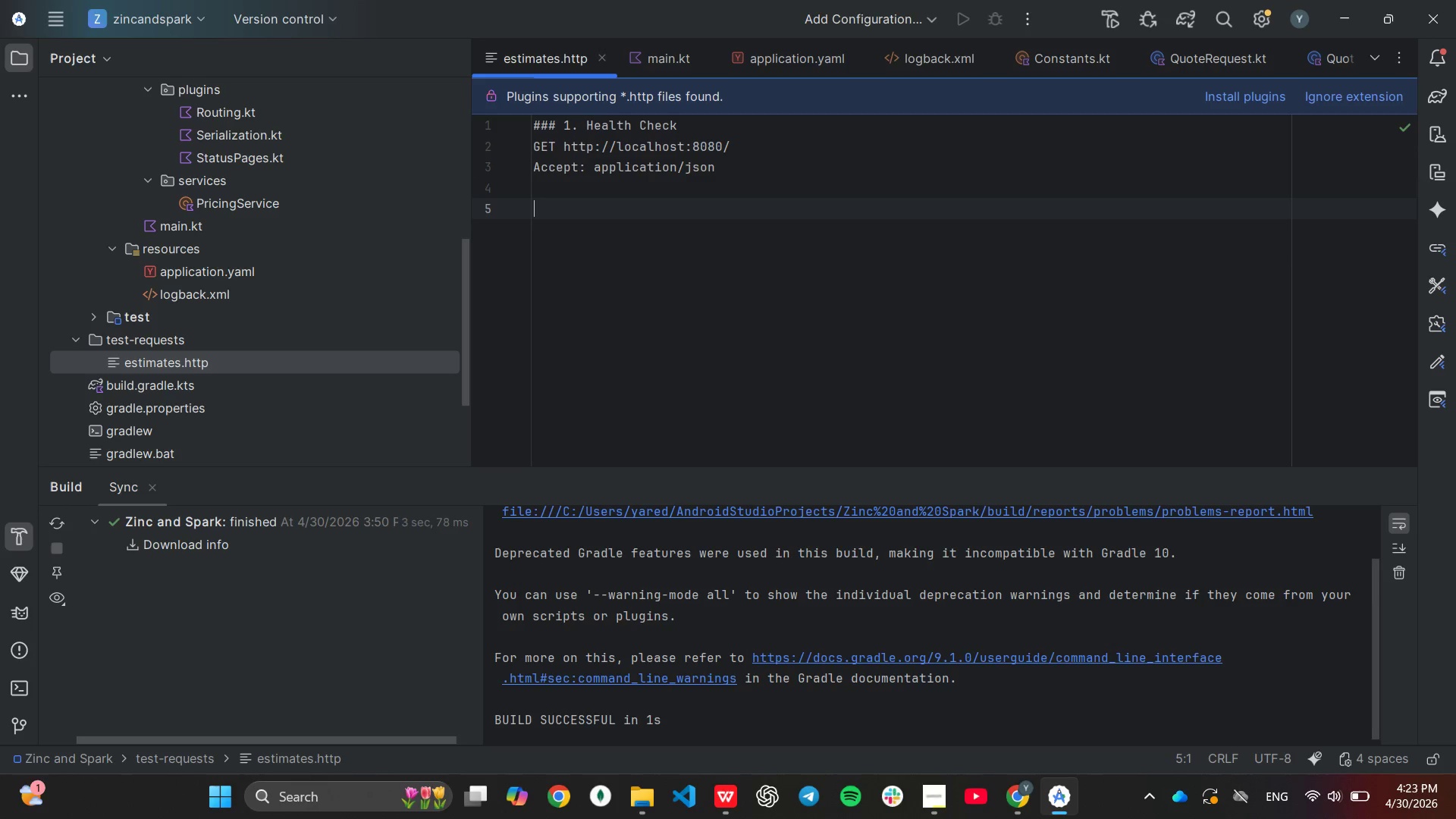 
type(###)
 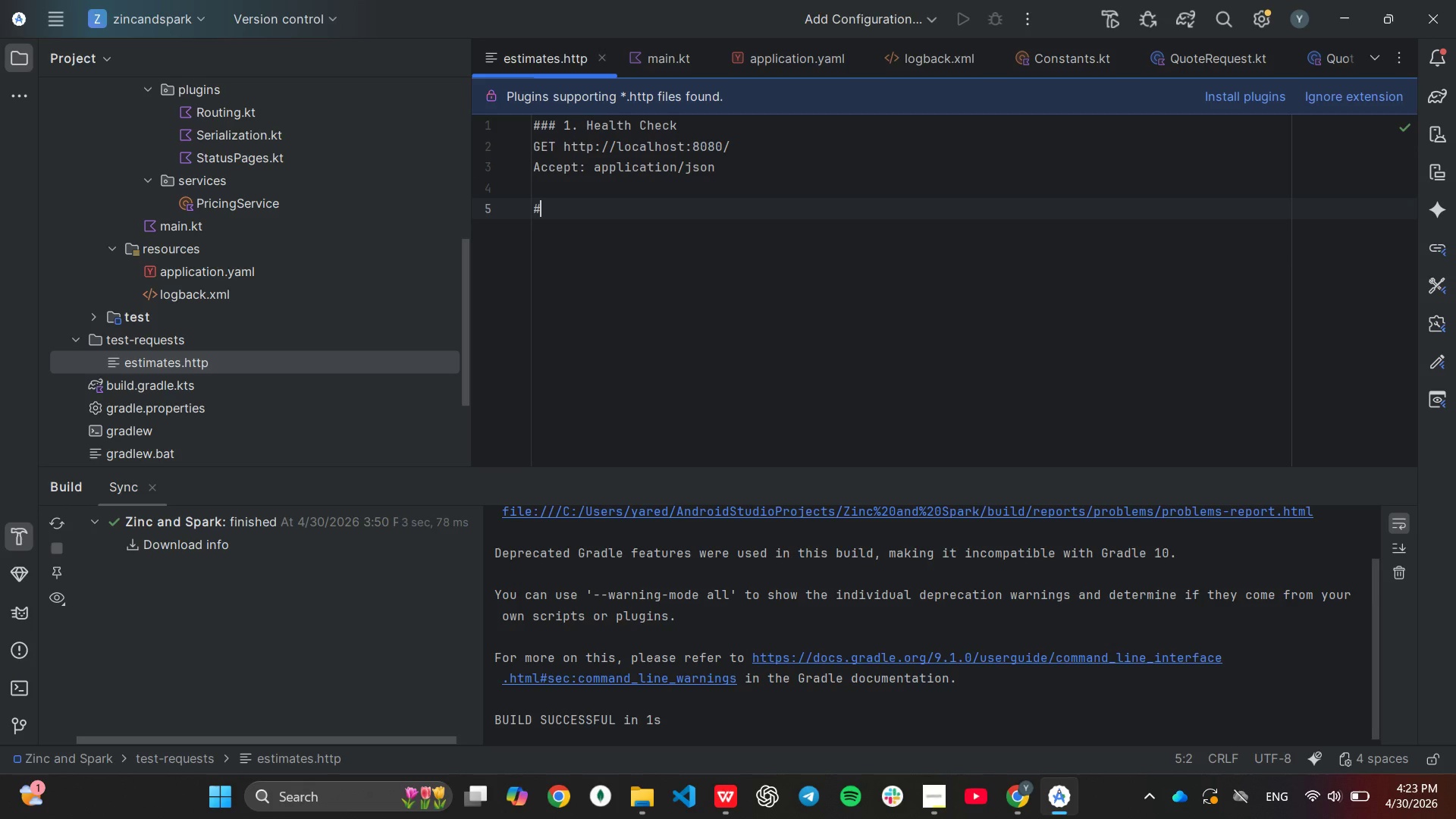 
key(Enter)
 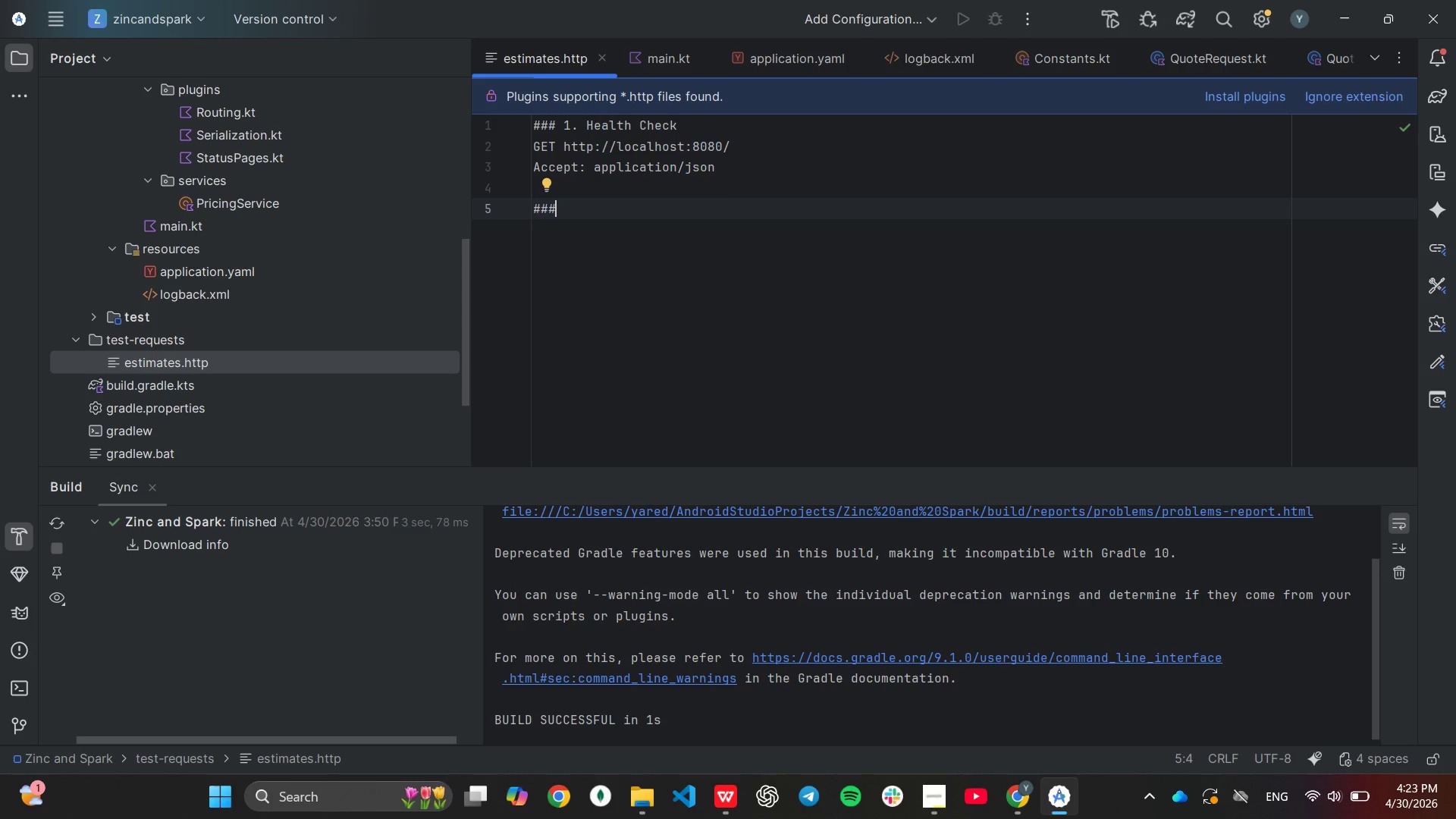 
key(Enter)
 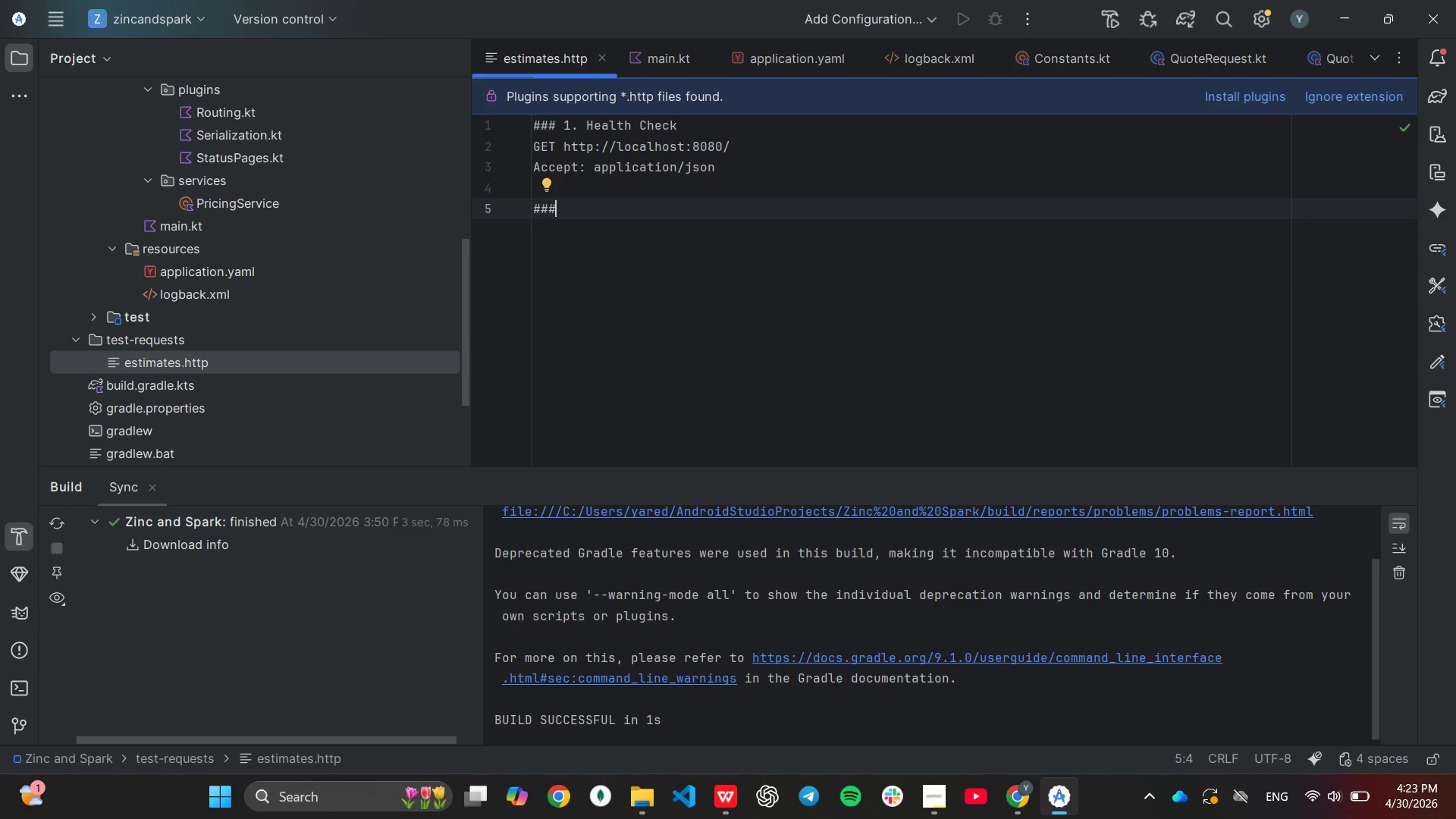 
type(### 2. Get Mar)
key(Backspace)
type(terial)
 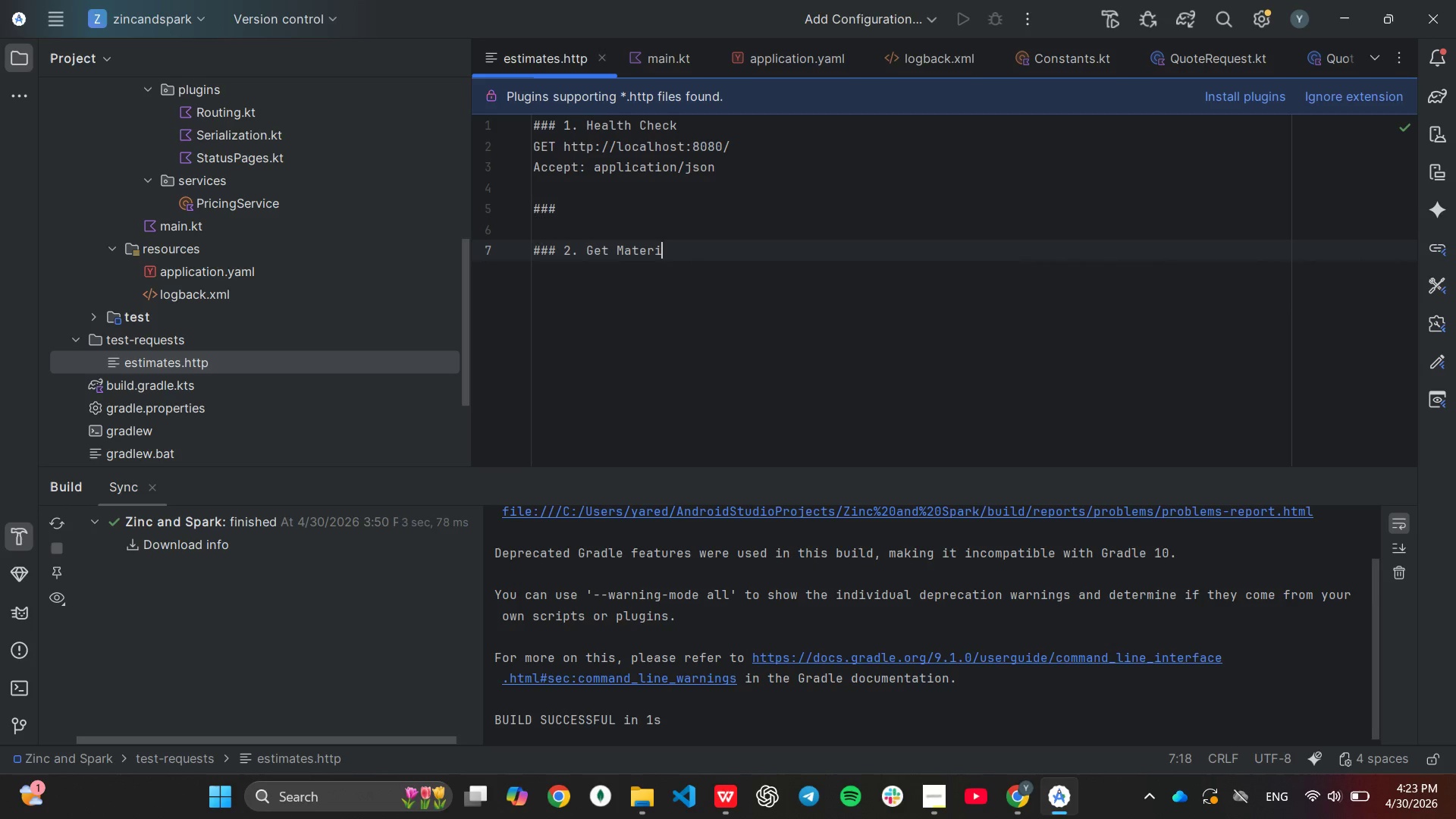 
type( Catalog (Requiremn)
key(Backspace)
type(w)
key(Backspace)
type(ent #4))
 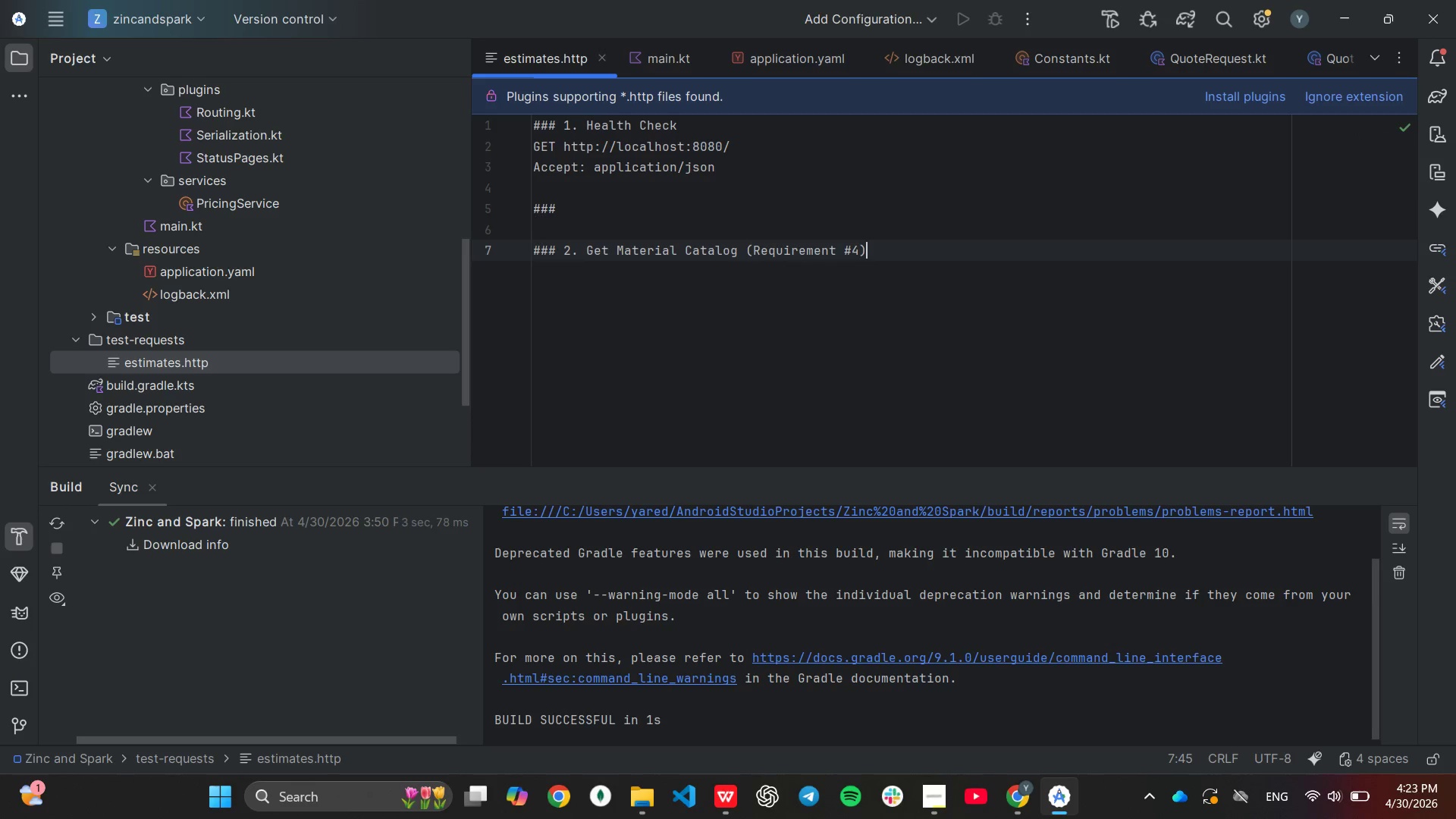 
key(Enter)
 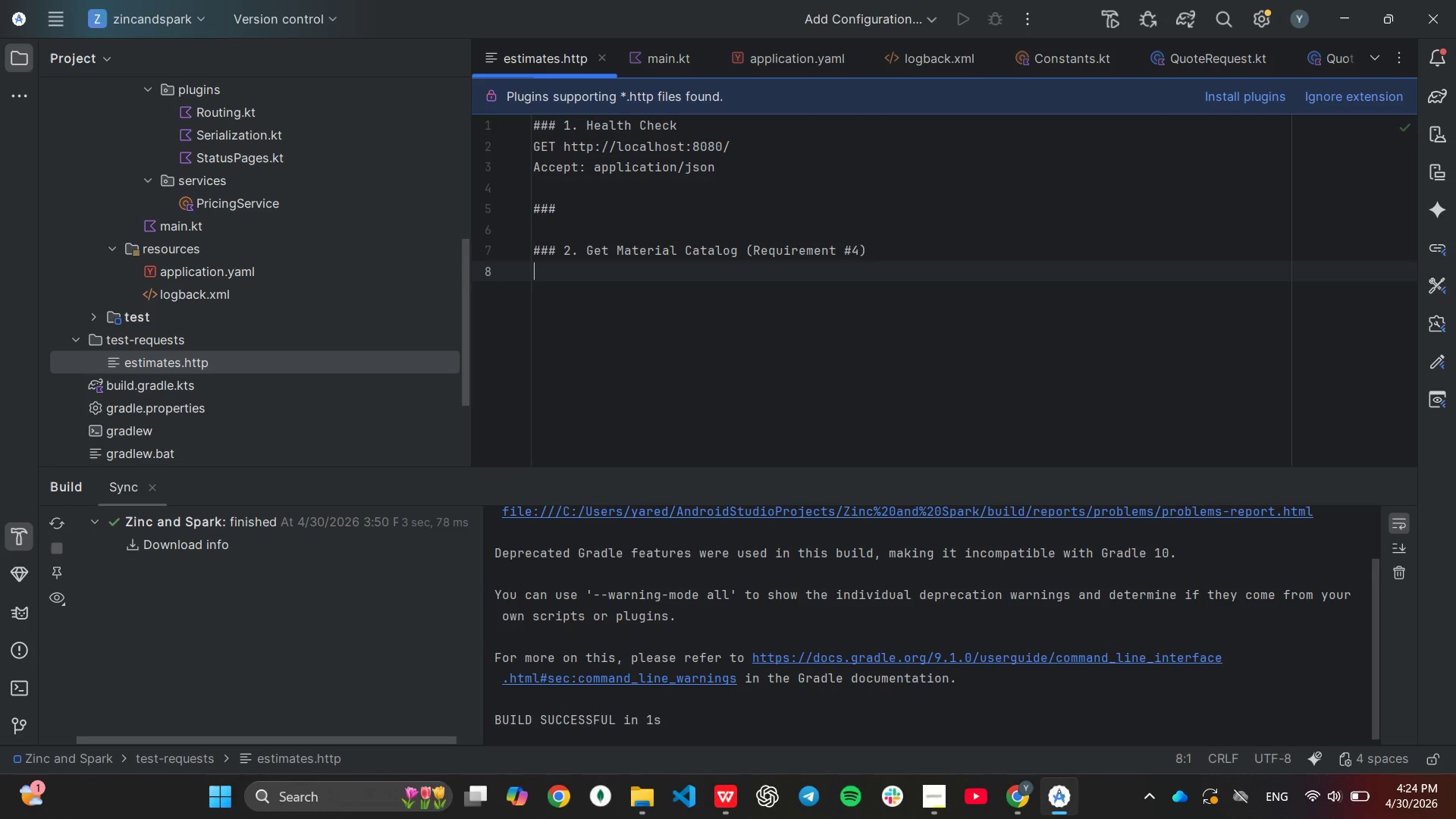 
type(Get)
key(Backspace)
key(Backspace)
type(ET http://loalhost:8080/materials)
 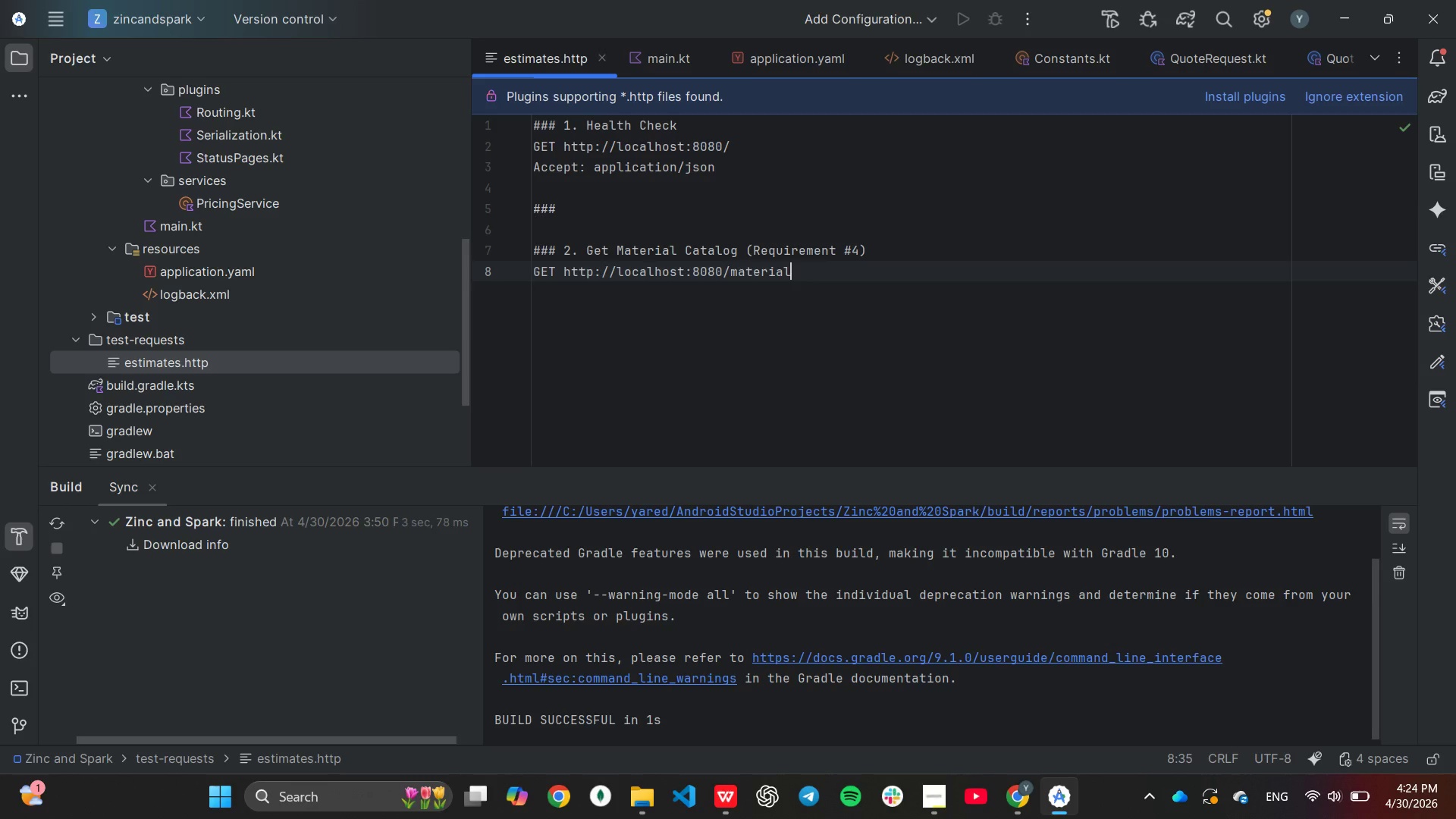 
 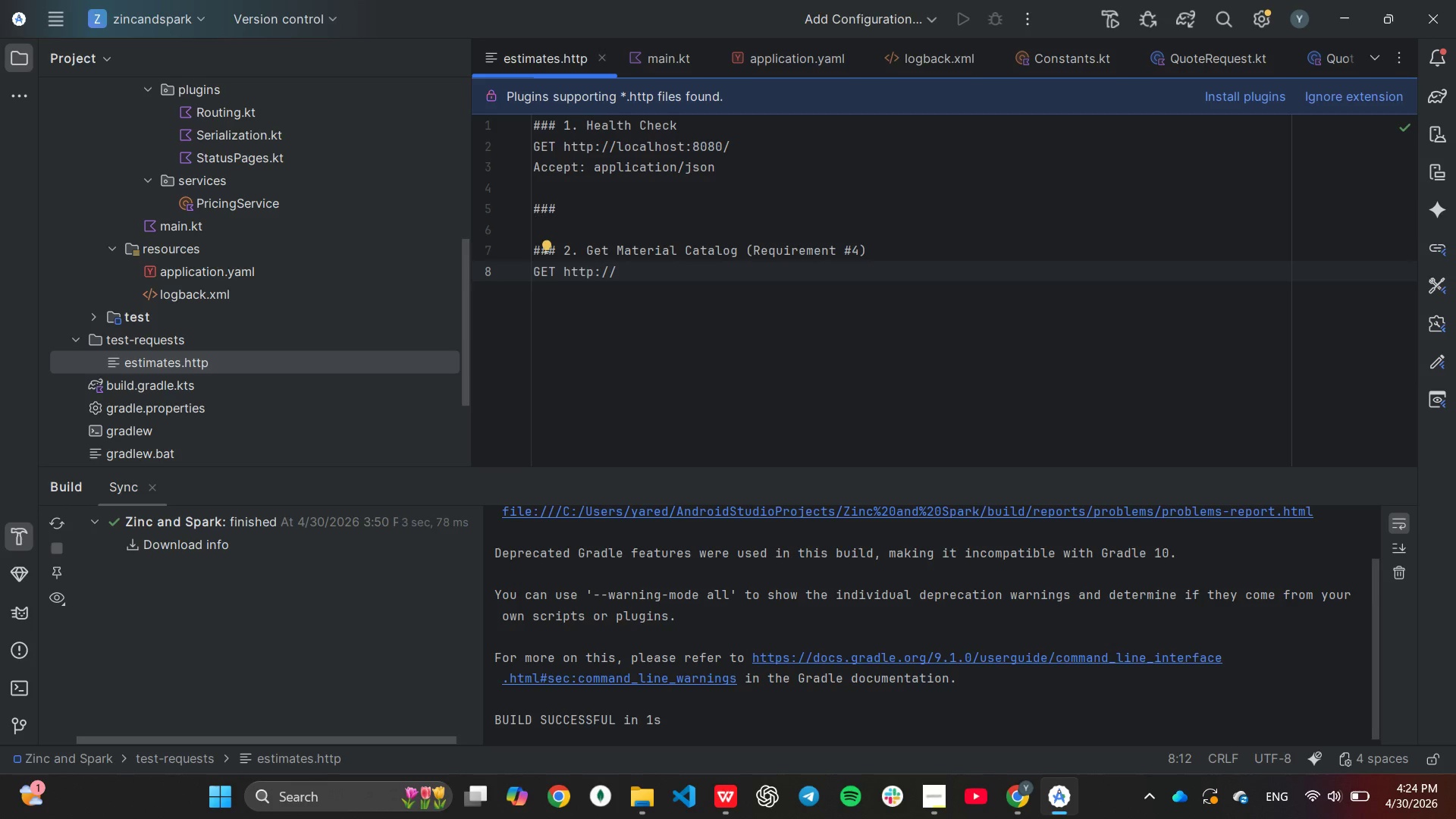 
hold_key(key=C, duration=0.31)
 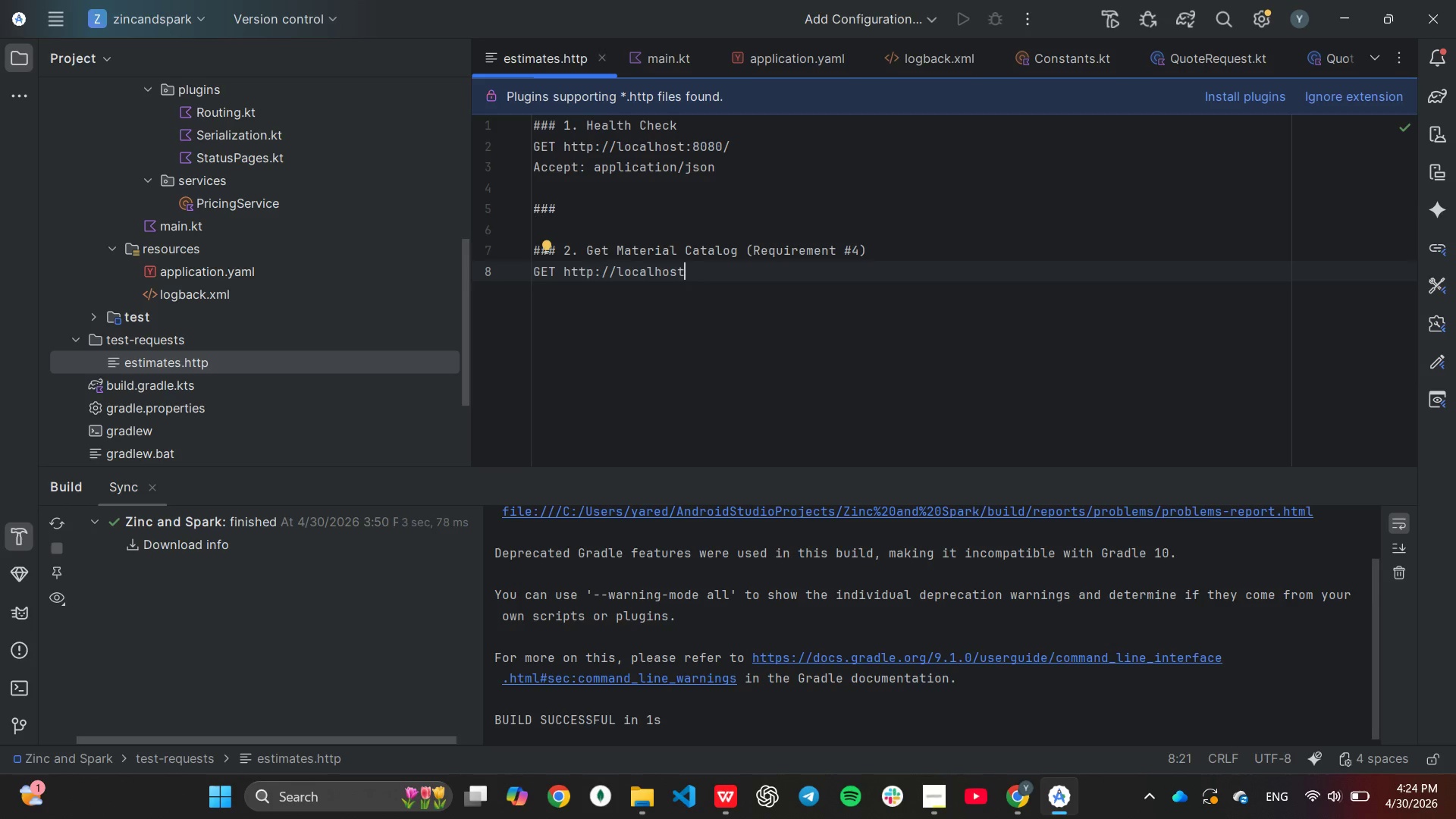 
key(Enter)
 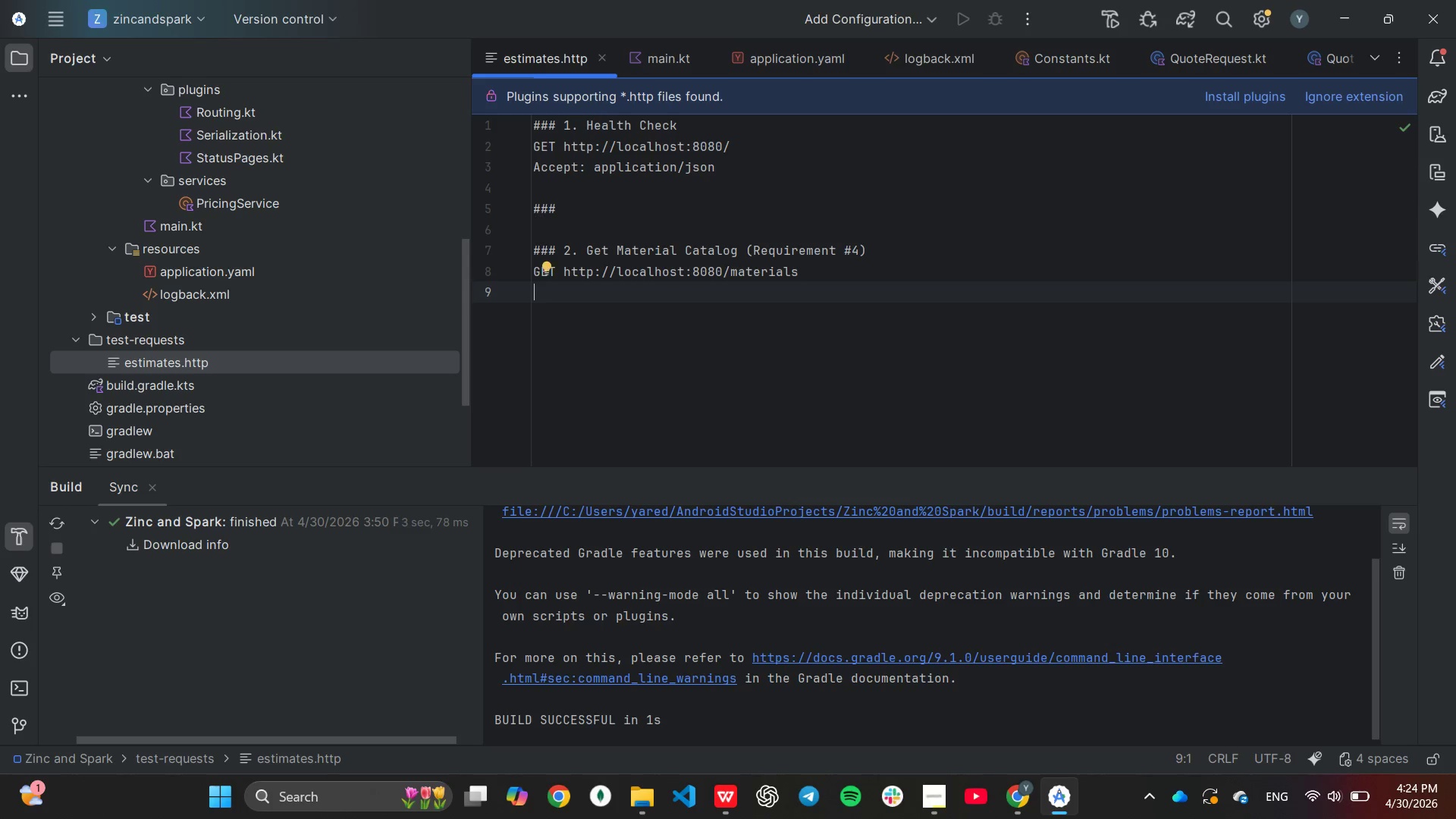 
type(Accept: application/json)
 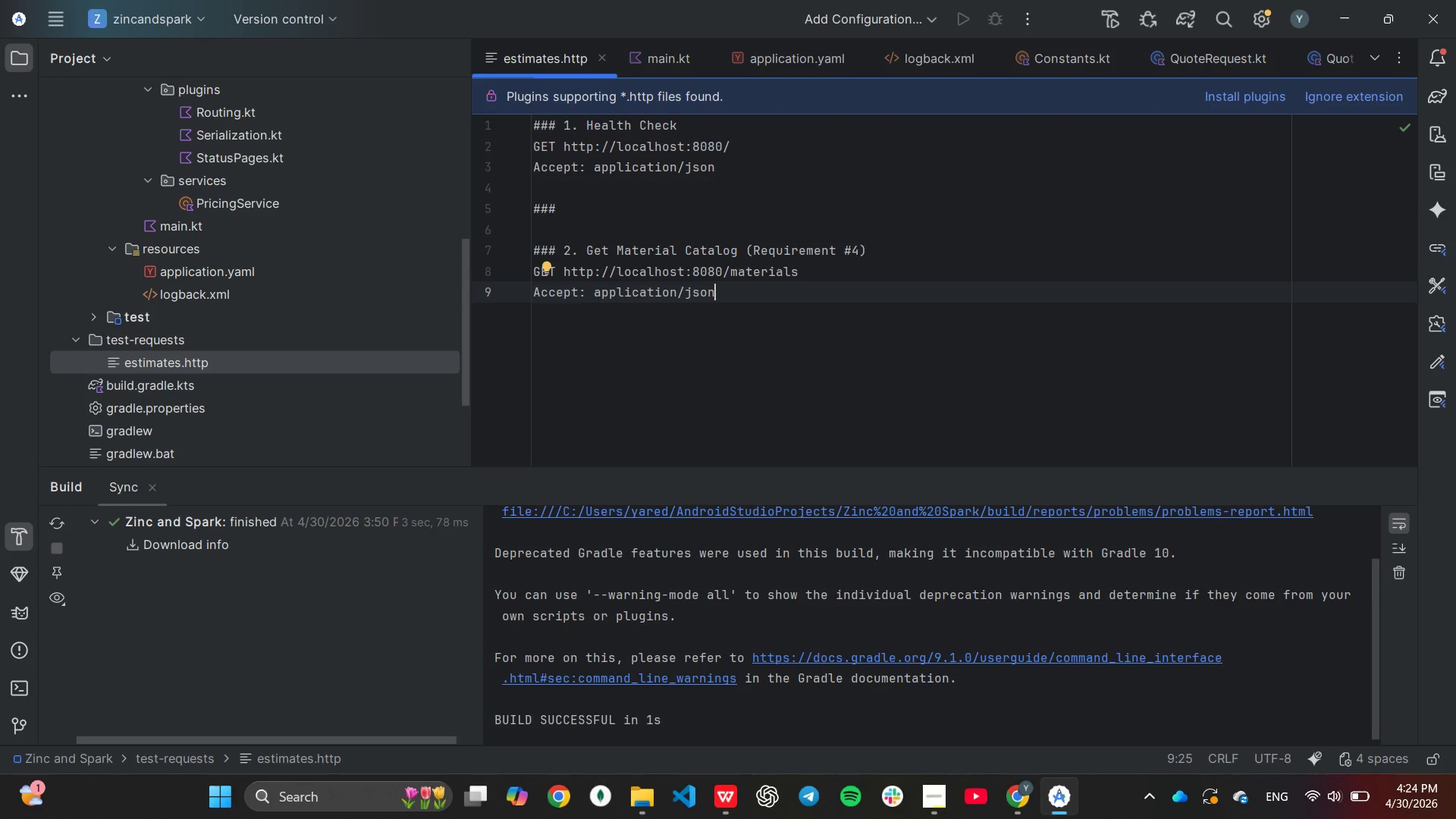 
key(Enter)
 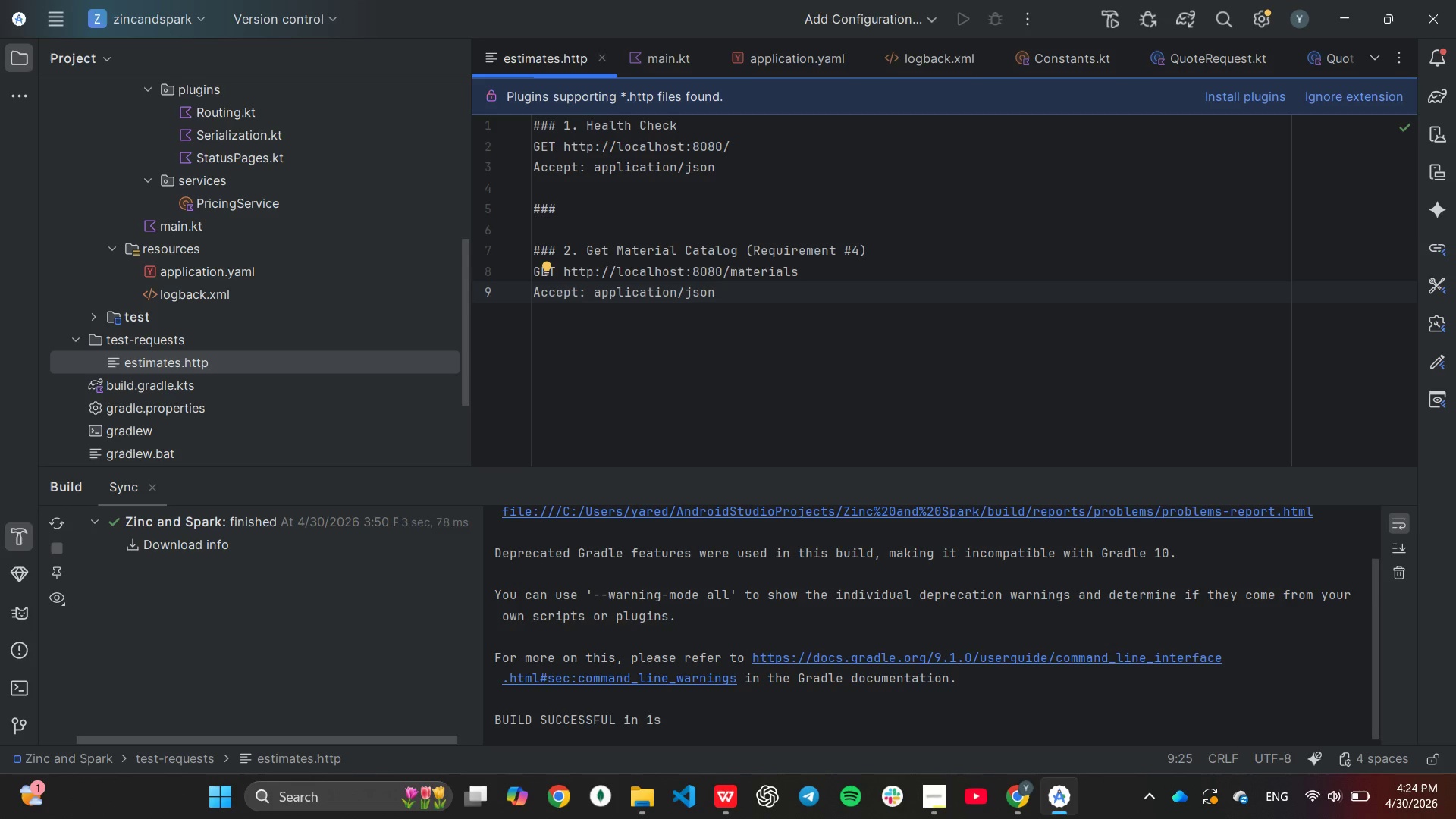 
key(Enter)
 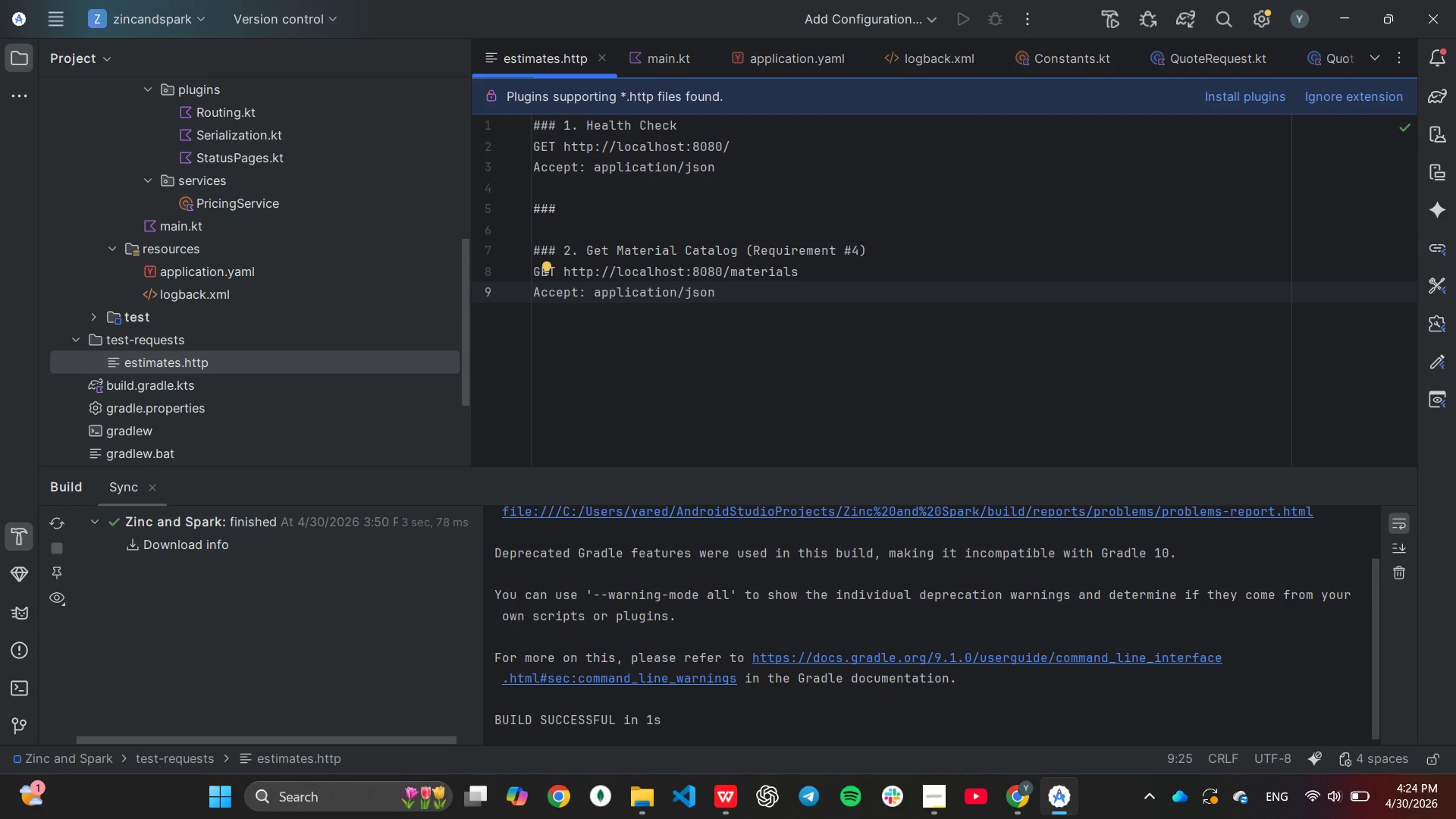 
type(###)
 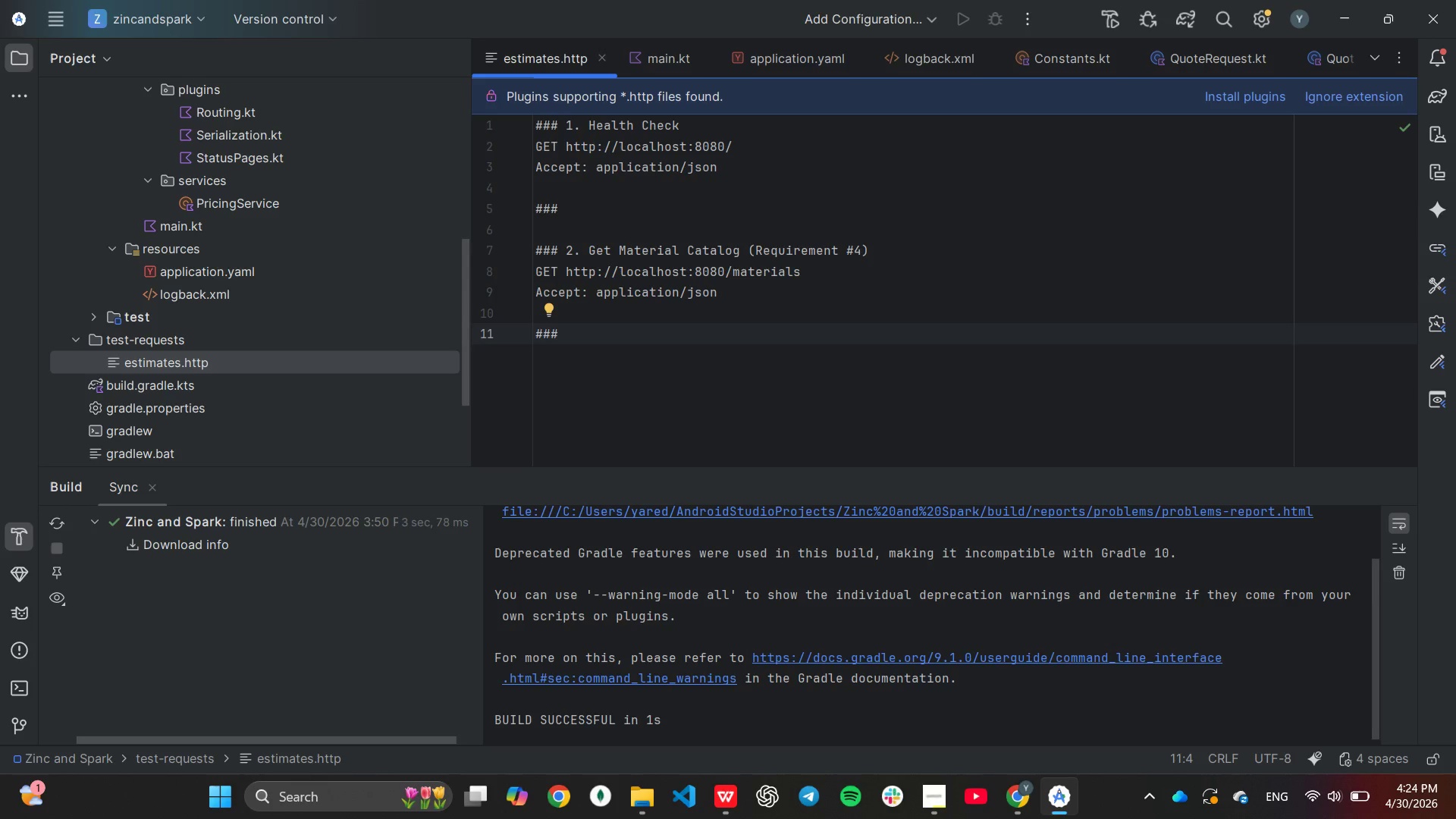 
key(Enter)
 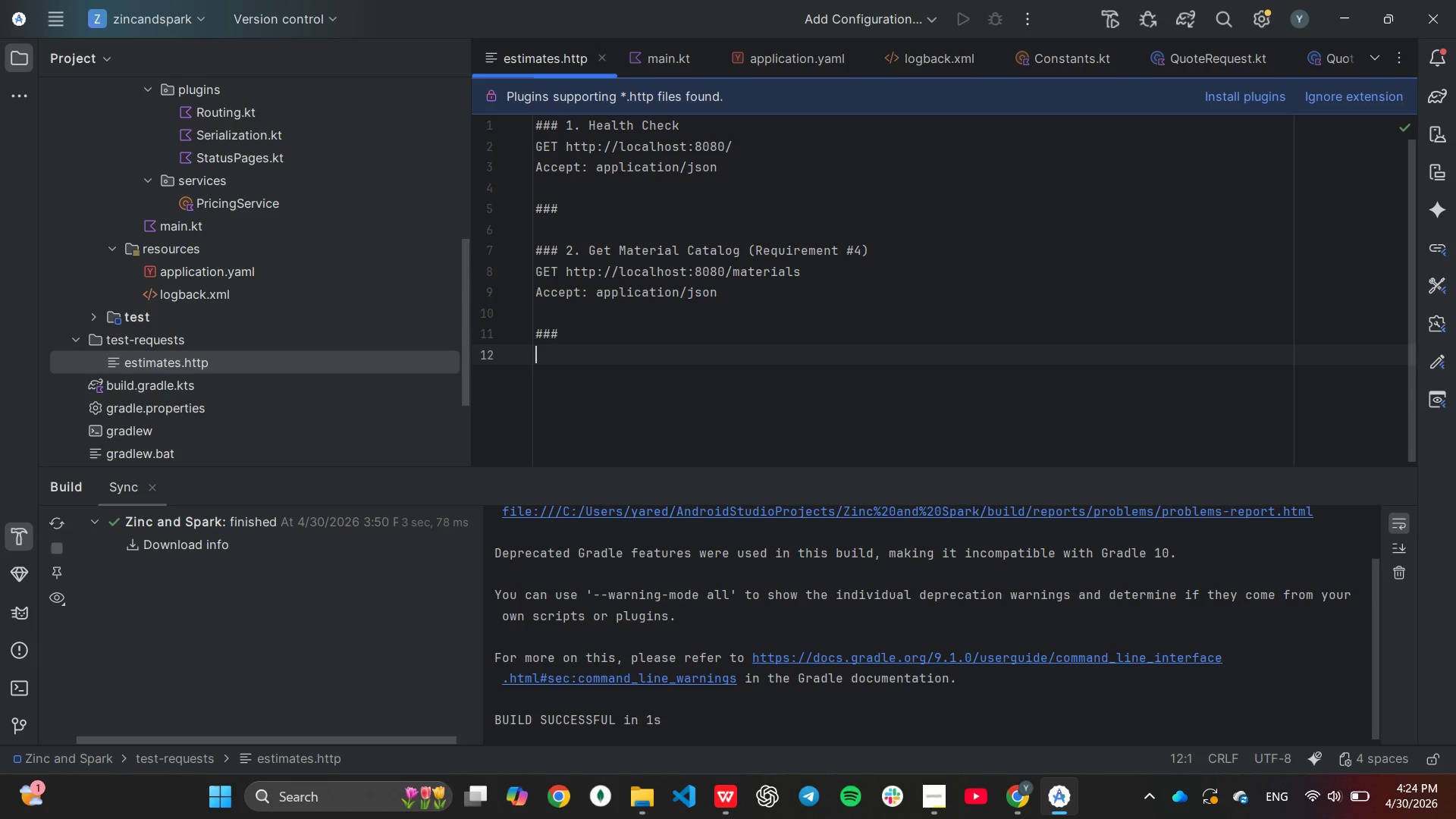 
key(Enter)
 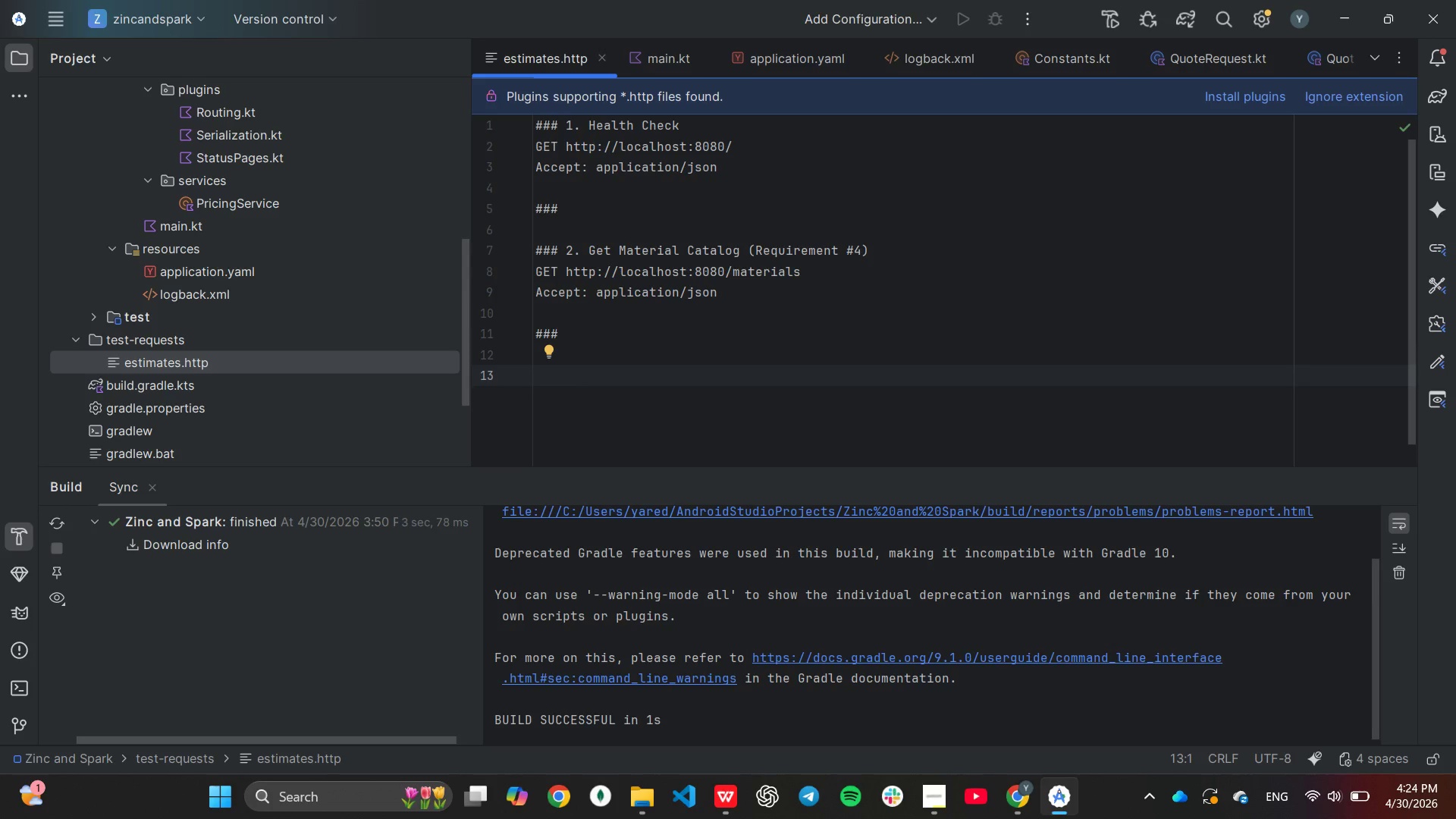 
type(### 3. )
 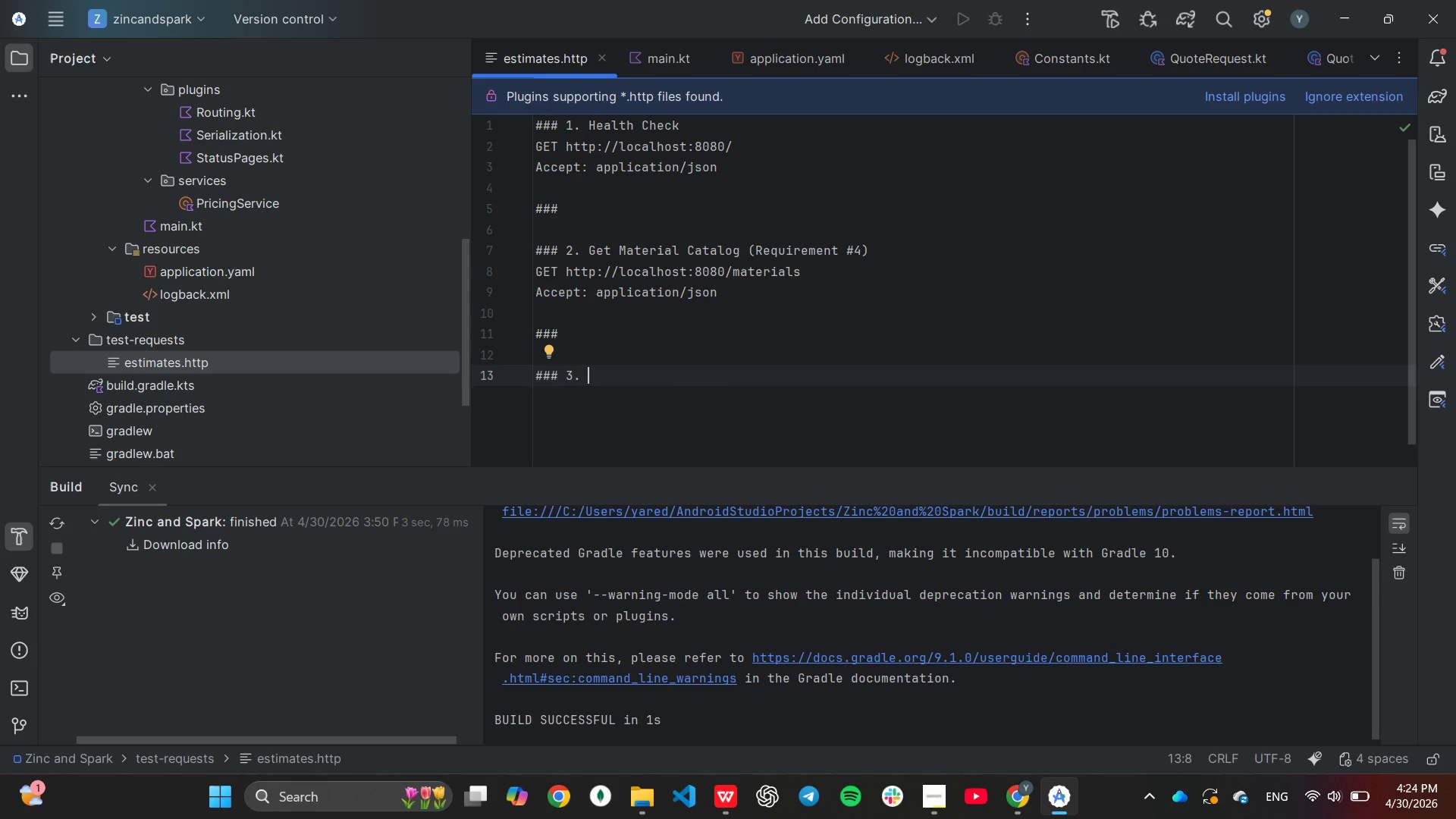 
wait(8.77)
 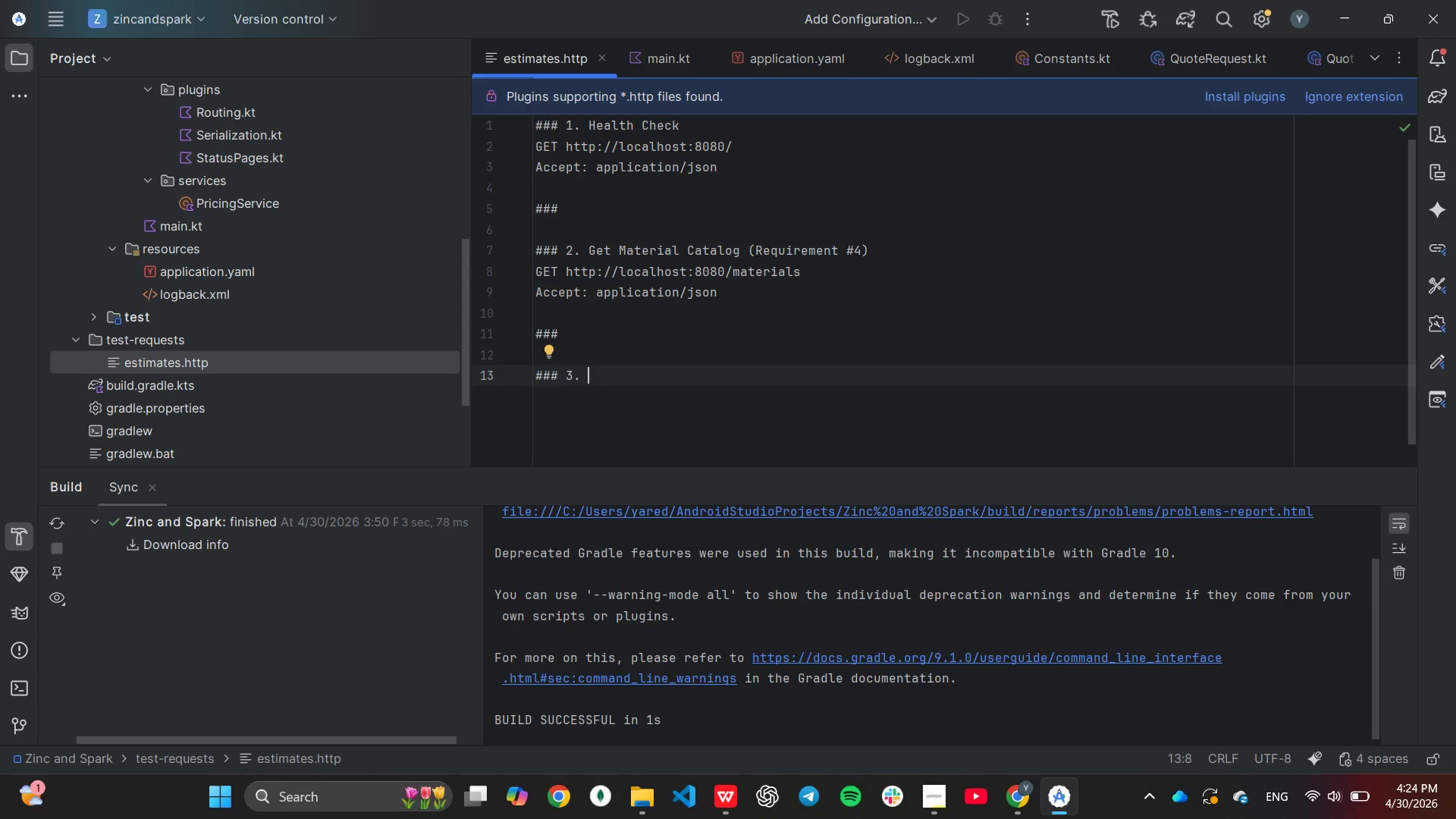 
type(Request)
key(Backspace)
type(t Valid Quote - Carbon)
 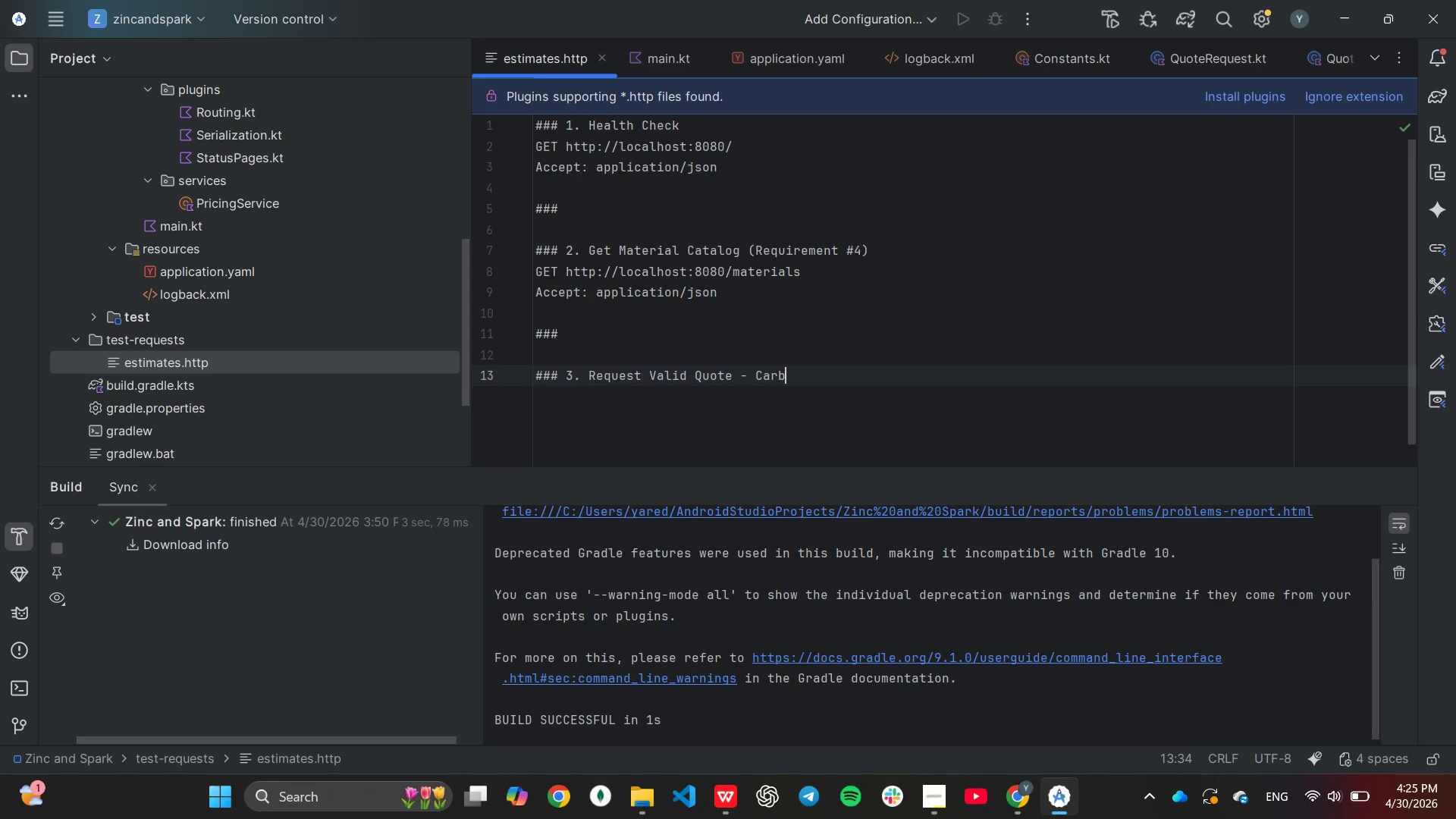 
type( Steel (Requirement #2))
 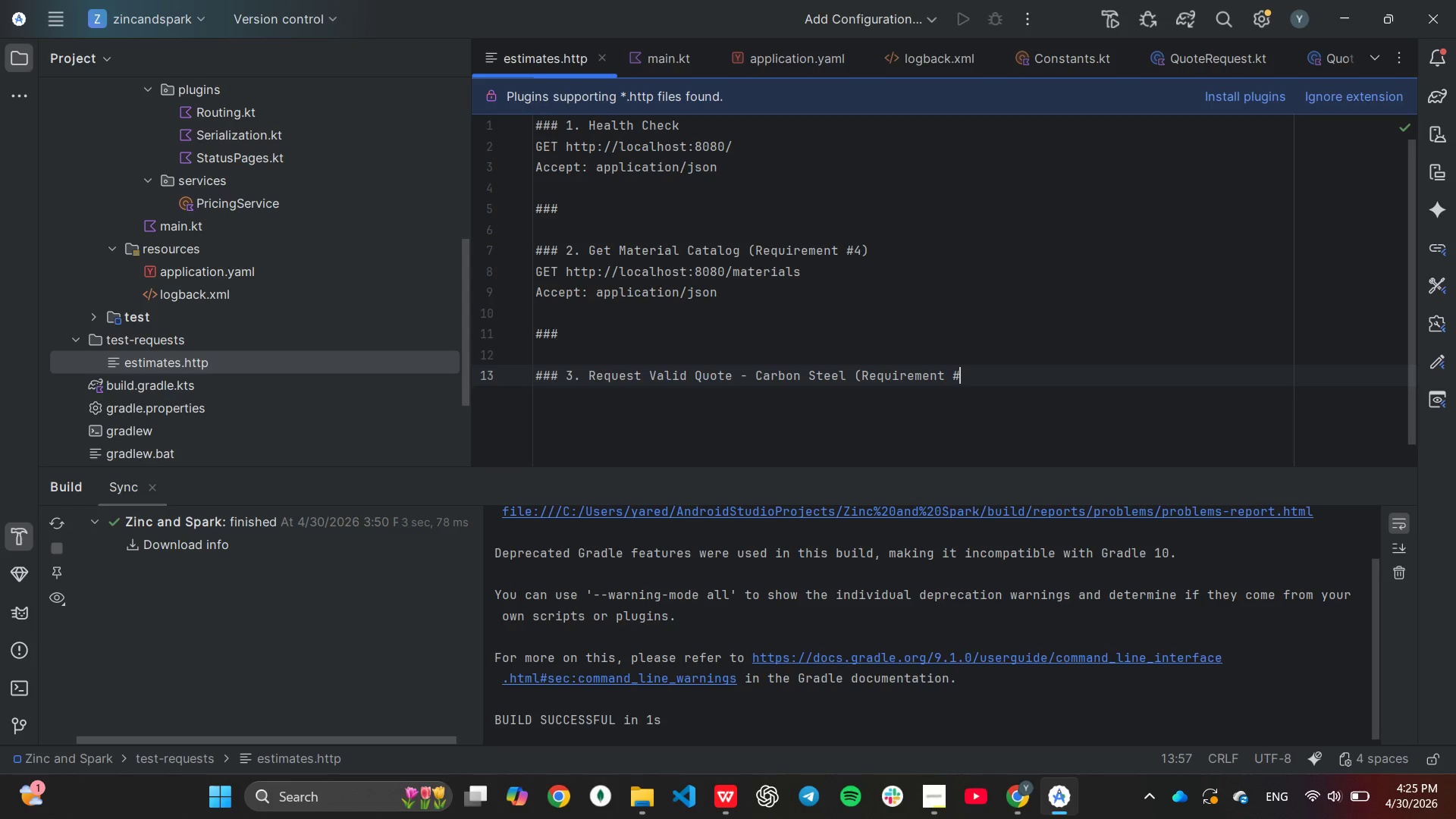 
key(Enter)
 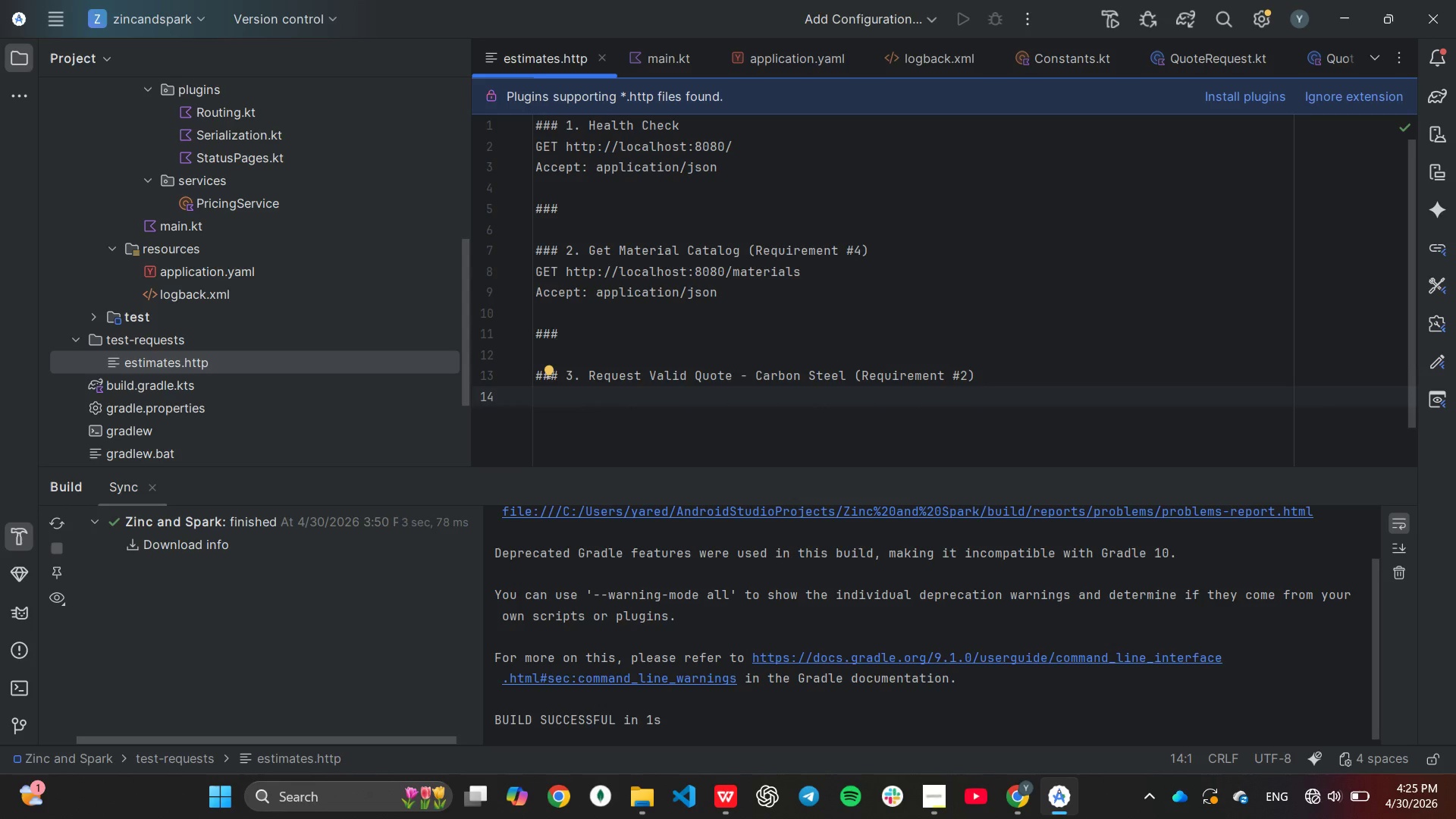 
type(# Expected result: $15/f)
 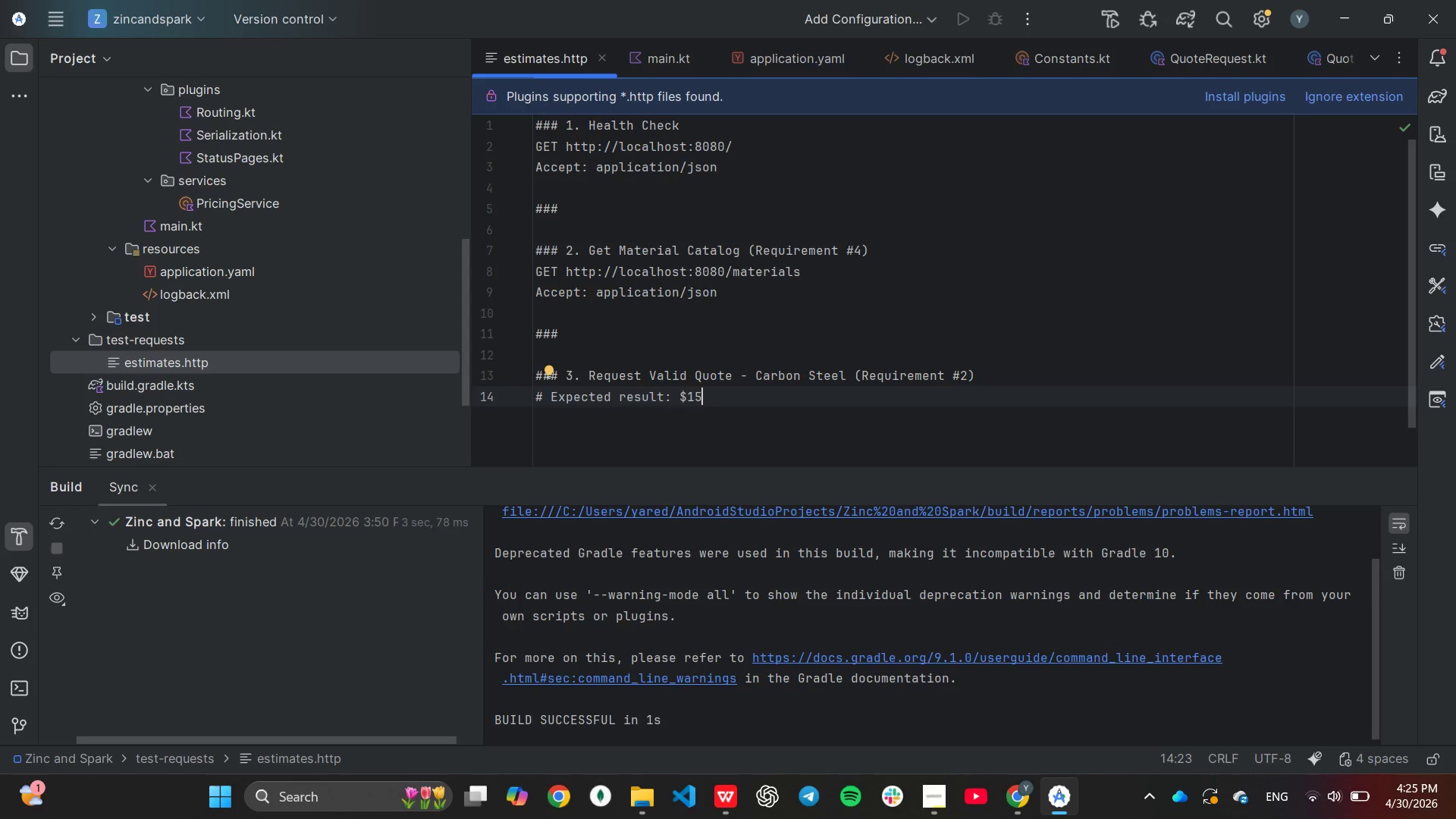 
wait(31.94)
 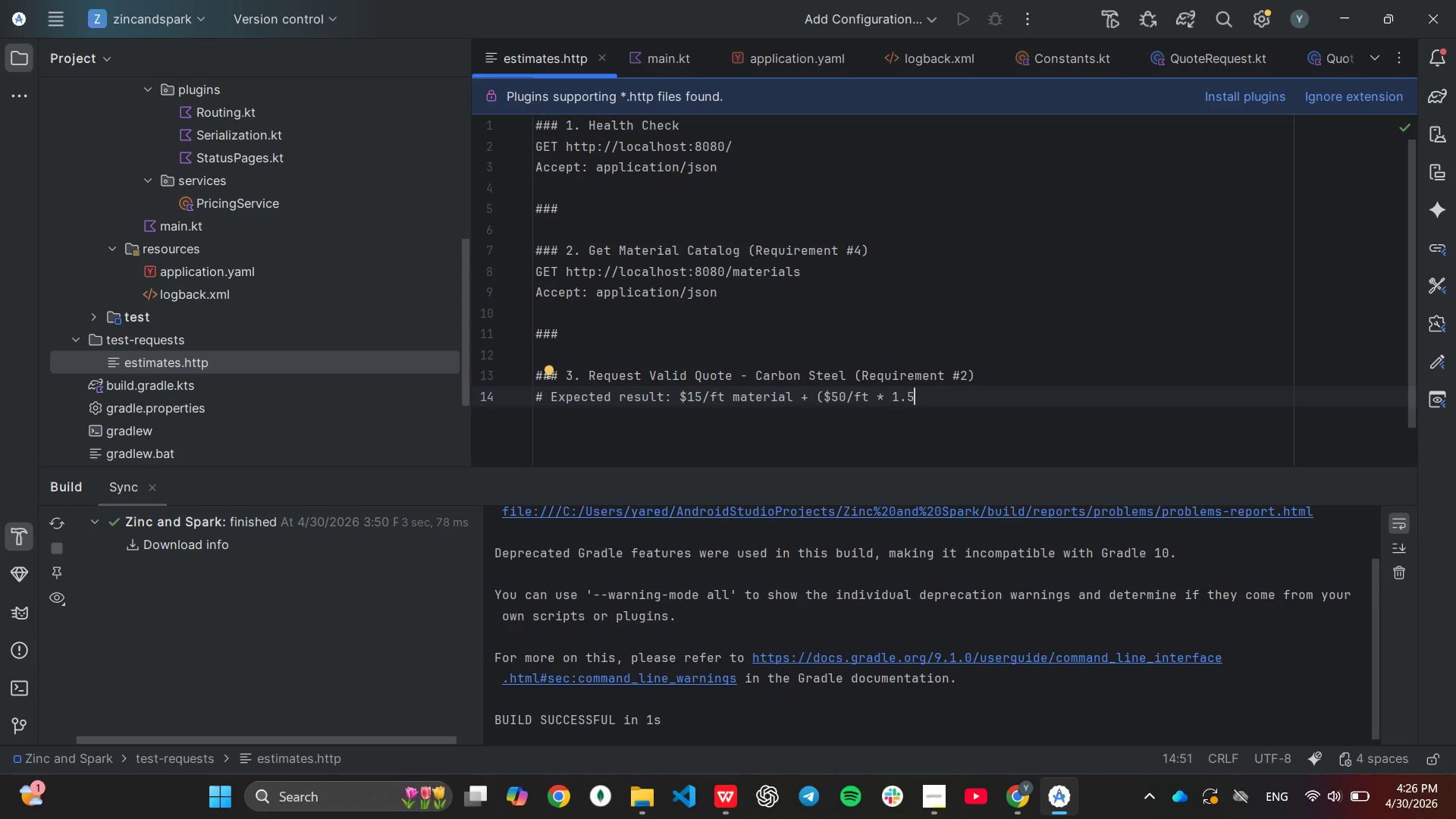 
type(bor))
 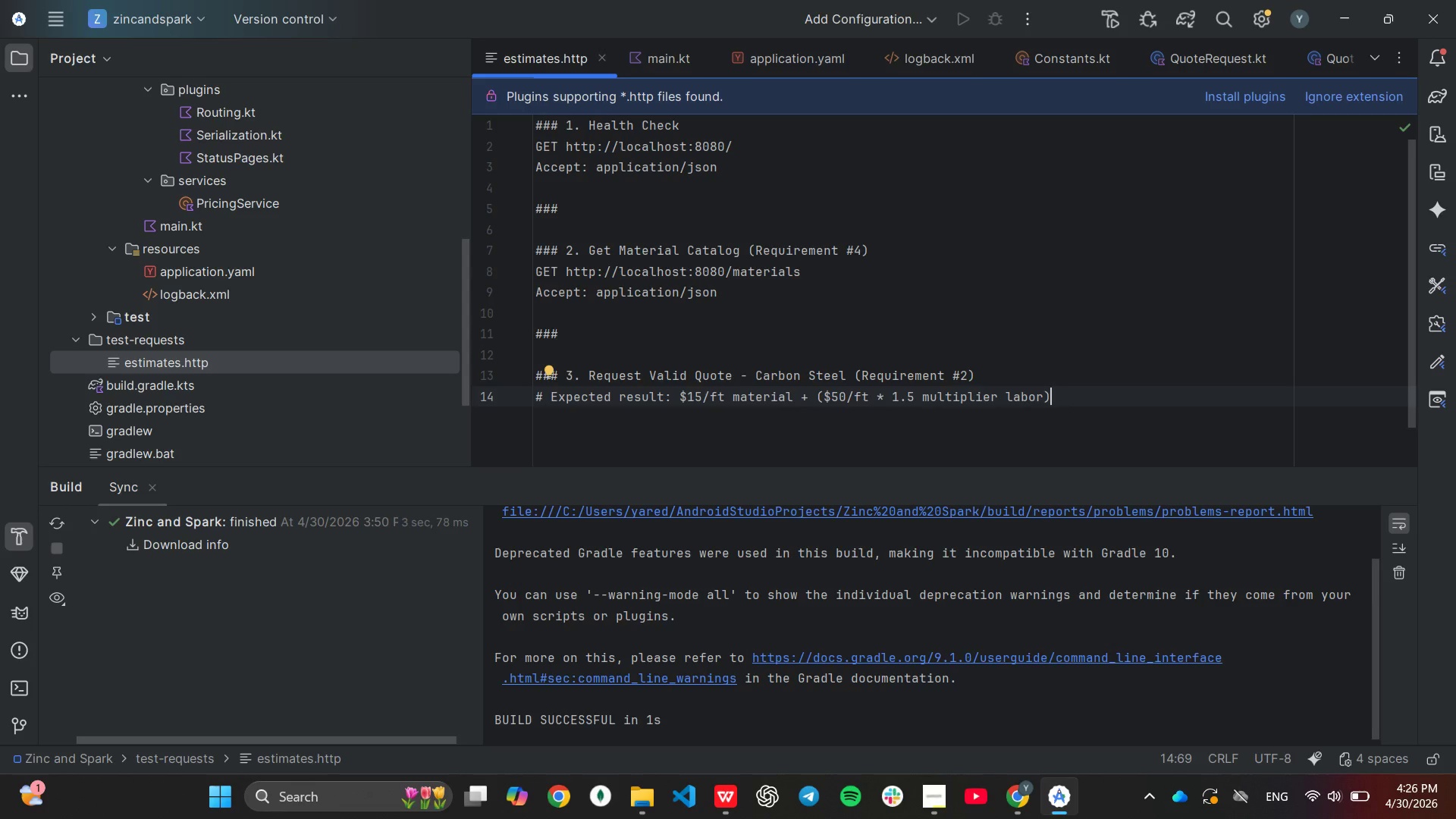 
key(Enter)
 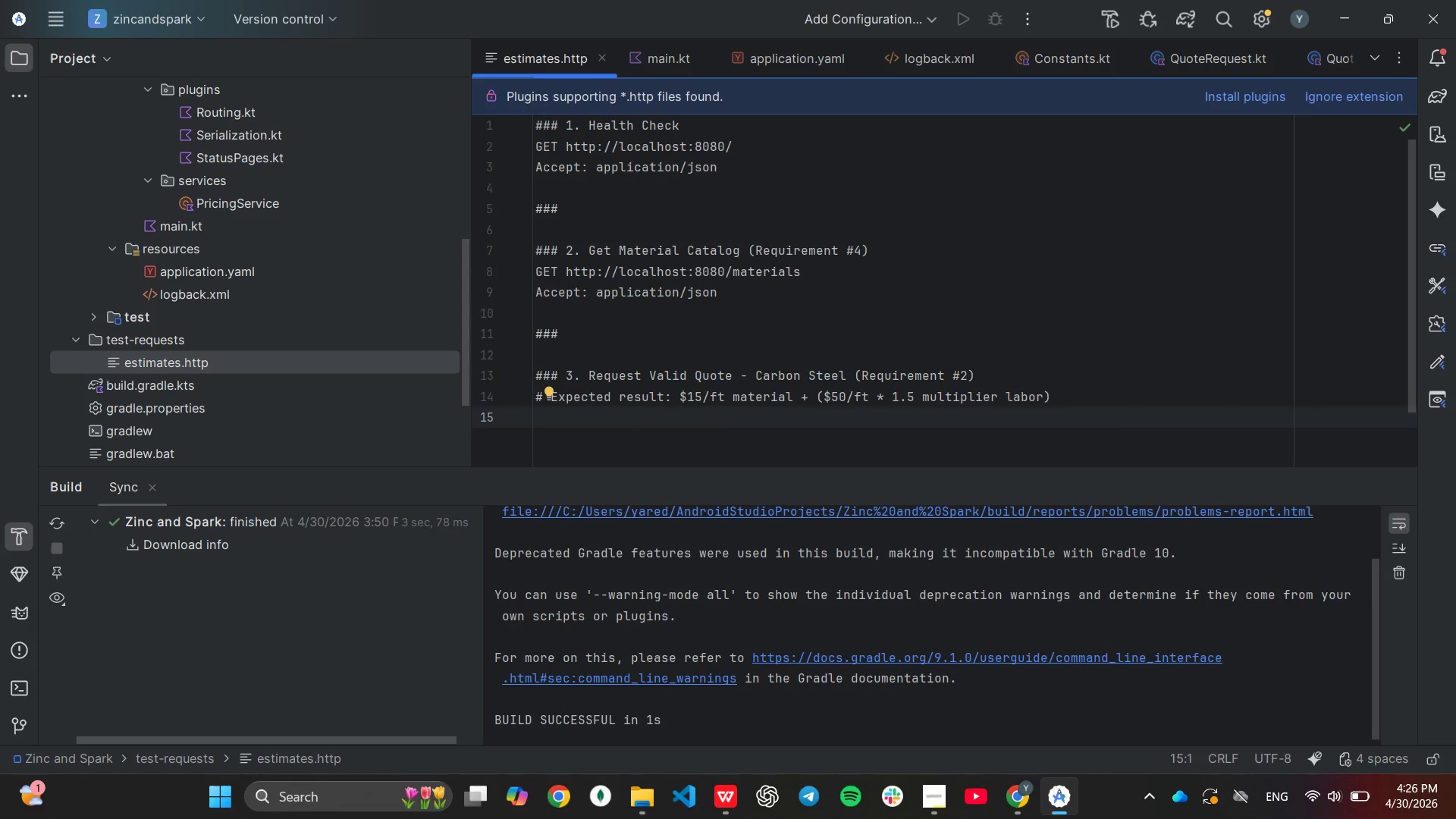 
type(POST http://localhost:8080/estimate)
 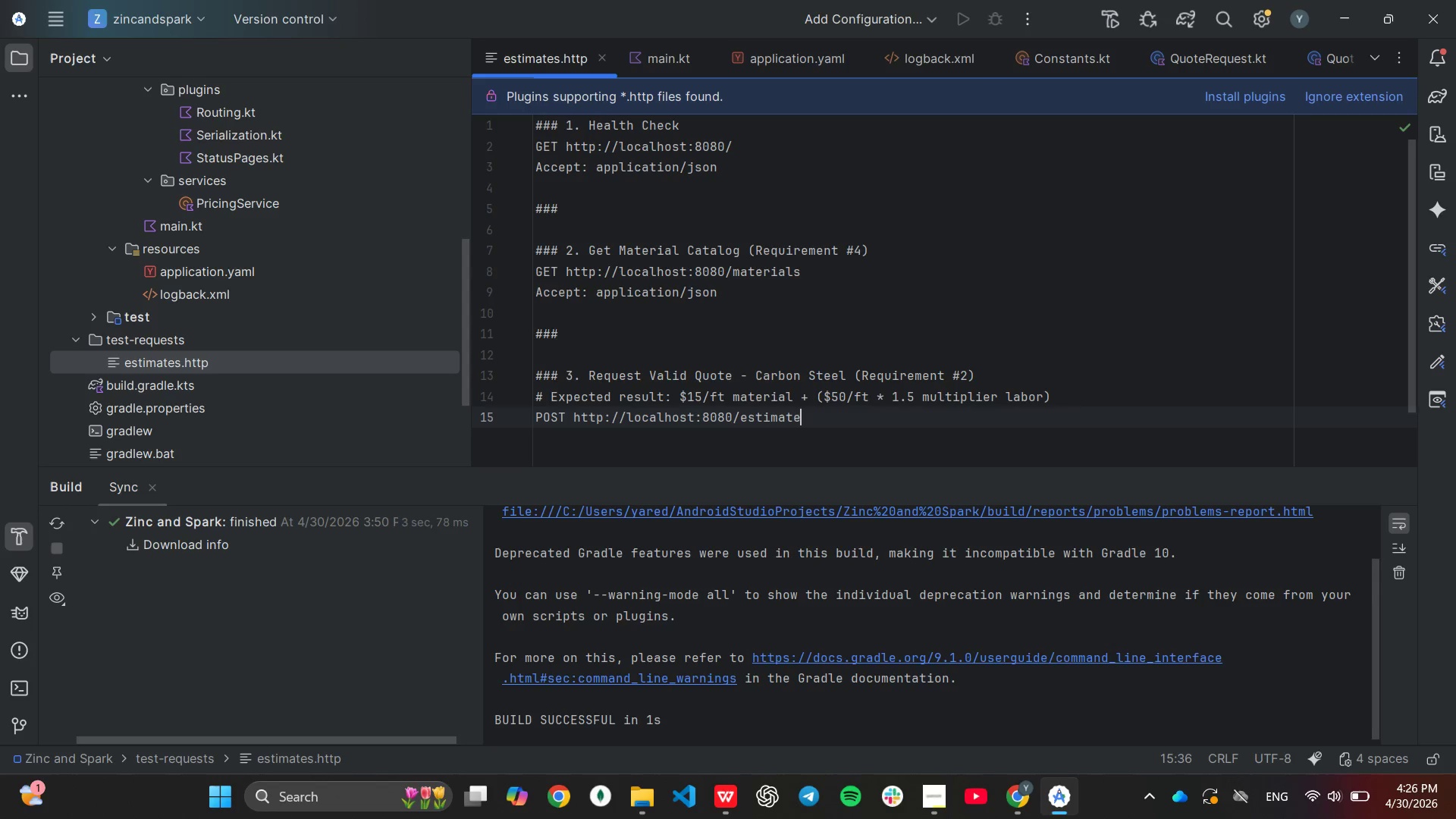 
key(Enter)
 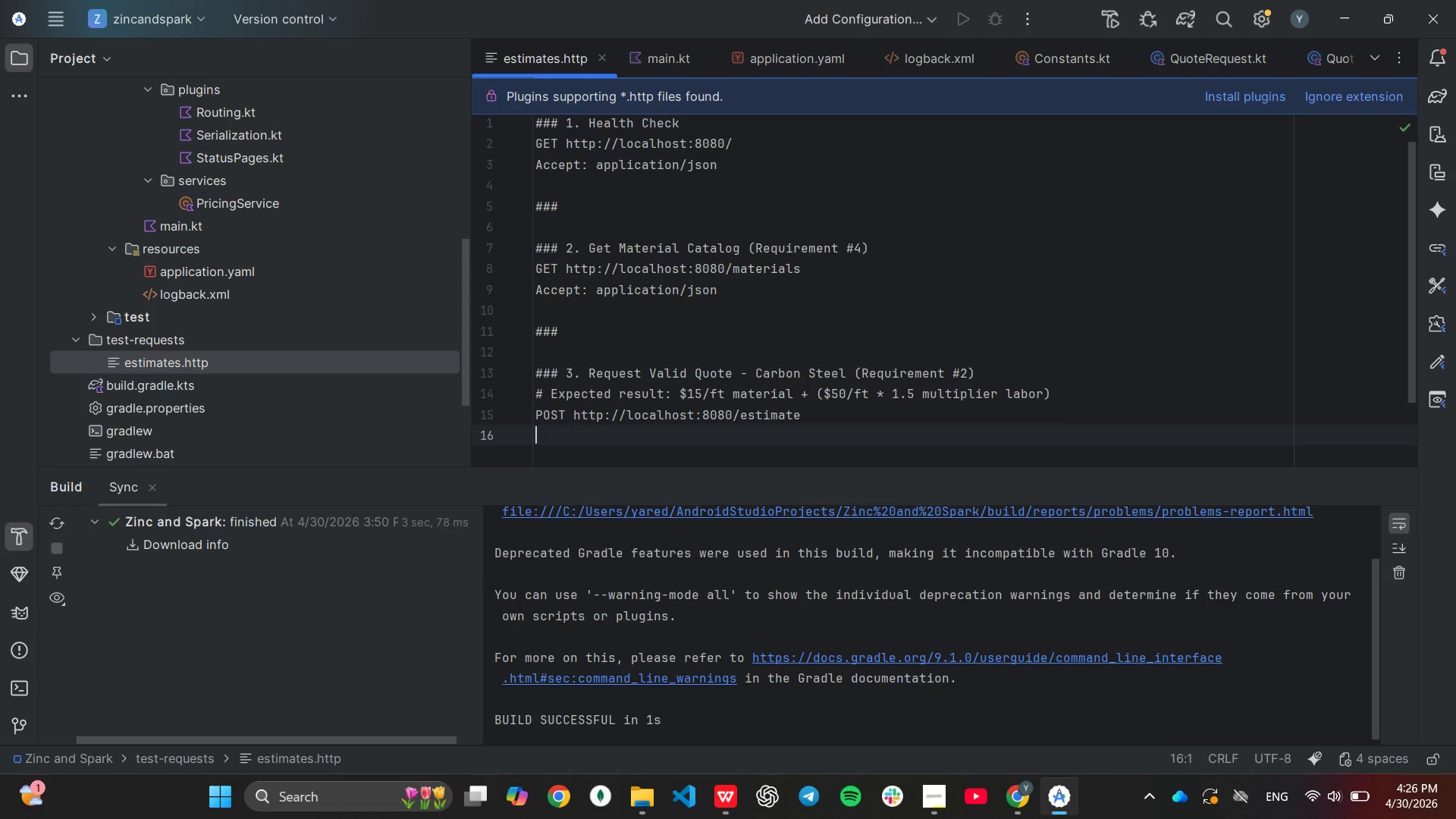 
type(COntent)
key(Backspace)
key(Backspace)
key(Backspace)
key(Backspace)
key(Backspace)
key(Backspace)
type(ontent-T)
 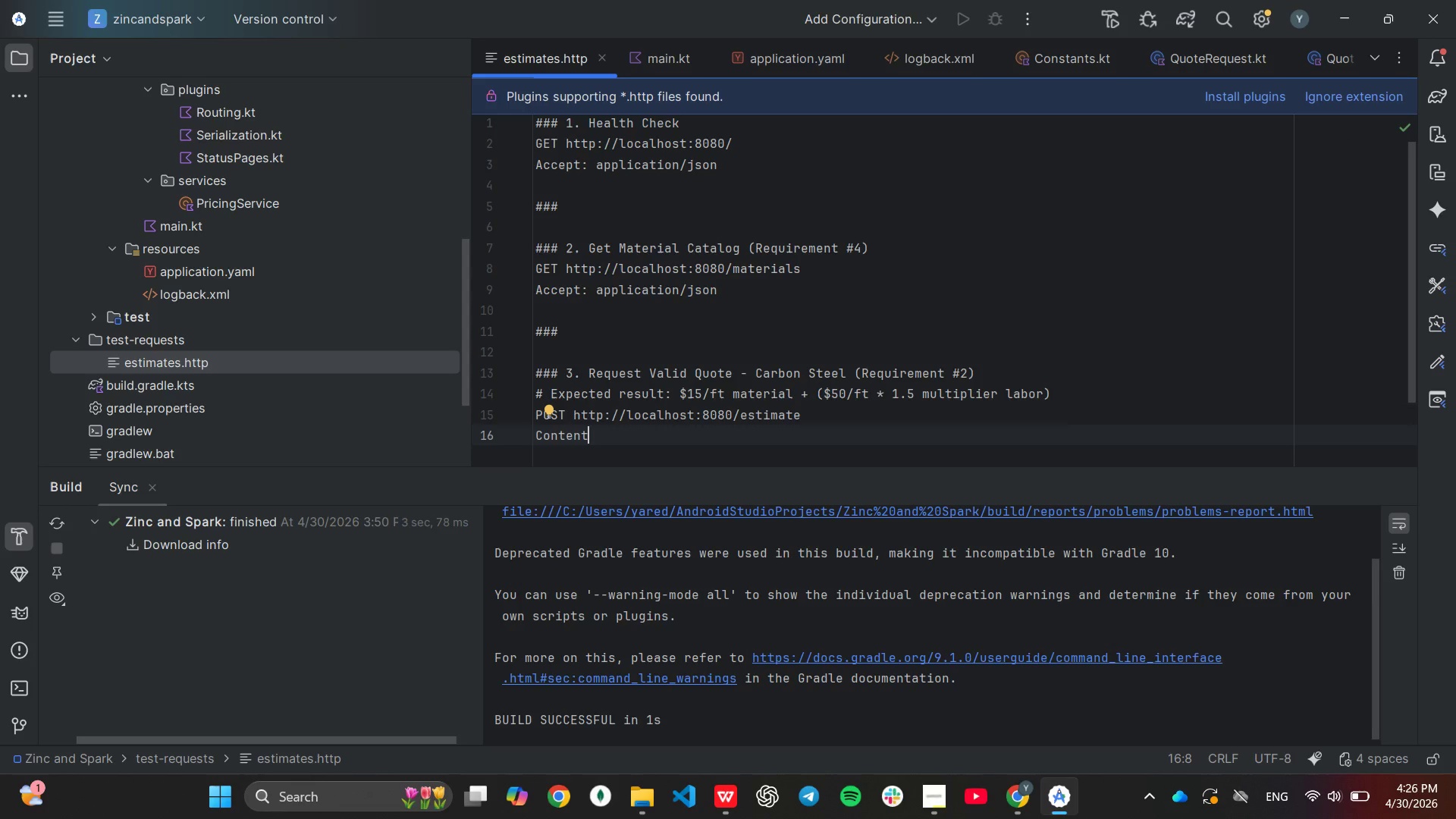 
hold_key(key=Y, duration=0.31)
 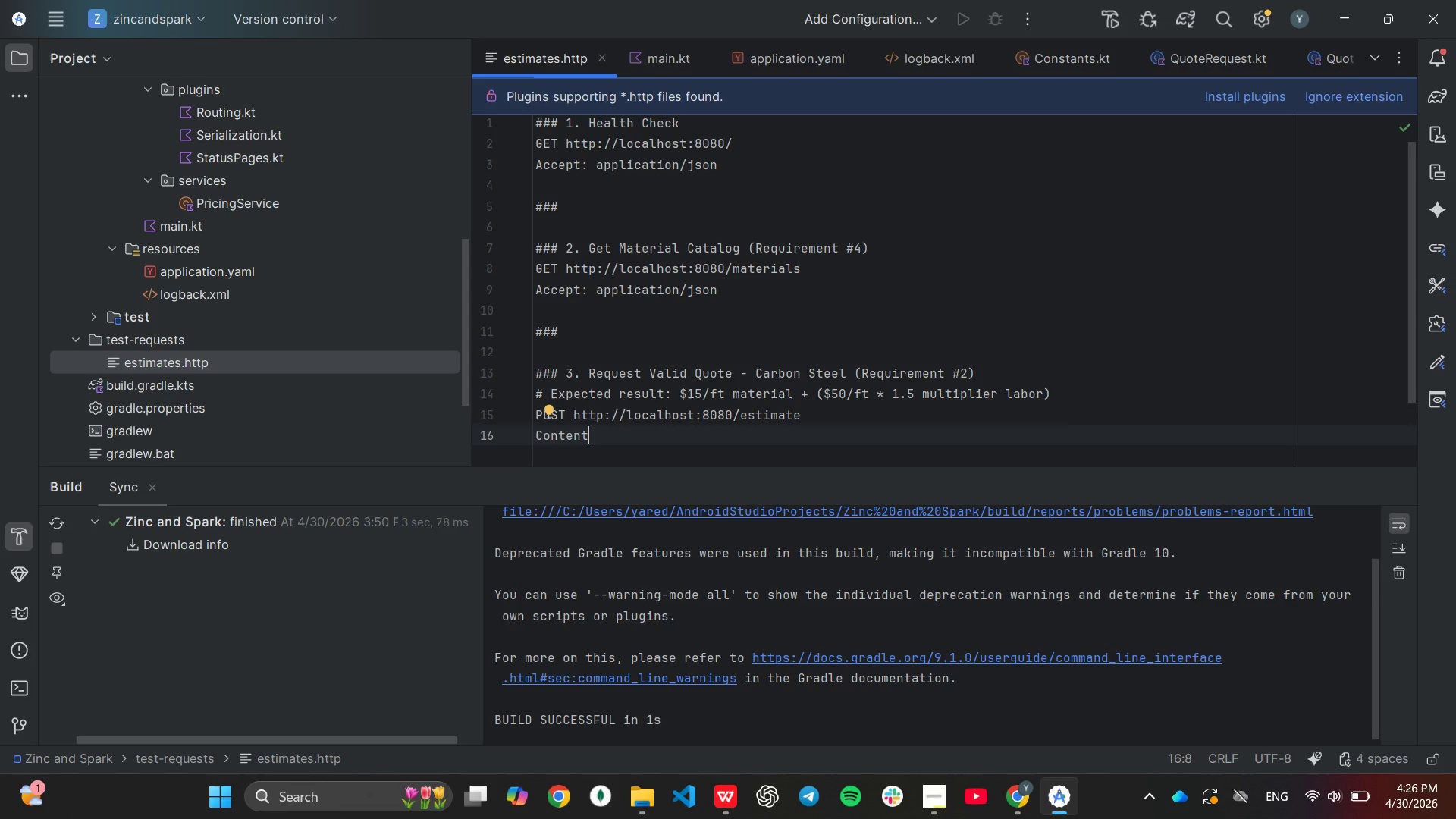 
hold_key(key=P, duration=0.62)
 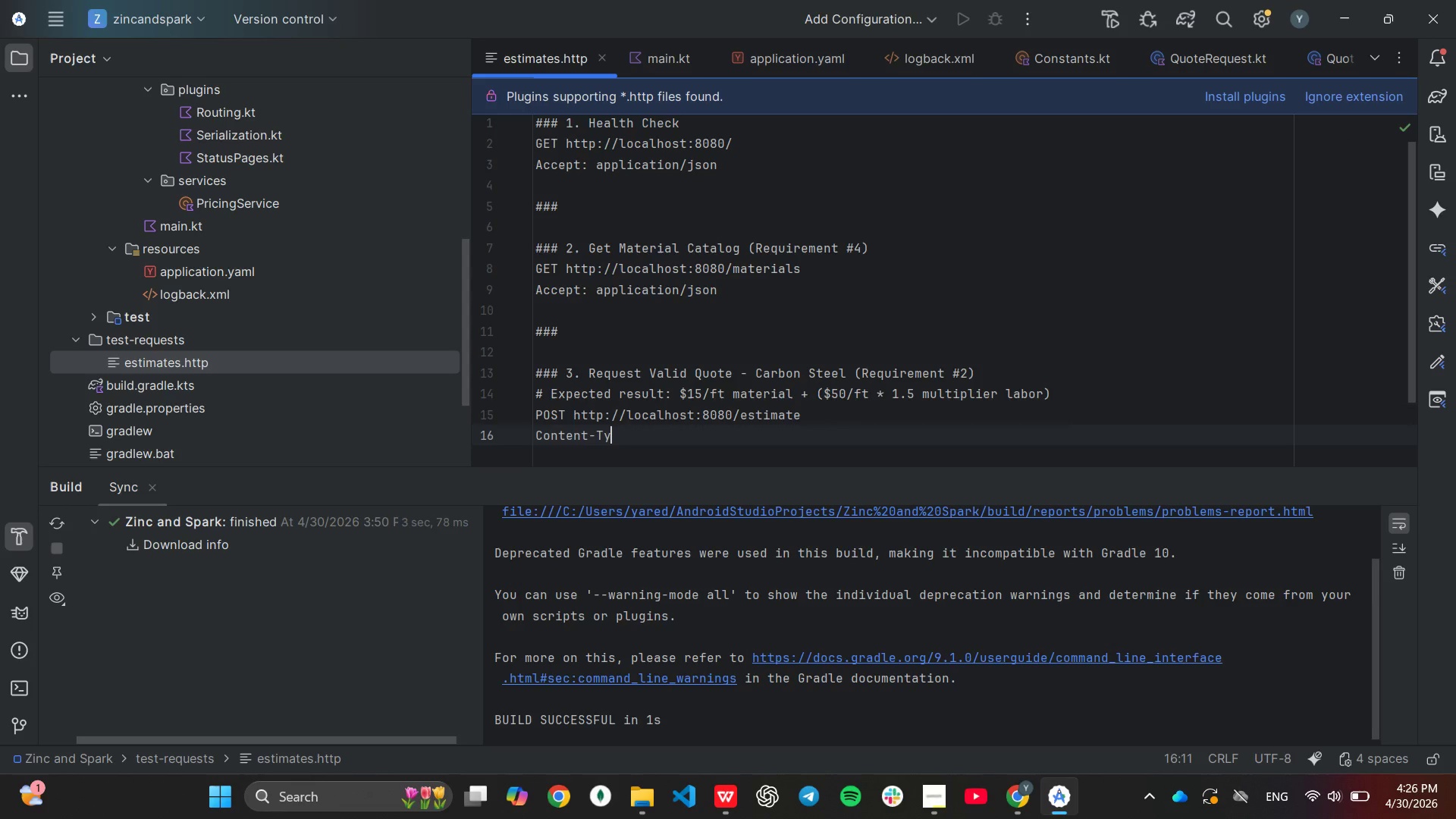 
hold_key(key=E, duration=0.62)
 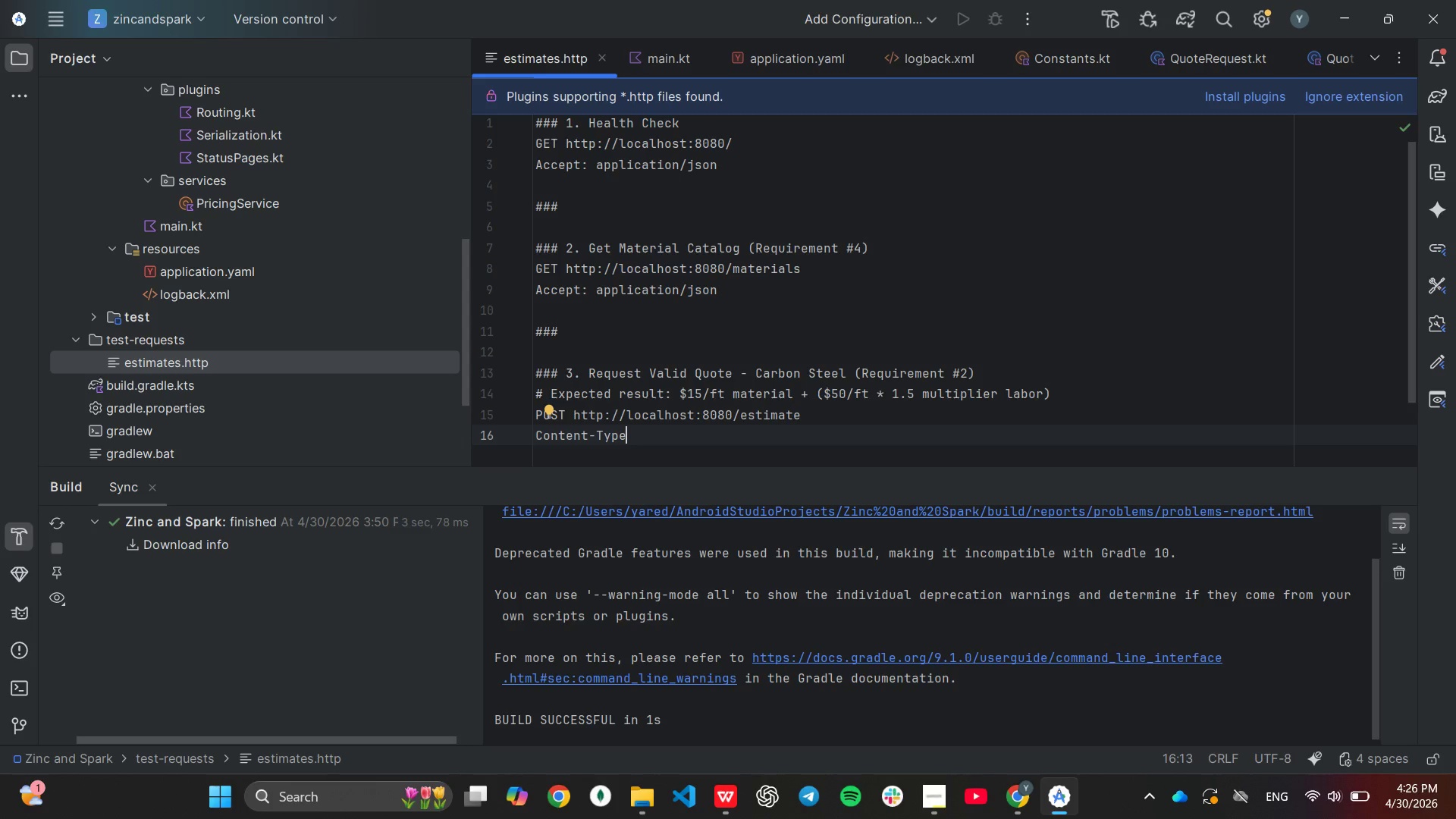 
hold_key(key=ShiftLeft, duration=0.62)
 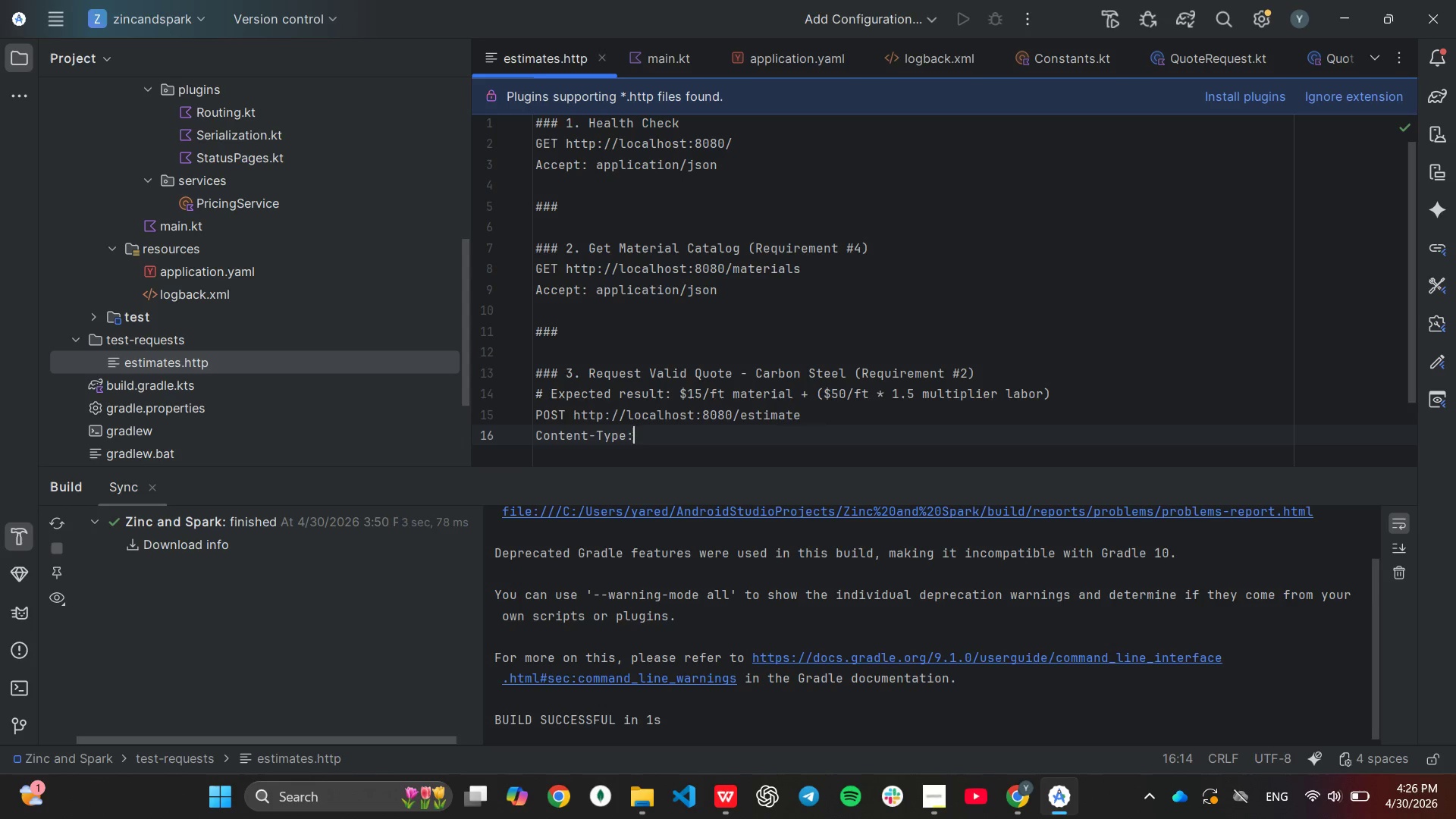 
hold_key(key=Semicolon, duration=0.62)
 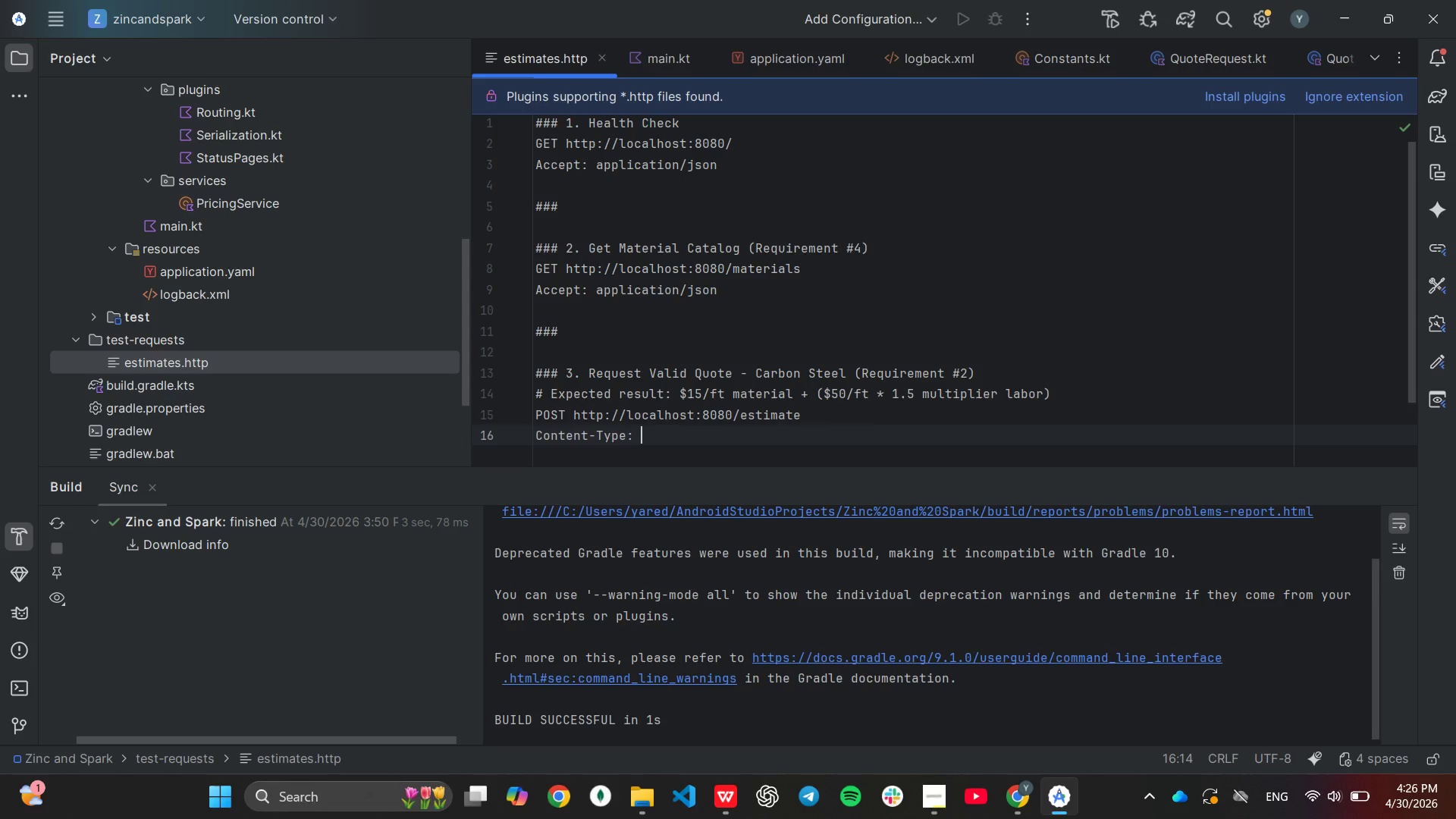 
type( application/json)
 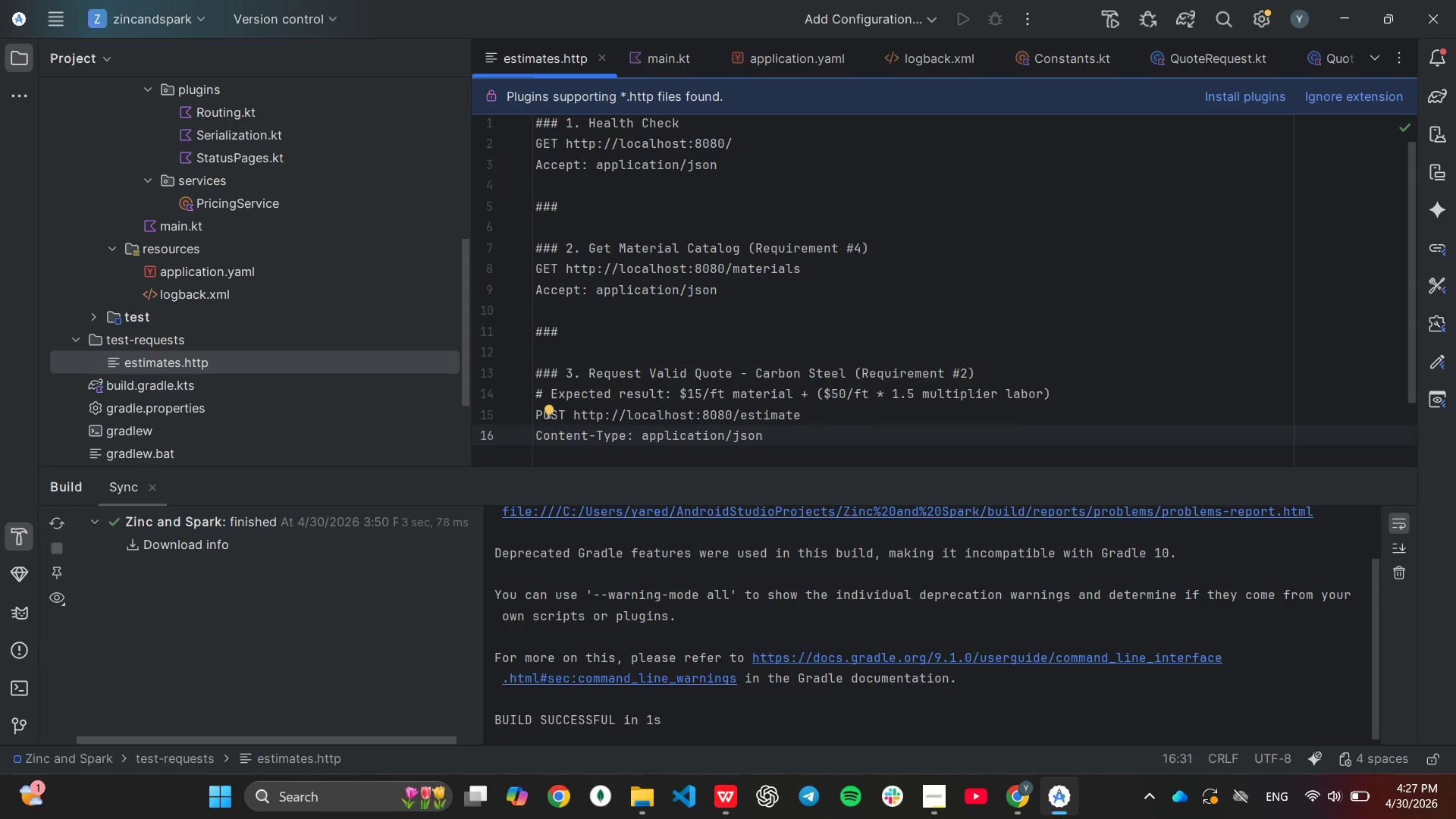 
key(Enter)
 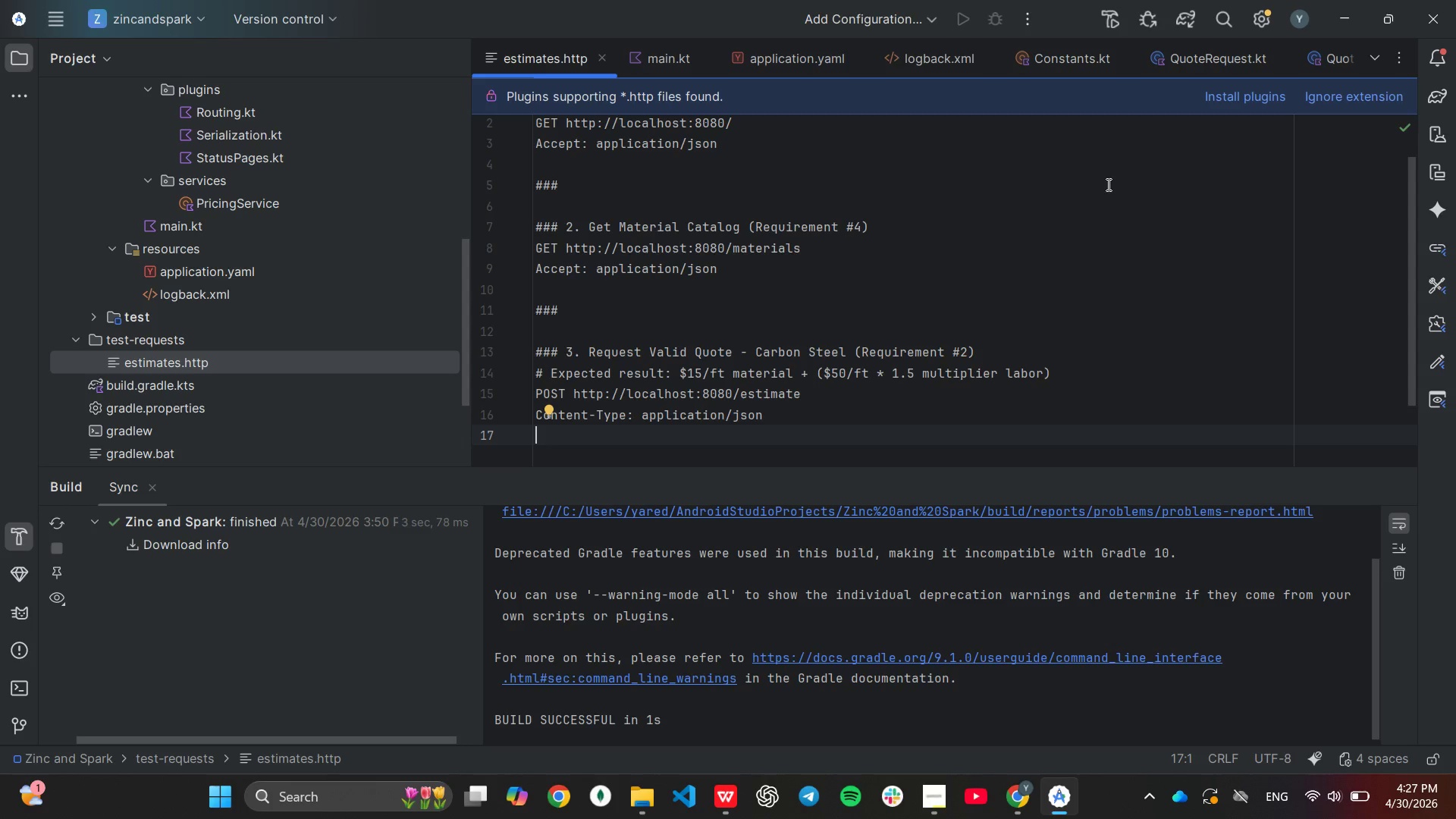 
scroll: coordinate [1089, 187], scroll_direction: down, amount: 1.0
 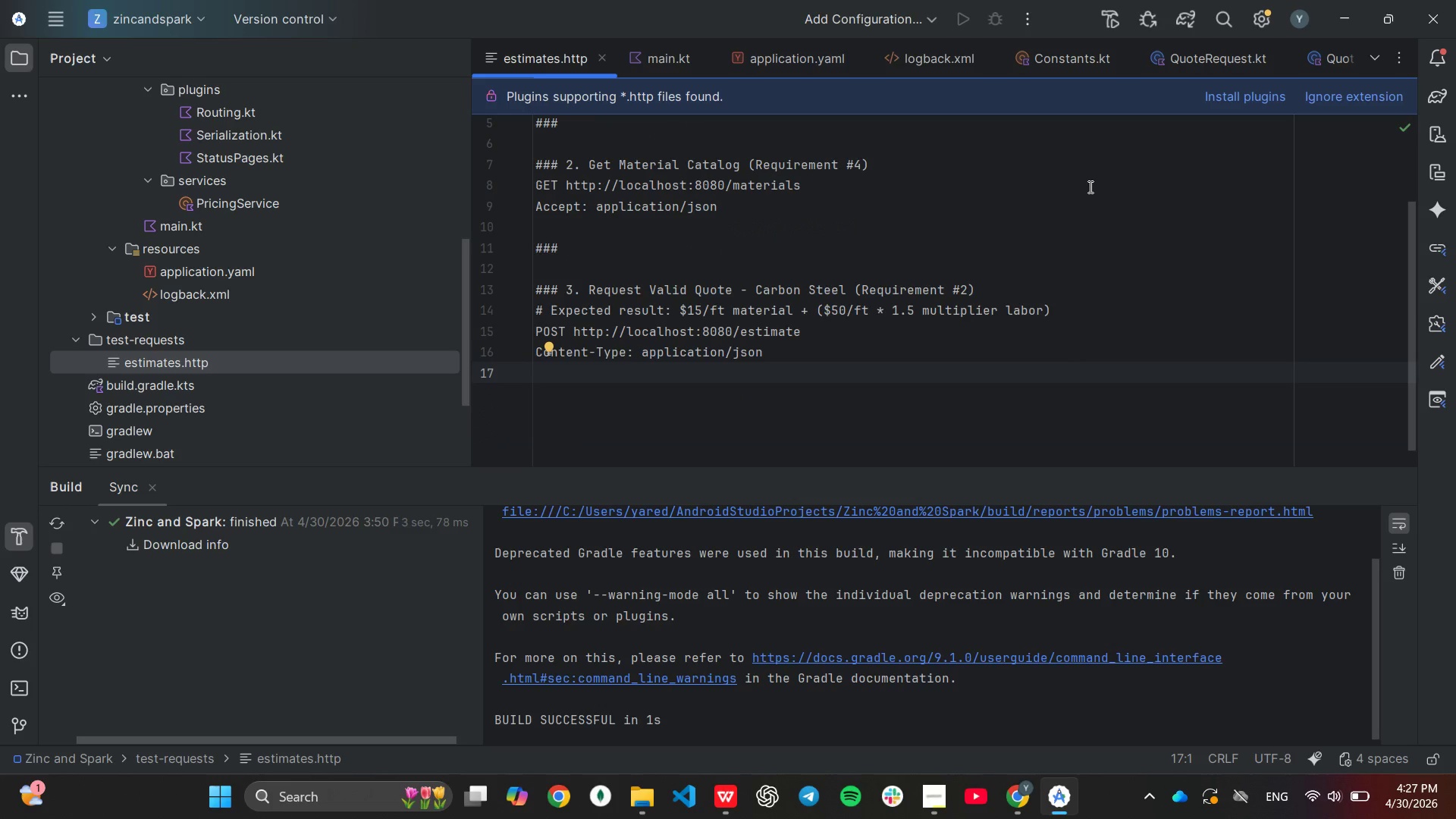 
key(Enter)
 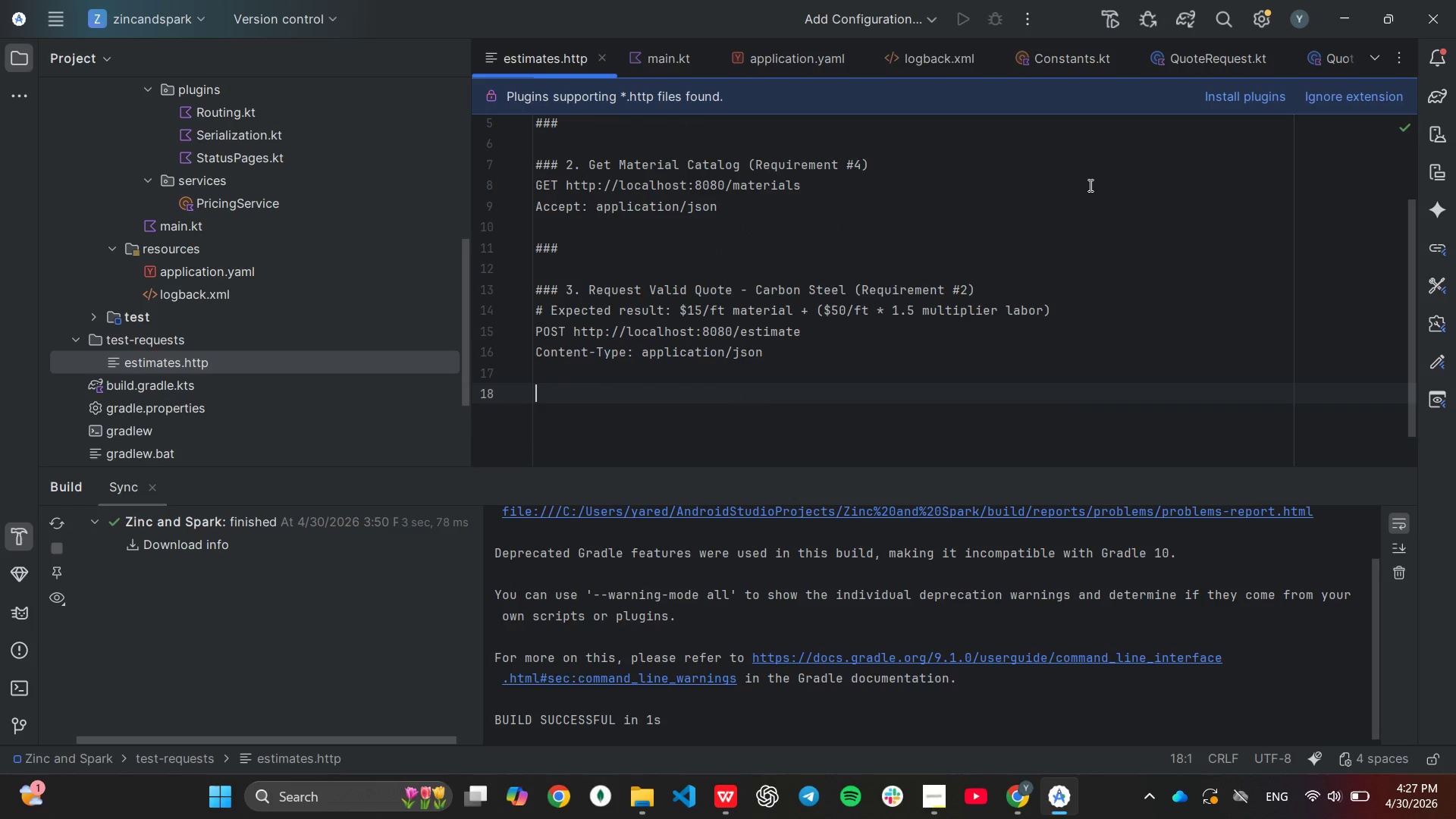 
key(Shift+ShiftLeft)
 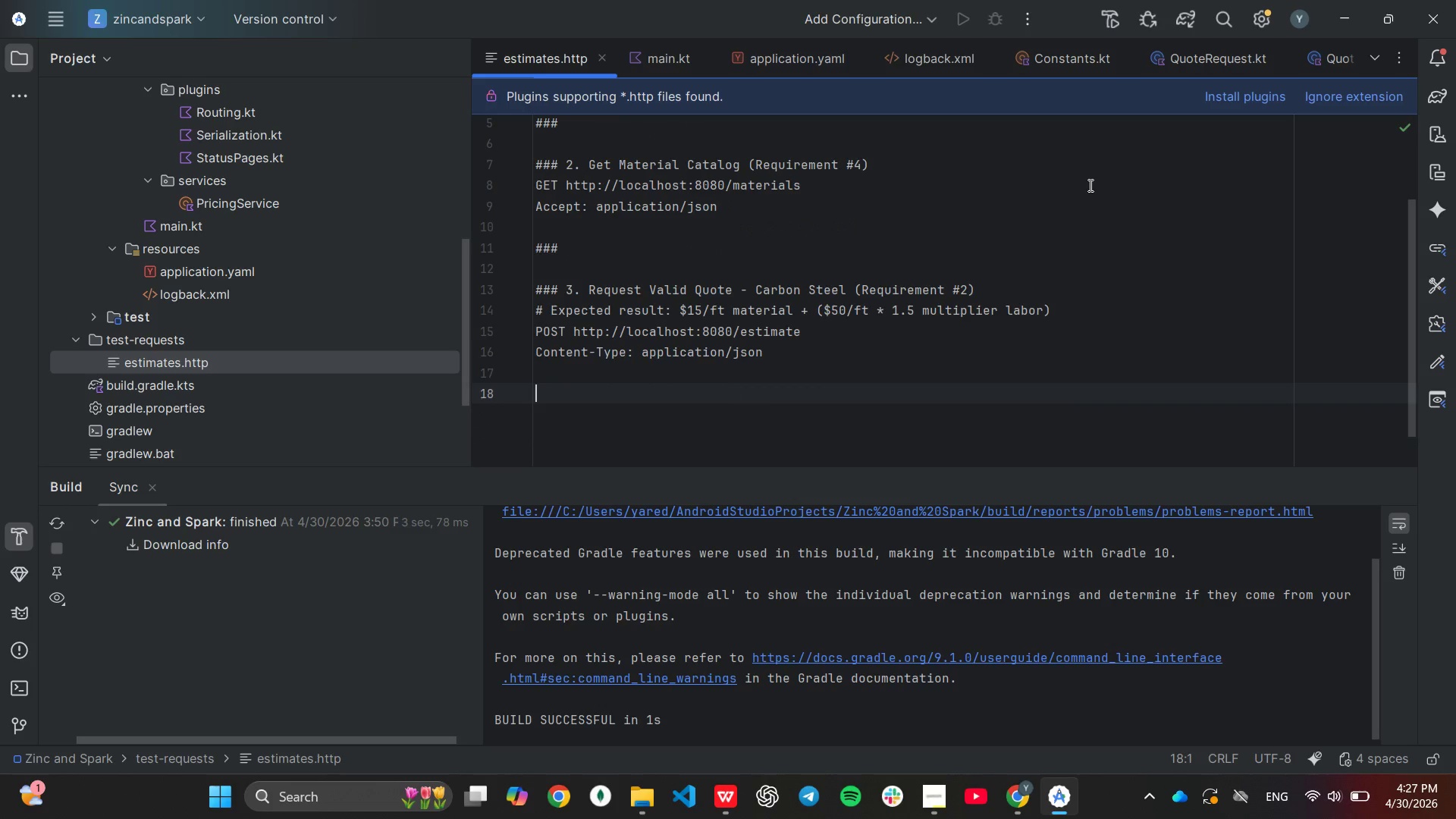 
key(Shift+BracketLeft)
 